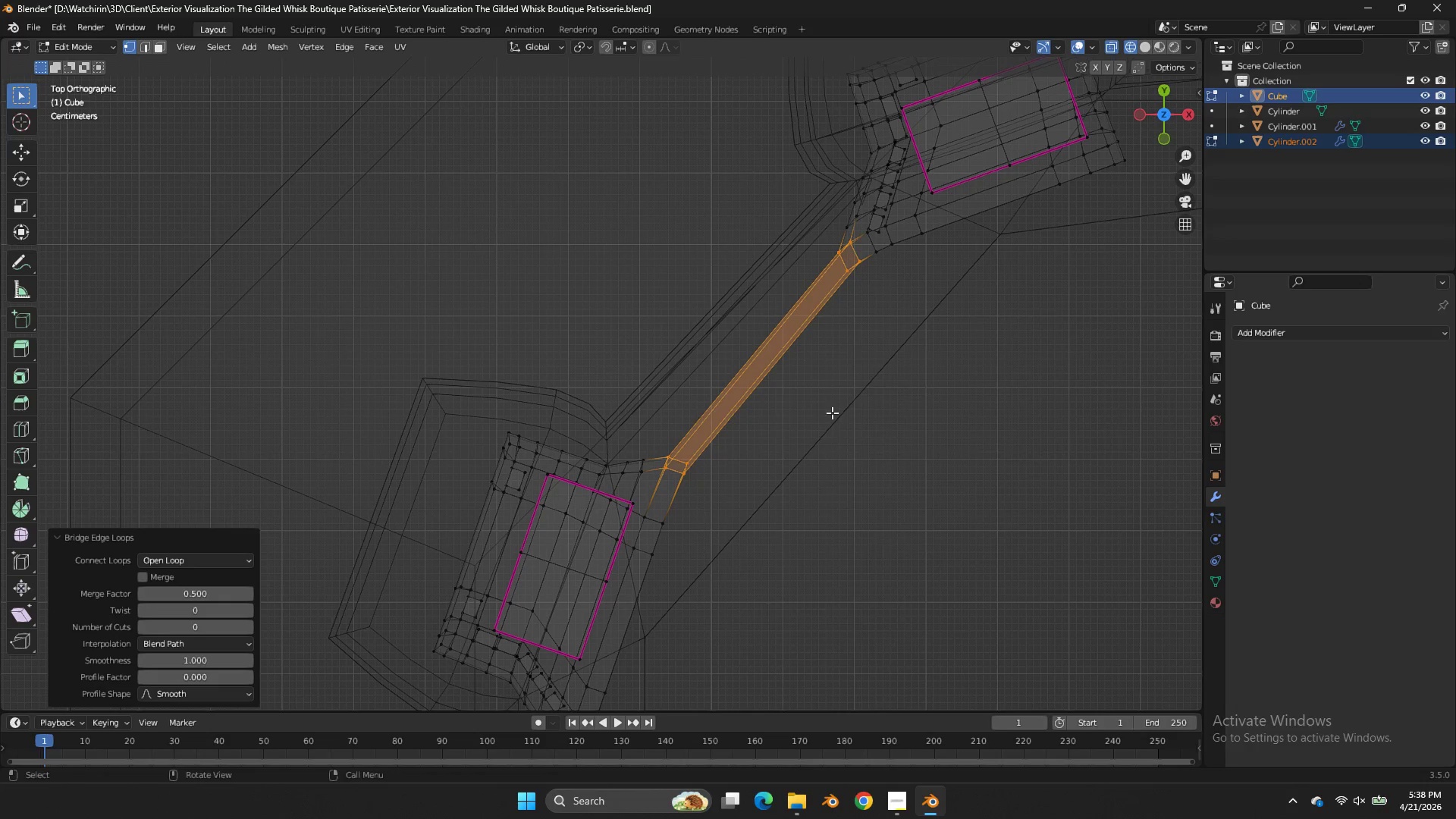 
key(Z)
 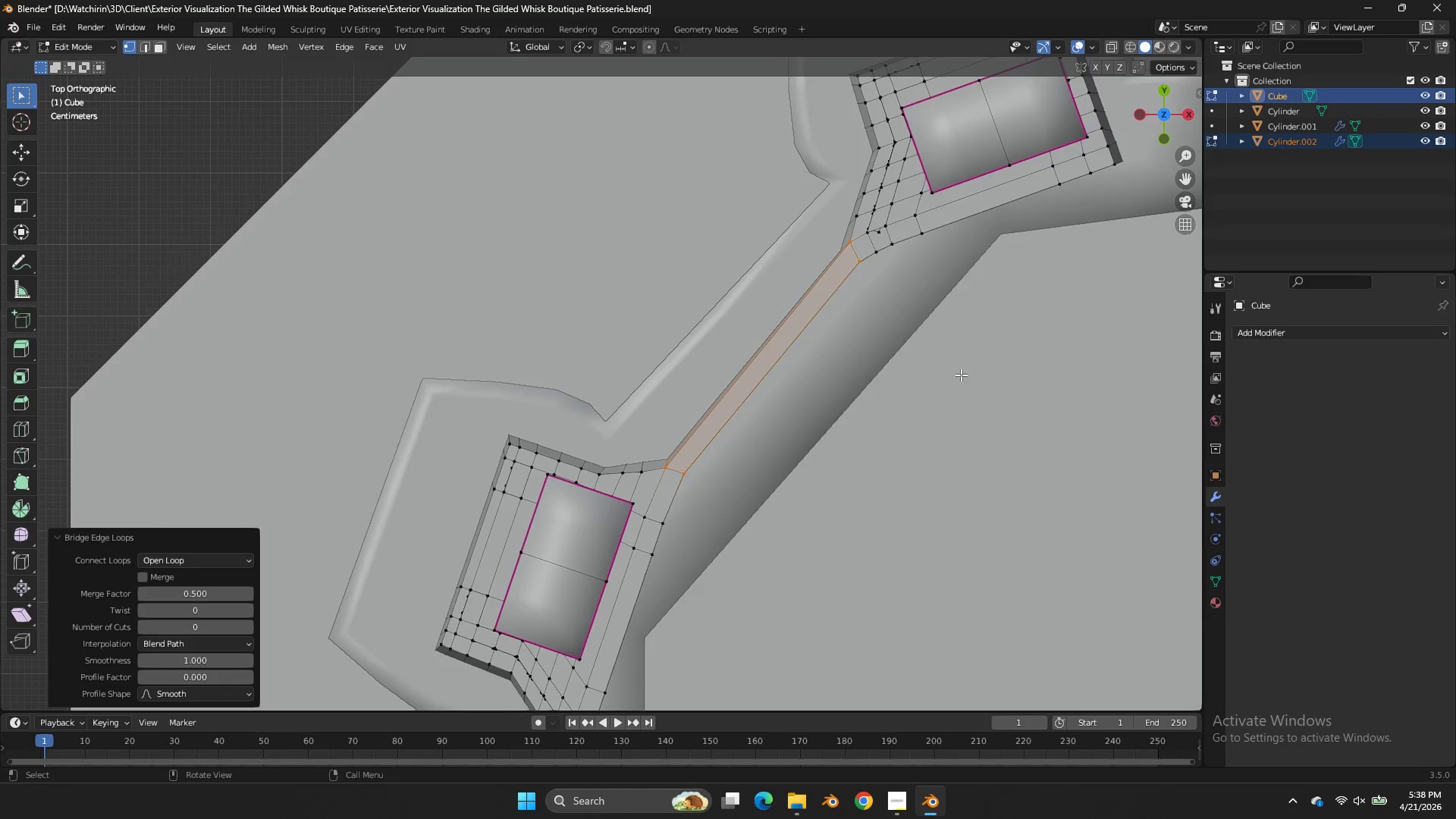 
scroll: coordinate [961, 375], scroll_direction: down, amount: 3.0
 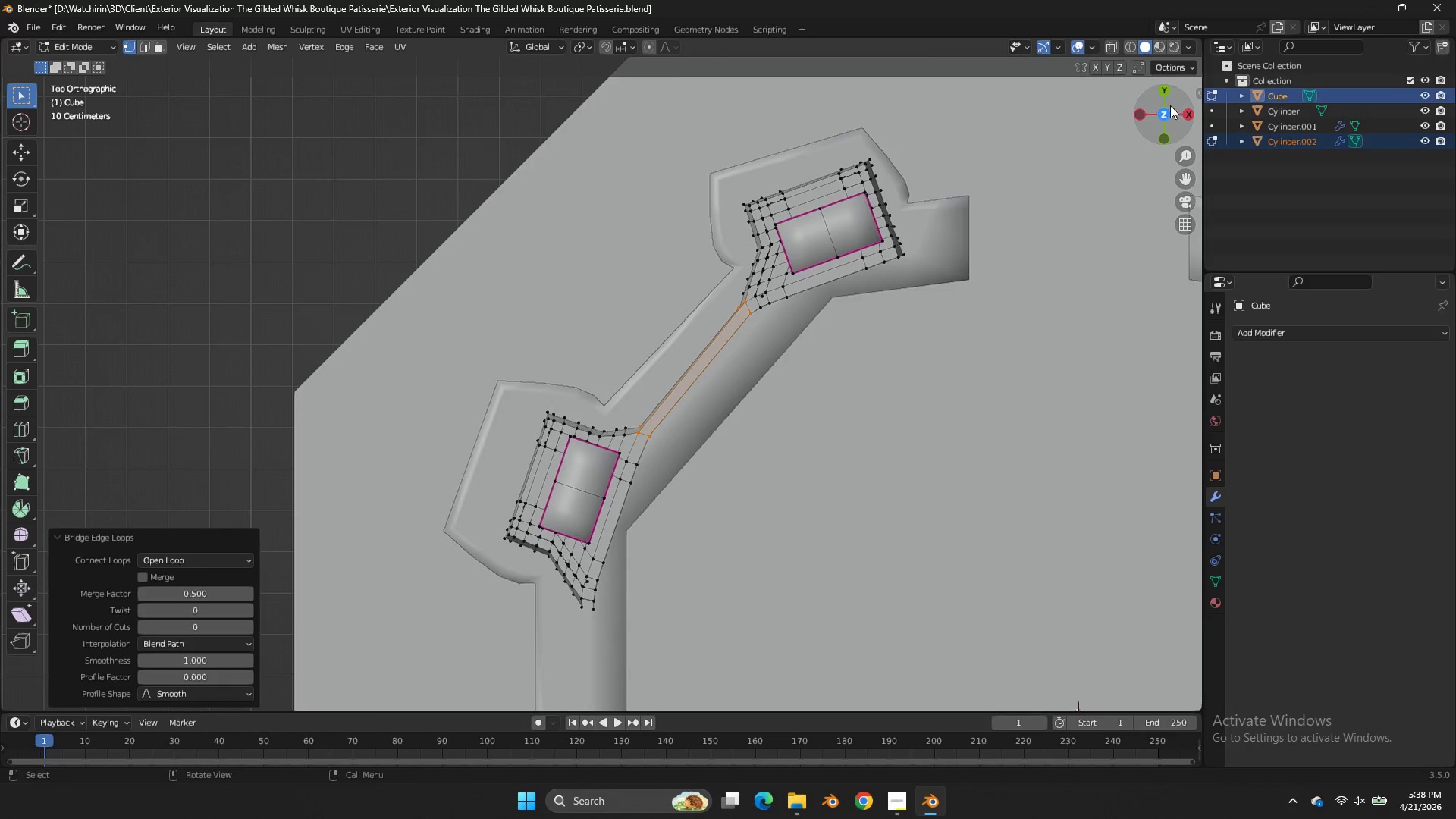 
left_click_drag(start_coordinate=[1167, 112], to_coordinate=[250, 682])
 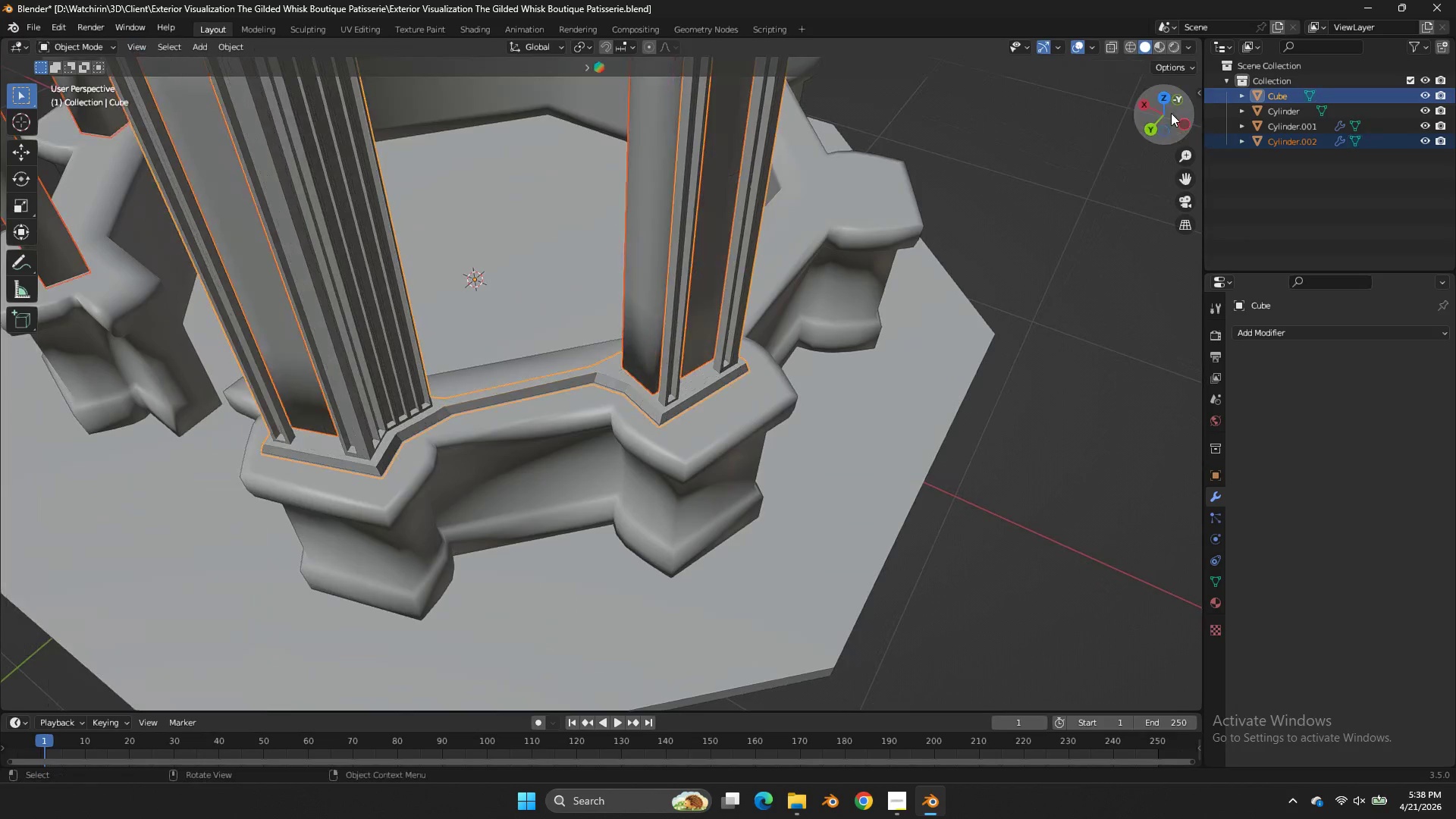 
key(Tab)
 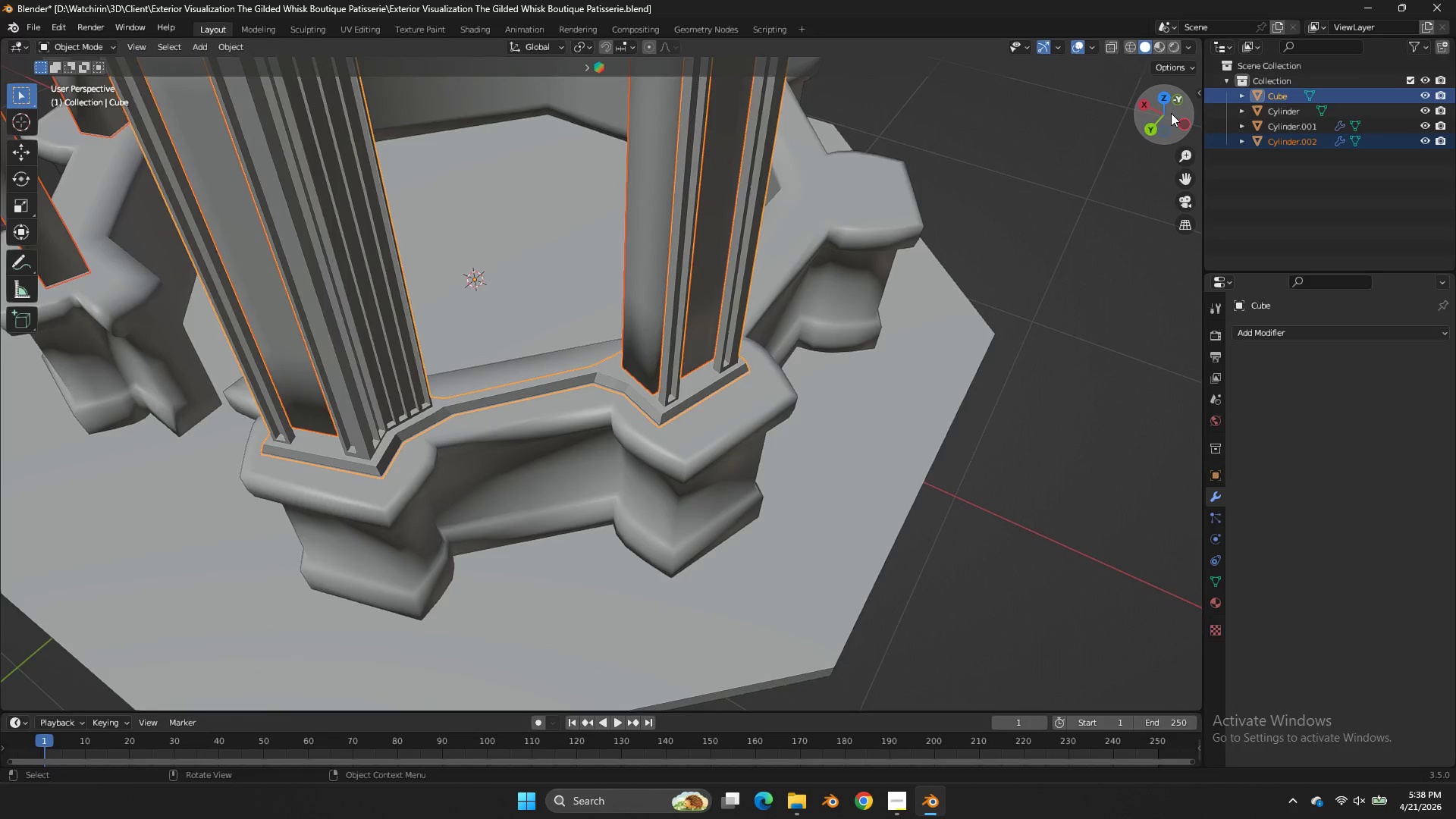 
scroll: coordinate [1171, 113], scroll_direction: down, amount: 2.0
 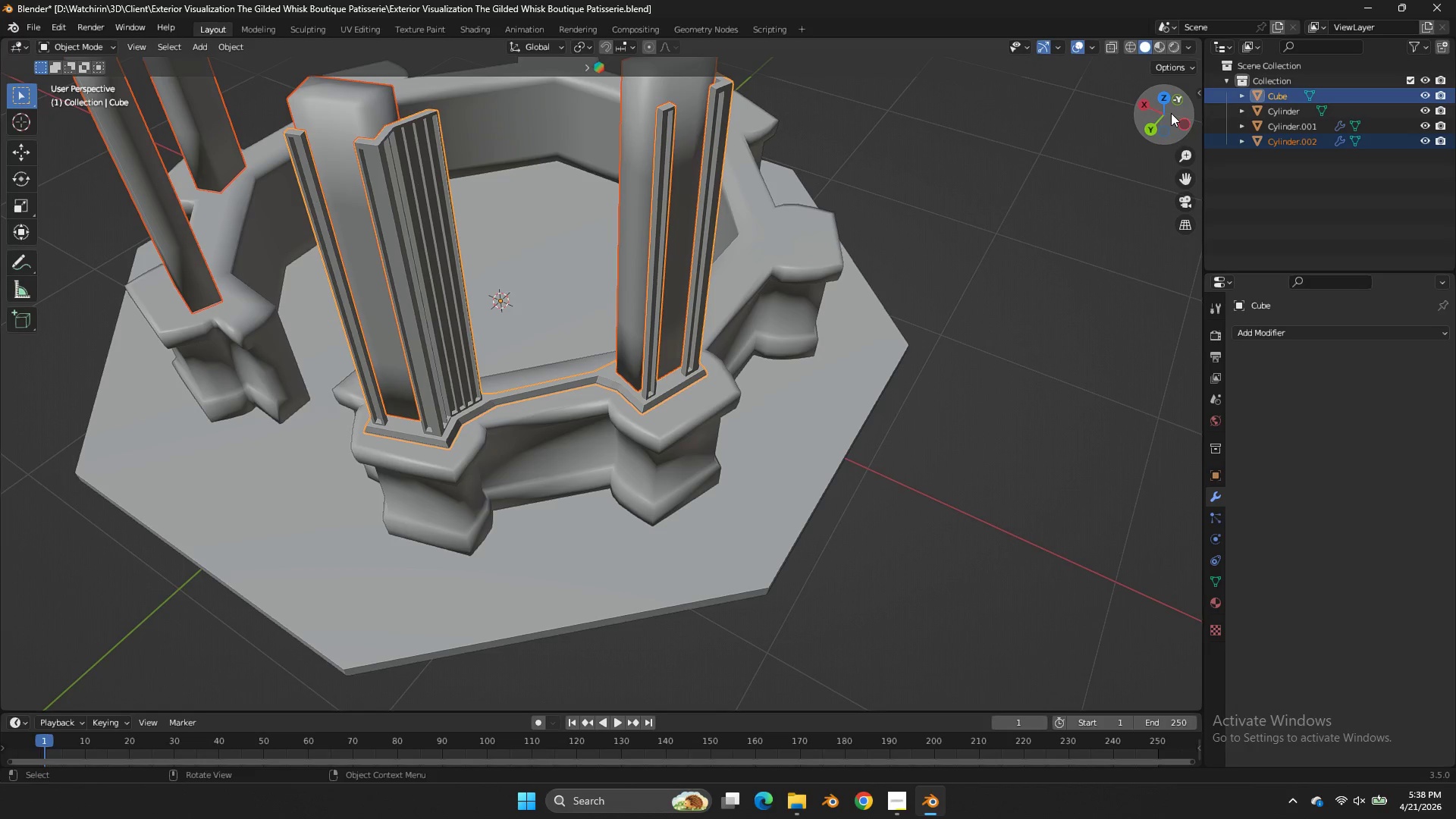 
wait(7.08)
 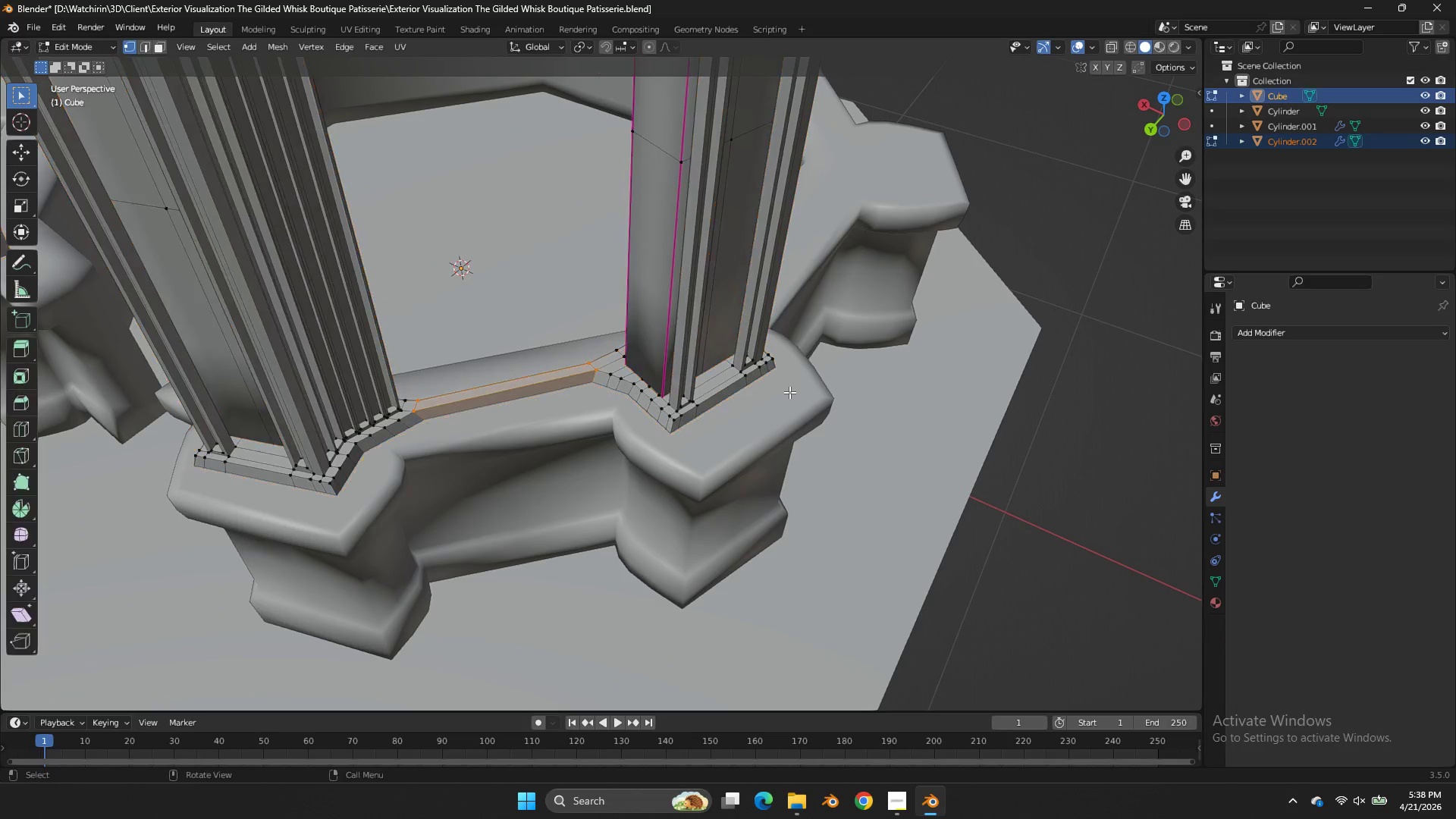 
key(Tab)
 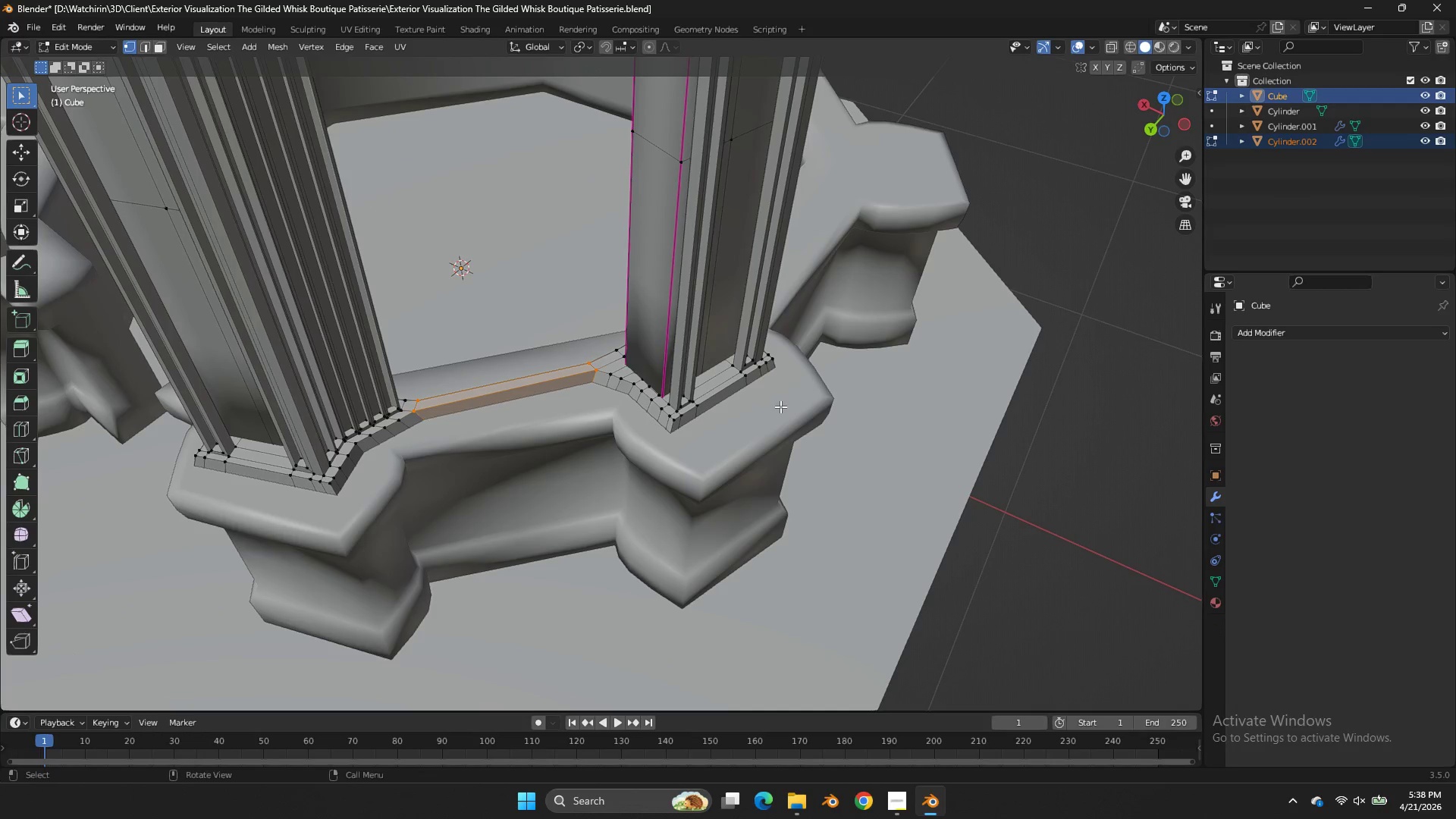 
scroll: coordinate [789, 392], scroll_direction: up, amount: 3.0
 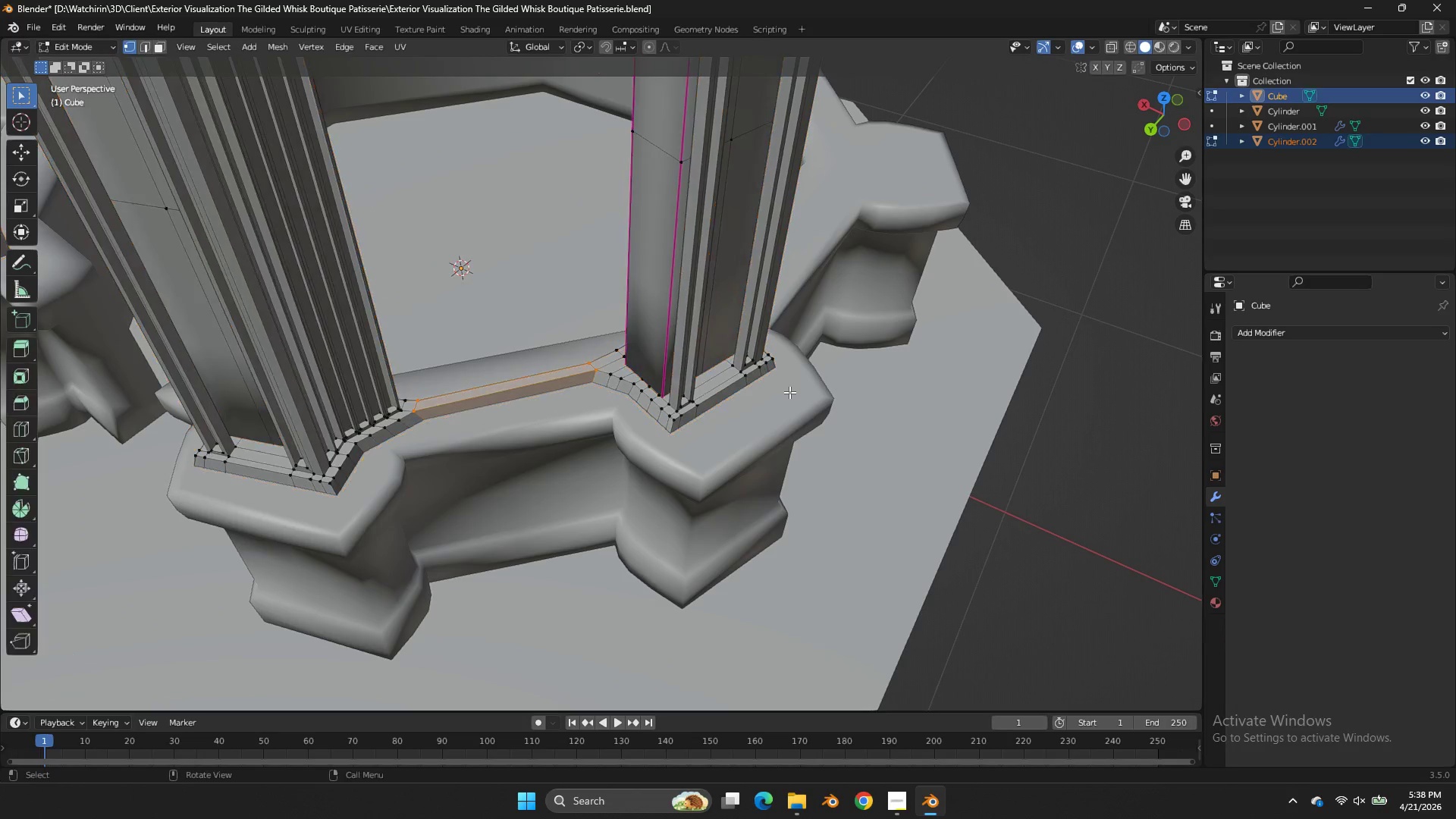 
key(Tab)
 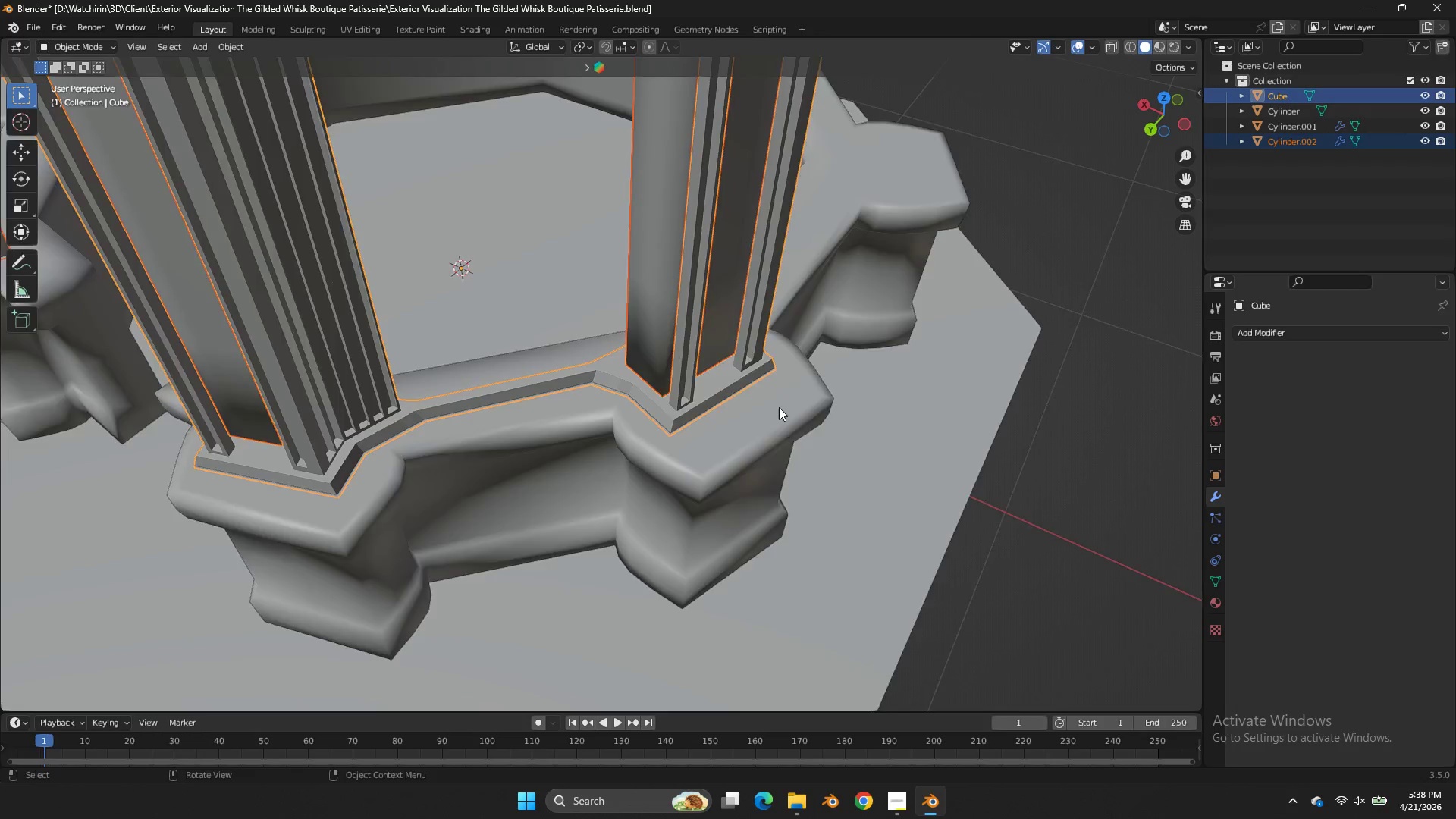 
scroll: coordinate [779, 407], scroll_direction: up, amount: 3.0
 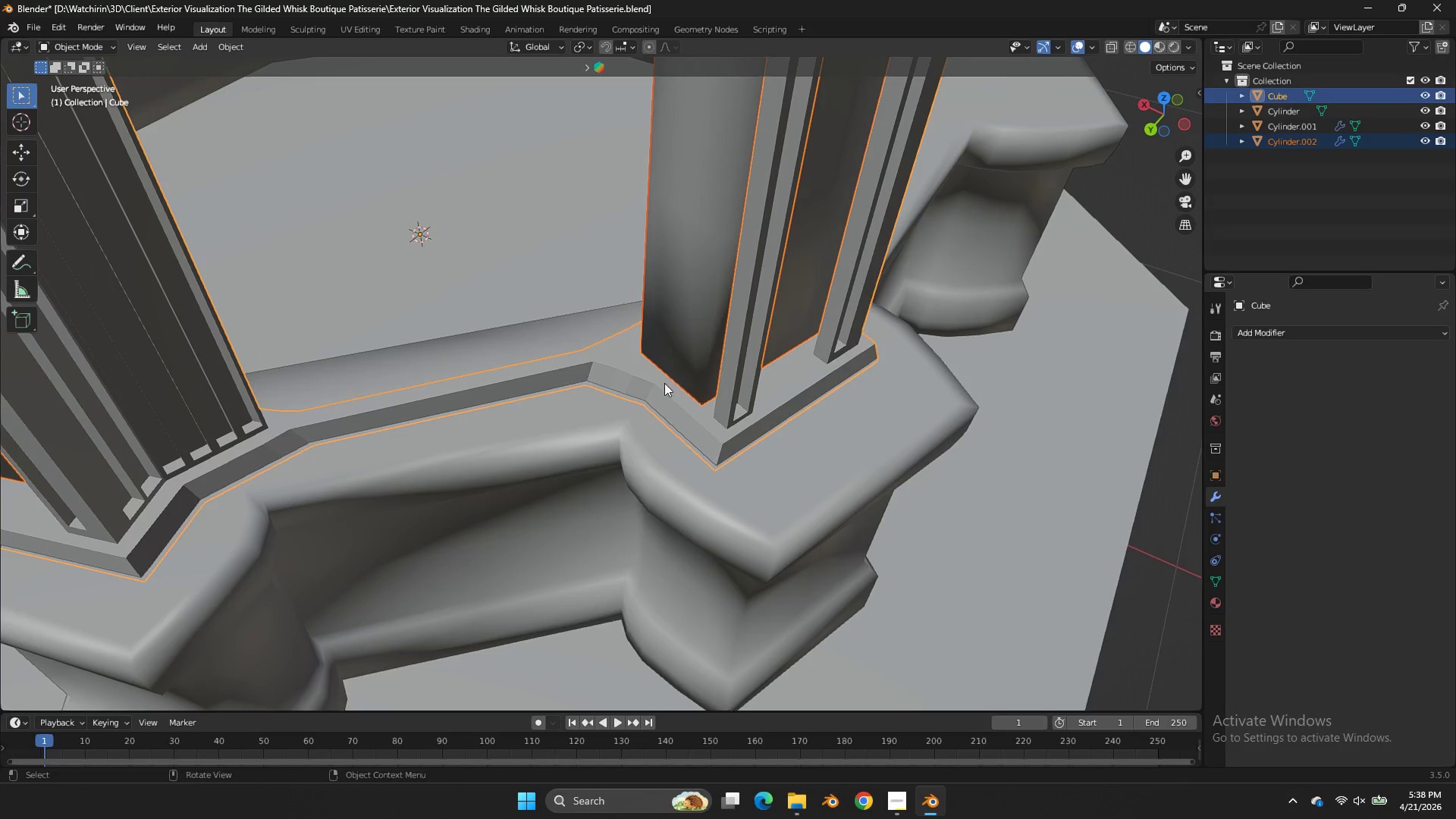 
right_click([664, 383])
 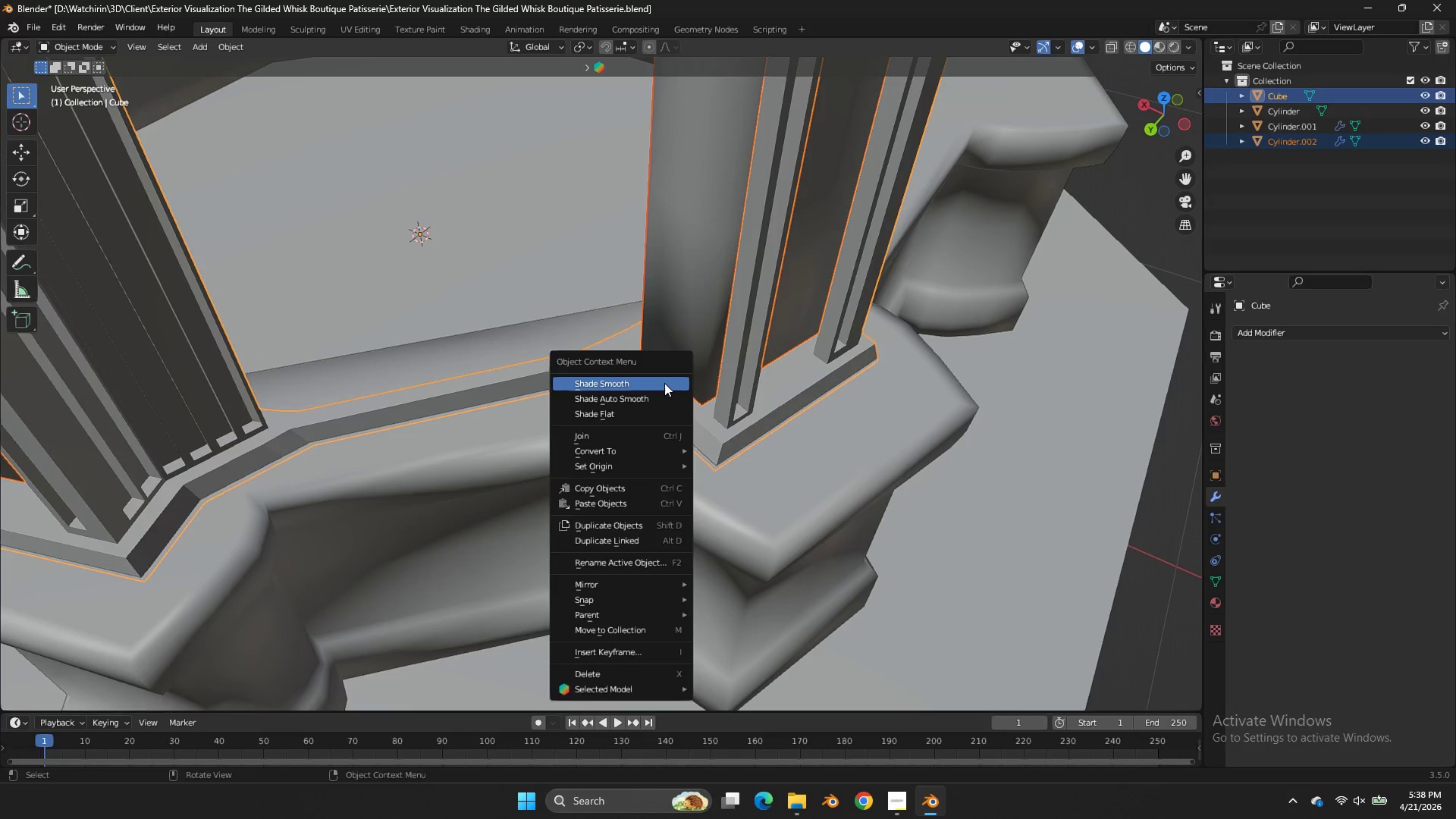 
left_click([664, 383])
 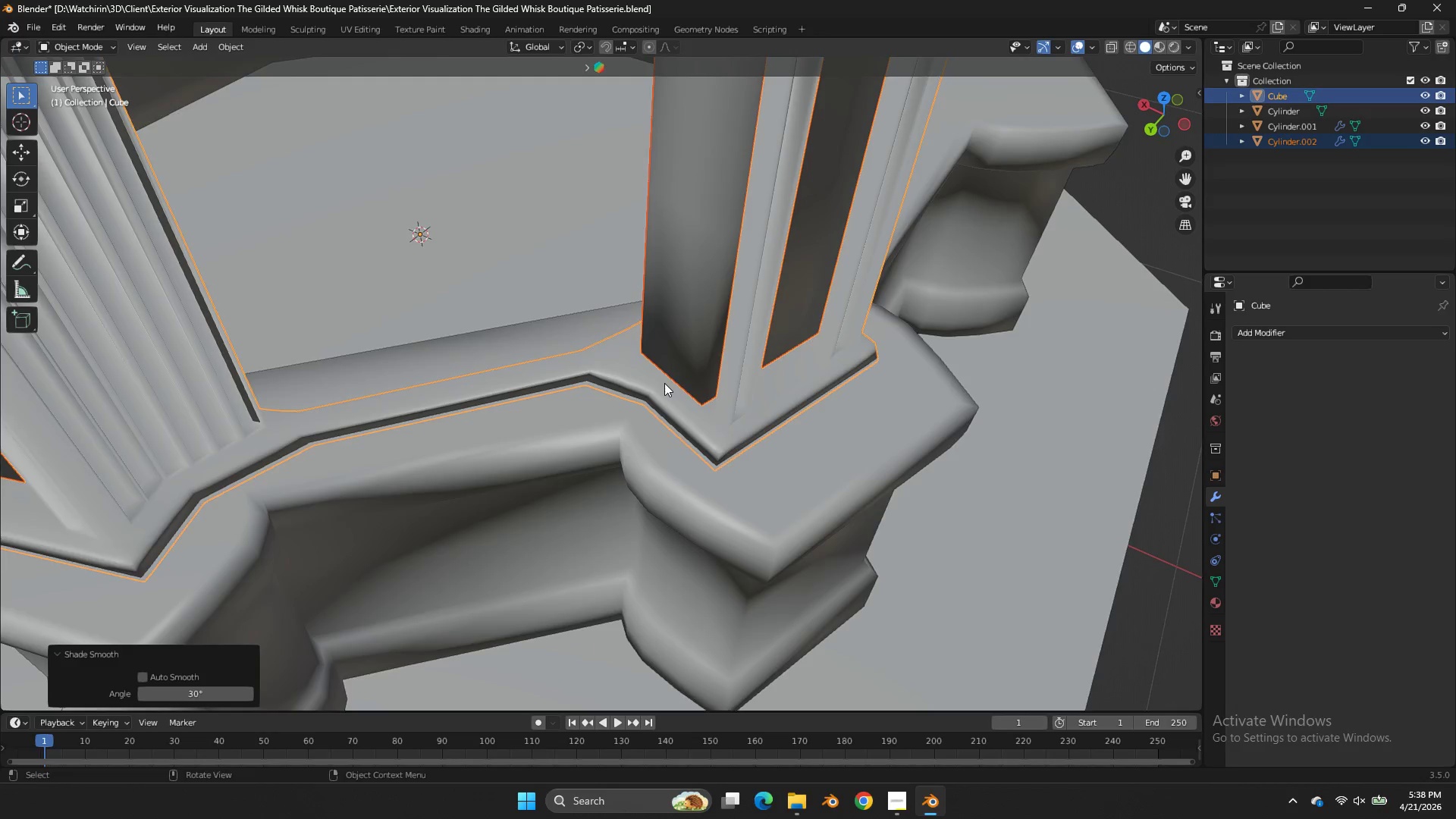 
right_click([664, 383])
 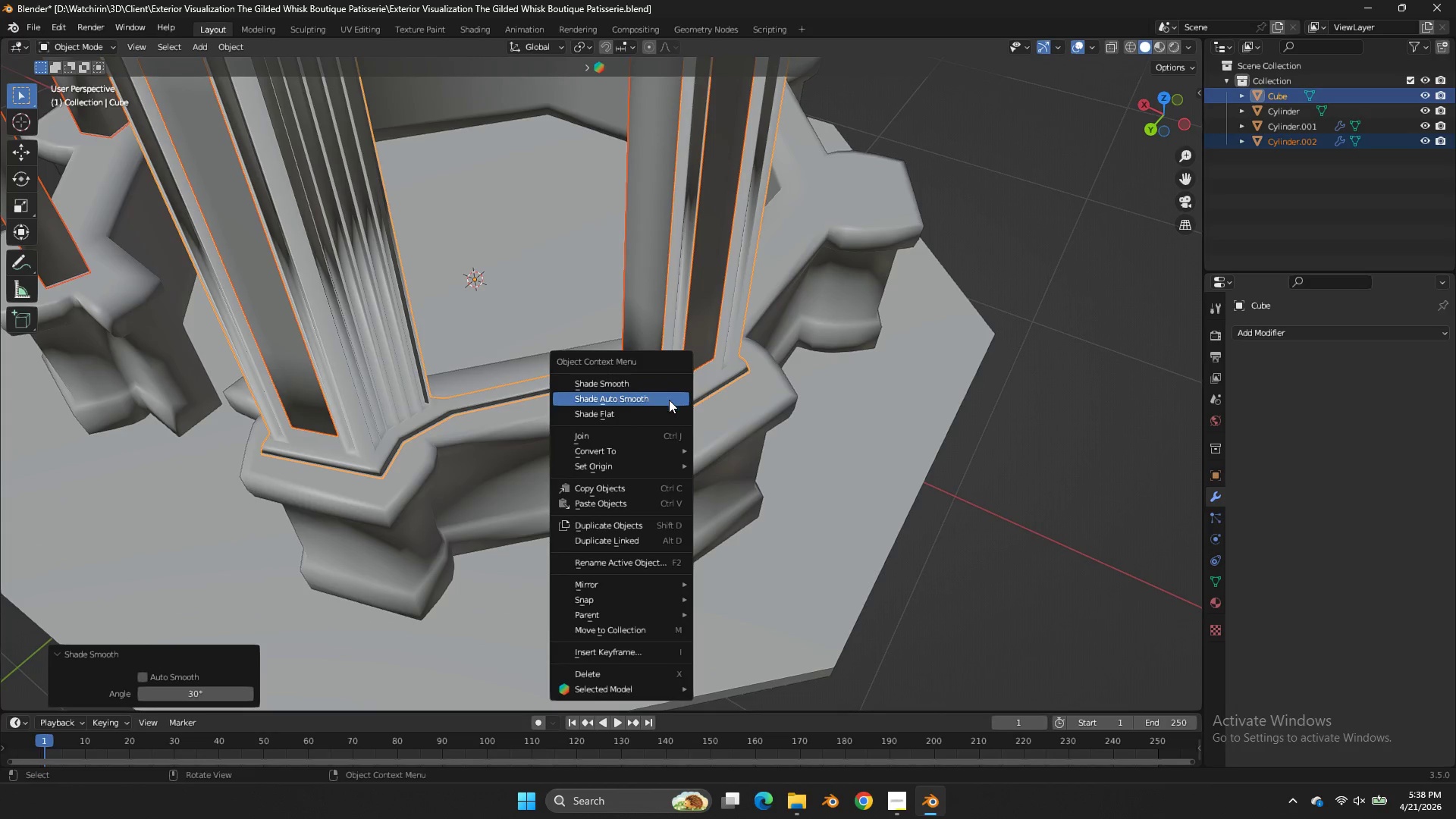 
scroll: coordinate [664, 383], scroll_direction: down, amount: 4.0
 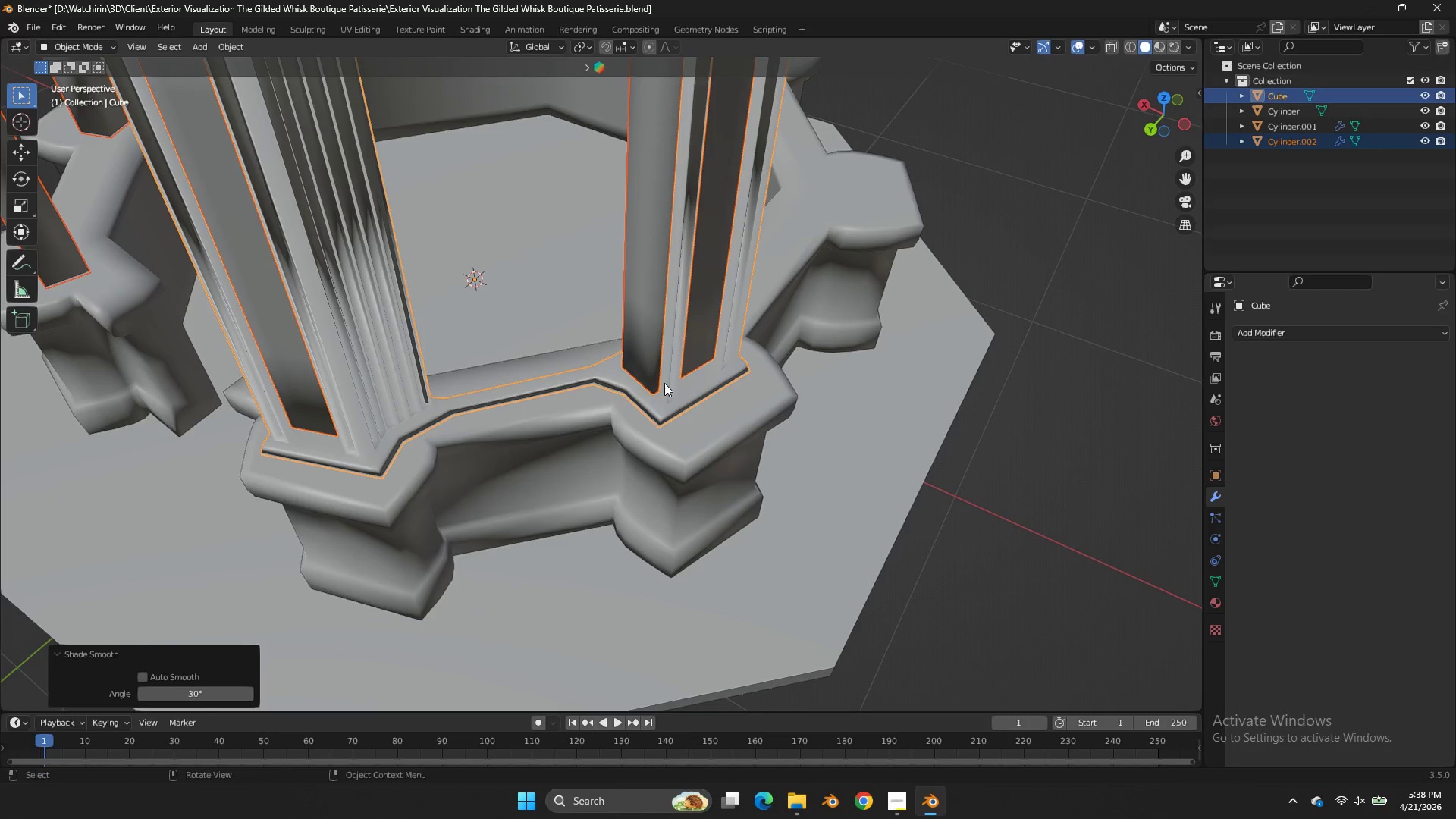 
left_click([669, 400])
 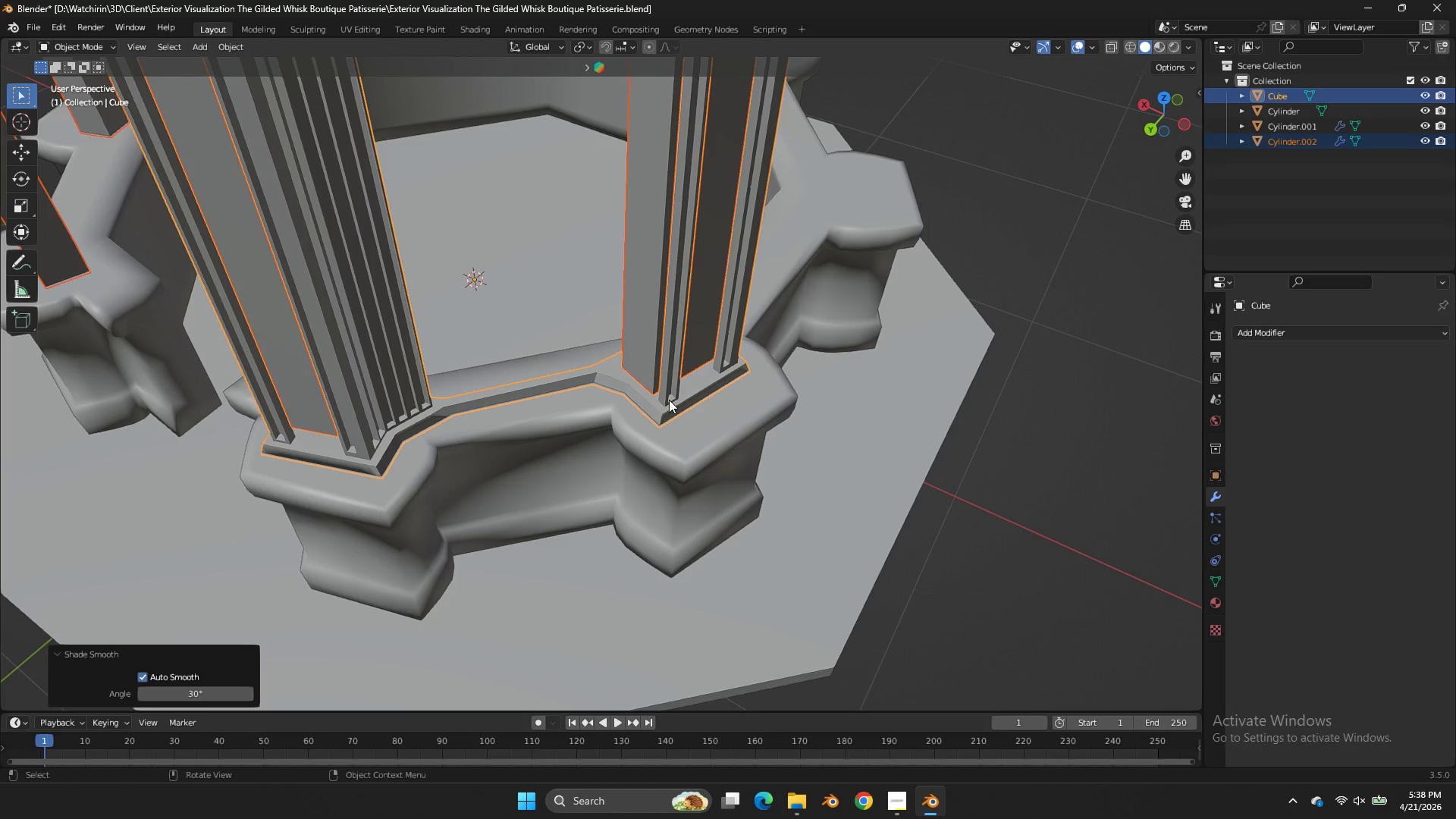 
scroll: coordinate [669, 400], scroll_direction: up, amount: 8.0
 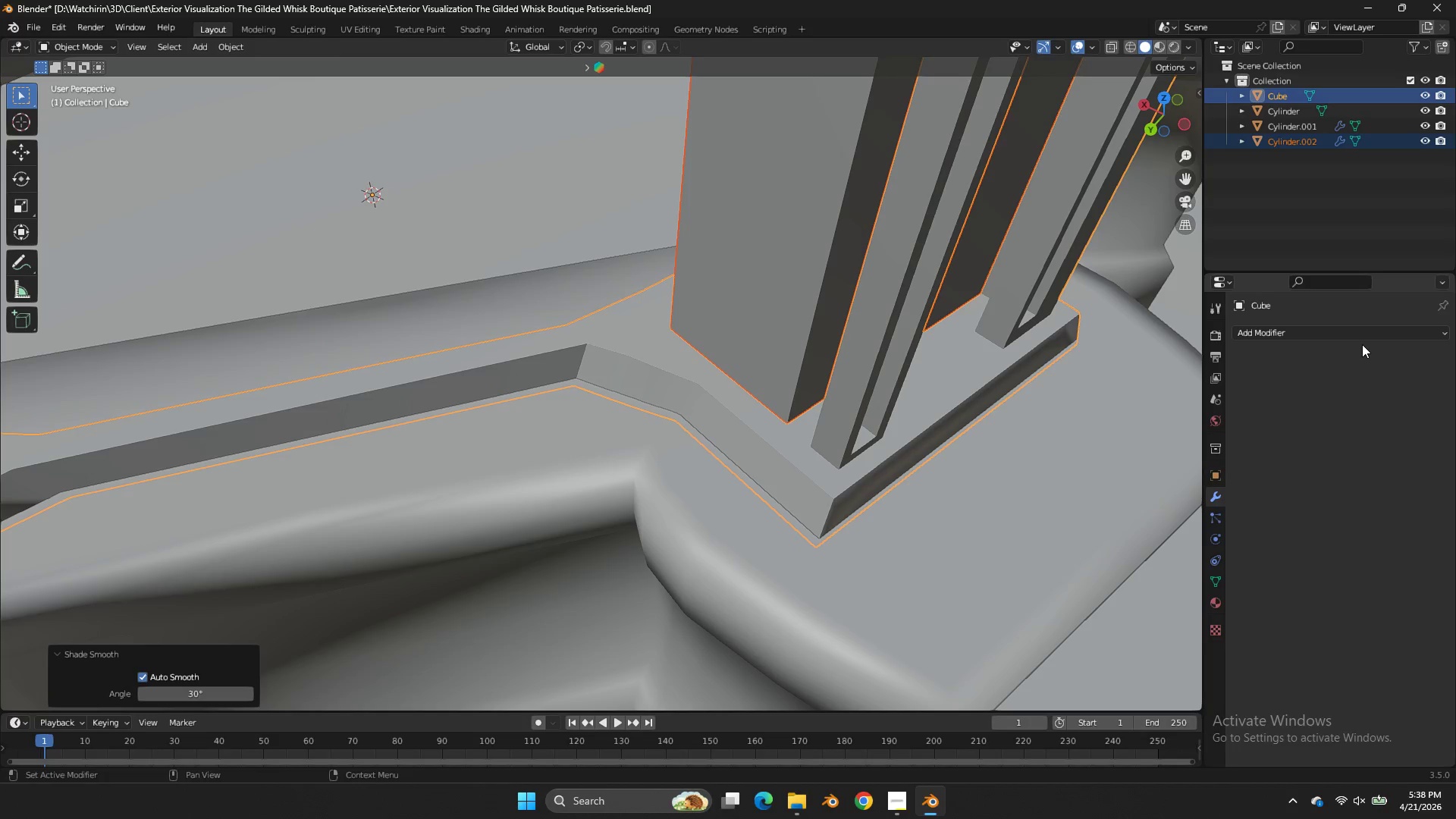 
left_click([1359, 337])
 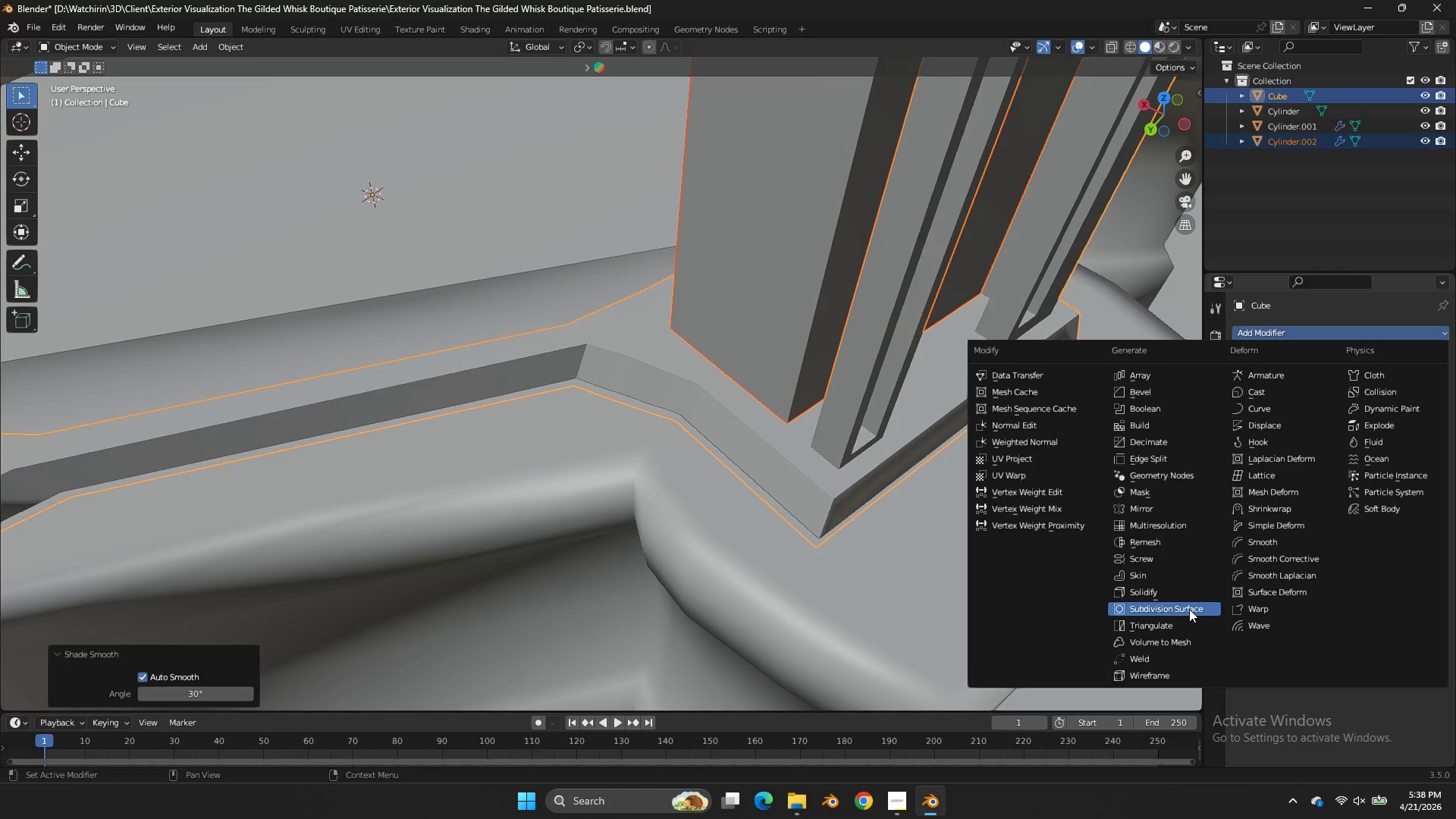 
scroll: coordinate [1178, 608], scroll_direction: down, amount: 4.0
 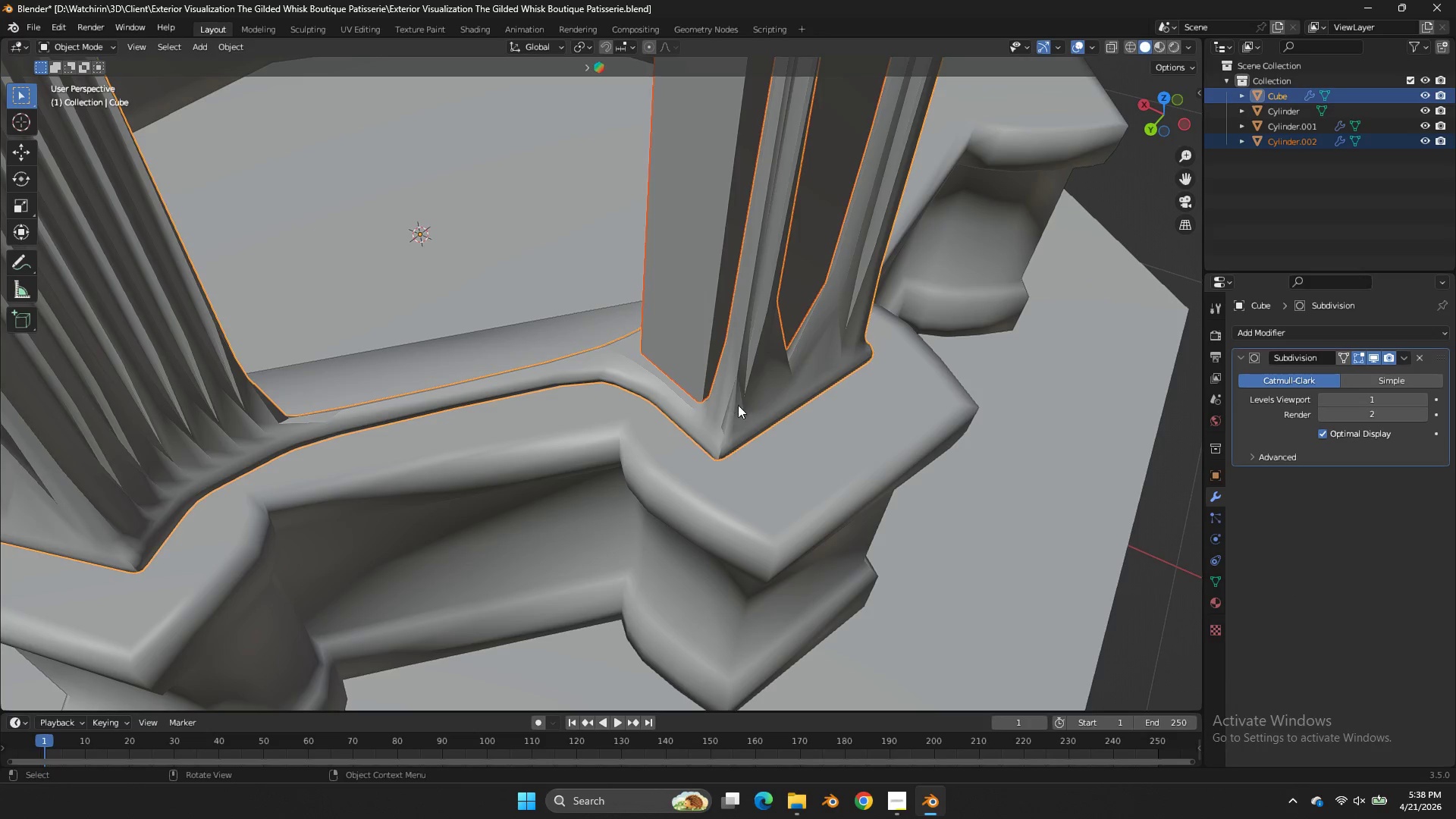 
key(Tab)
 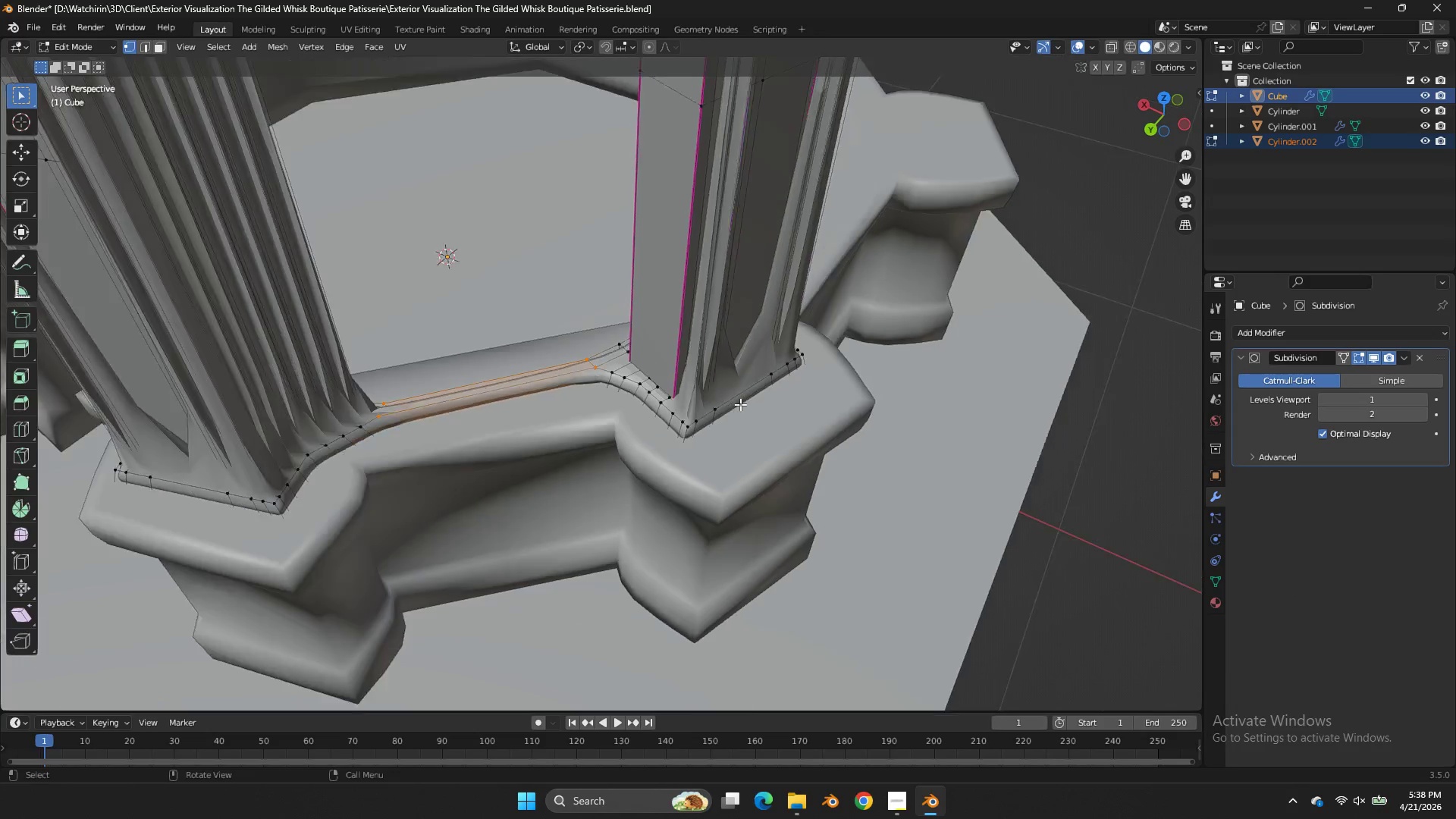 
scroll: coordinate [740, 404], scroll_direction: down, amount: 3.0
 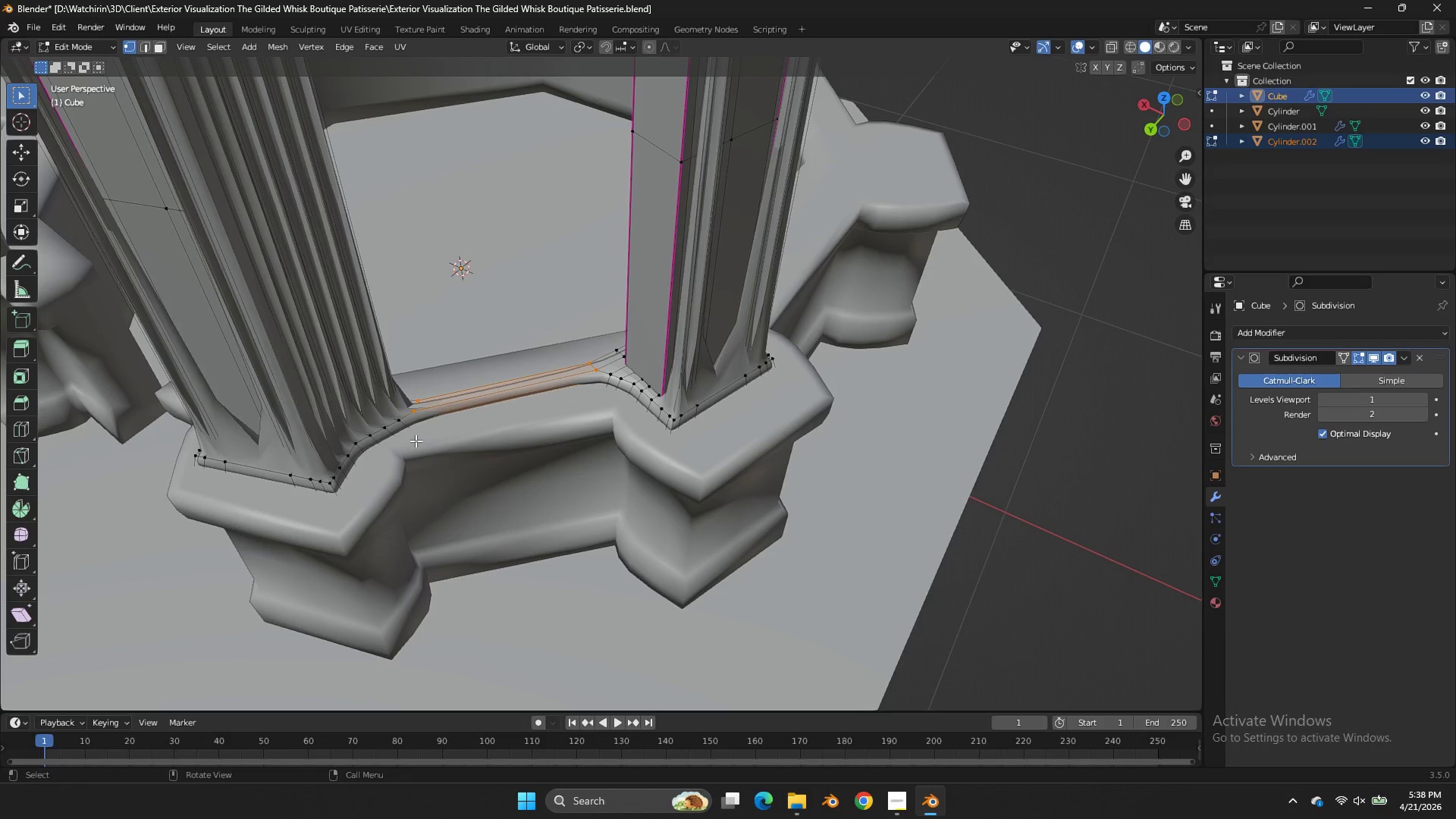 
type(zzaE)
 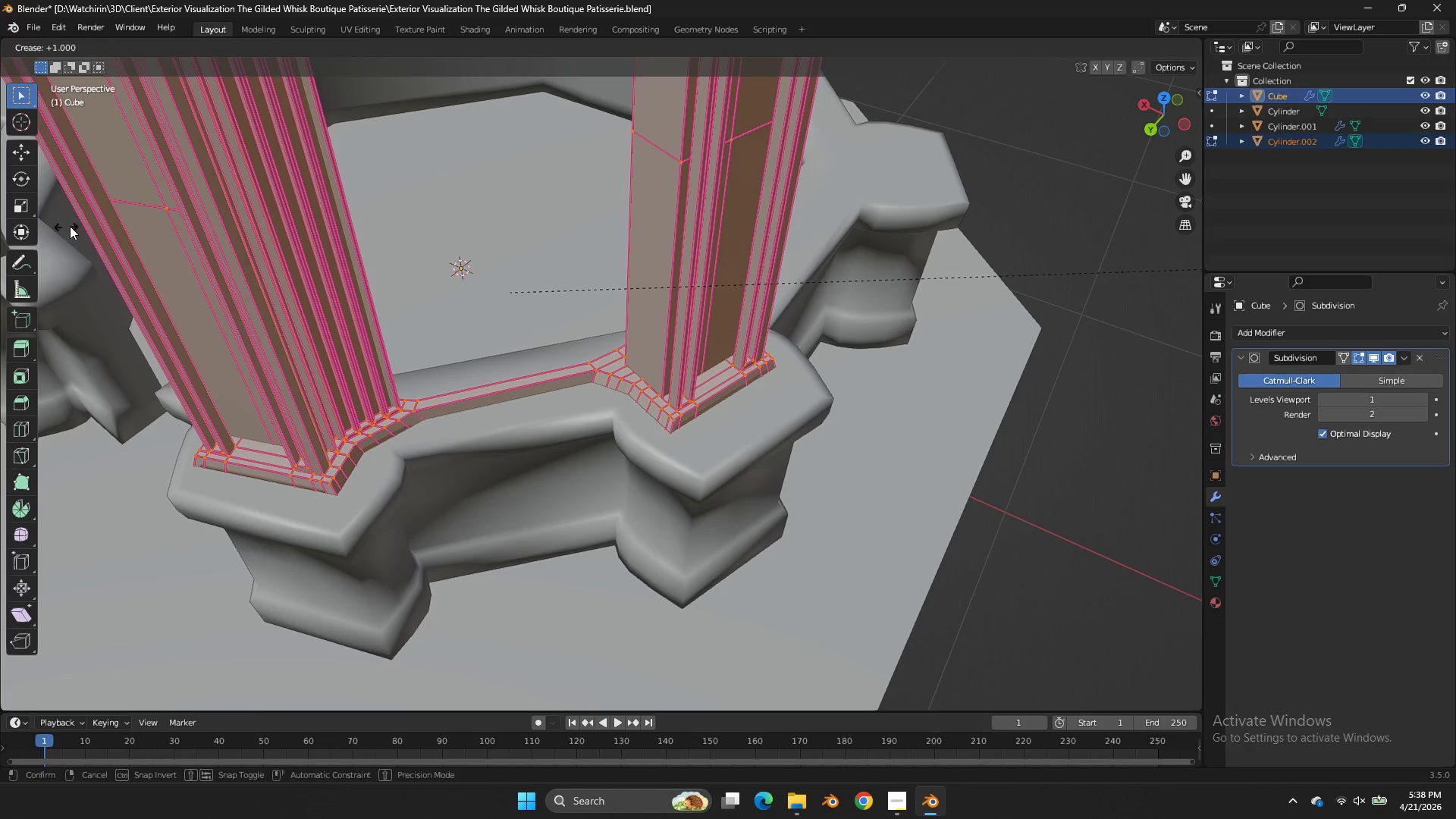 
left_click_drag(start_coordinate=[76, 225], to_coordinate=[80, 225])
 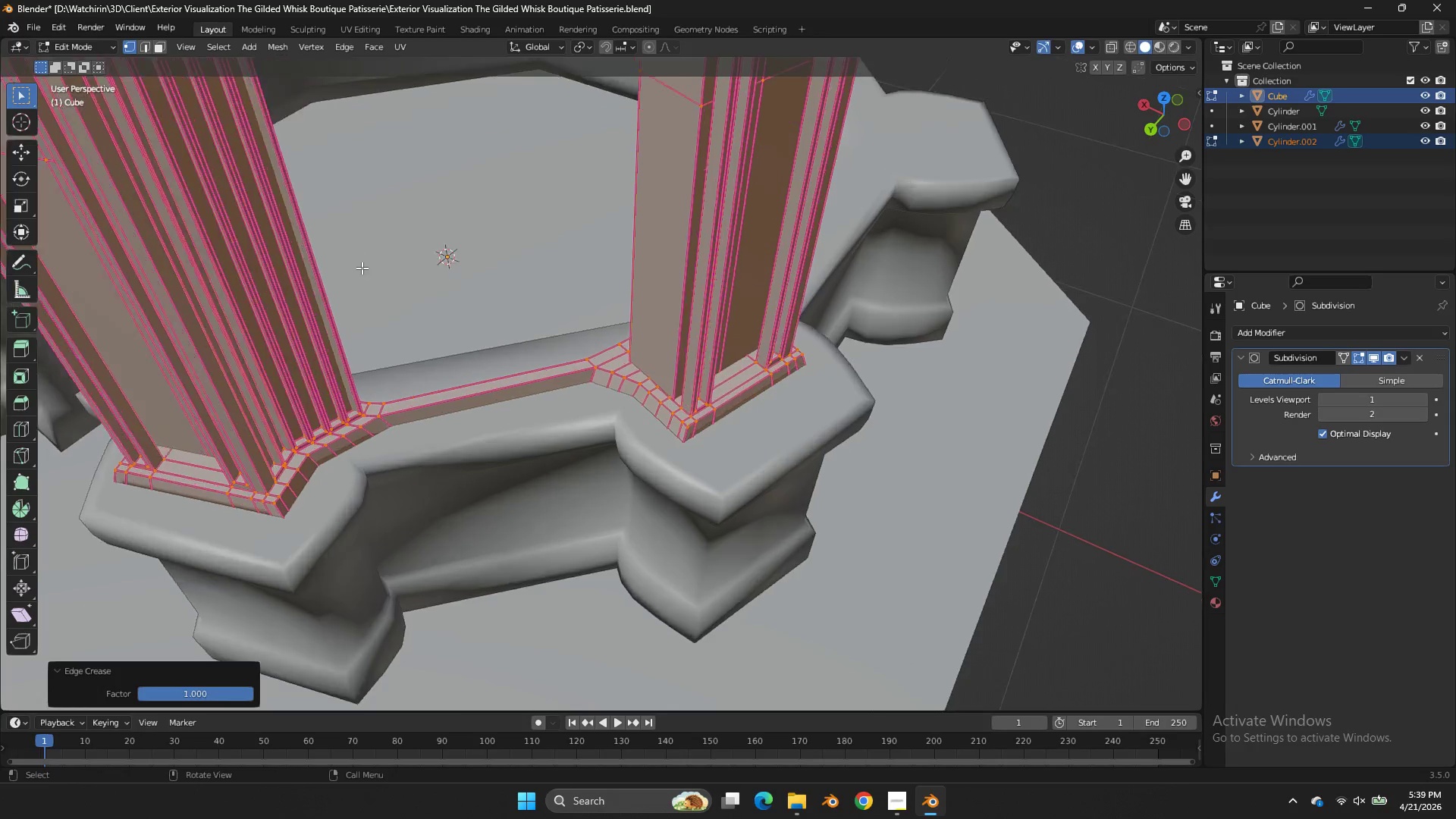 
scroll: coordinate [717, 332], scroll_direction: up, amount: 4.0
 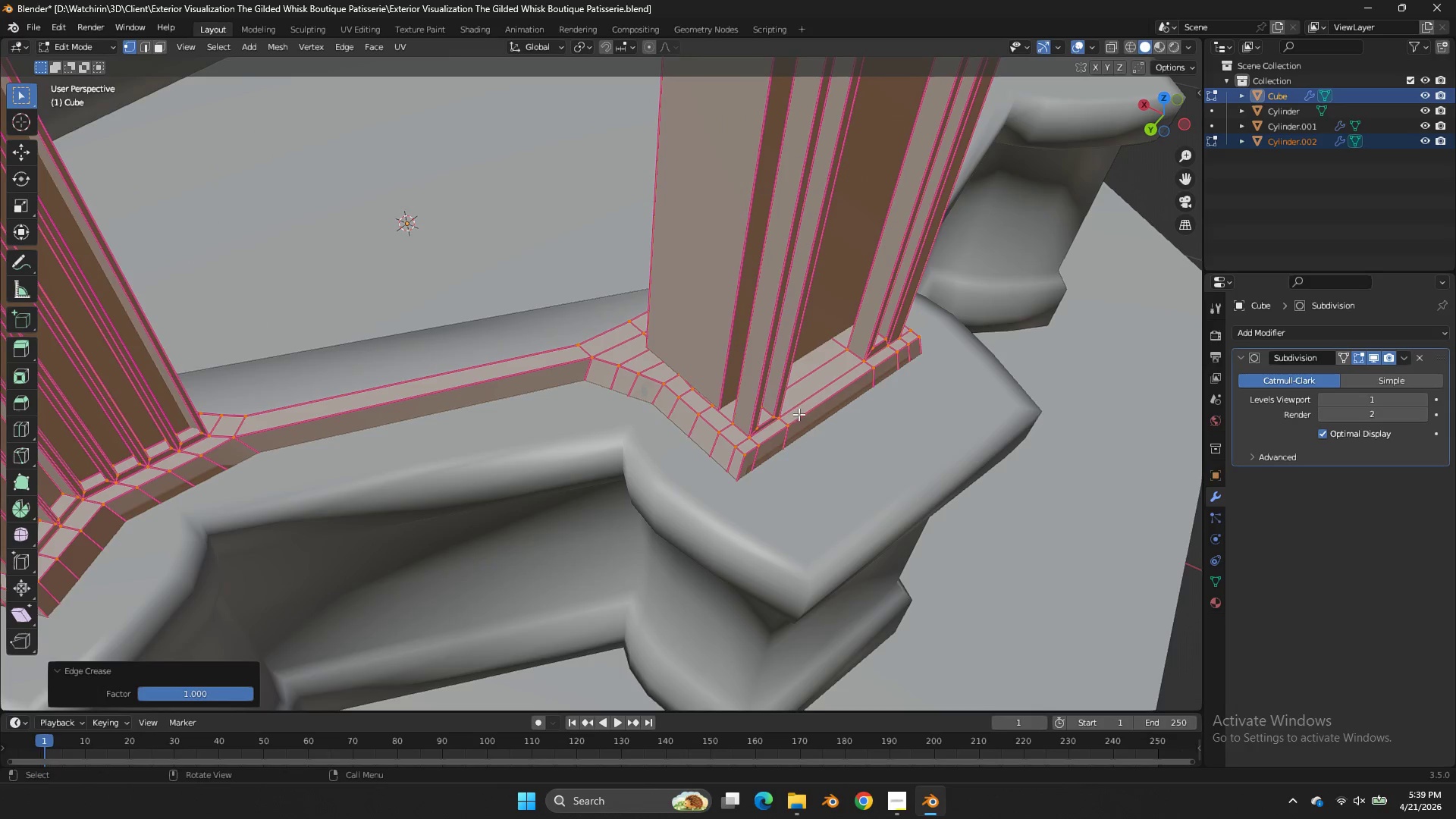 
scroll: coordinate [799, 416], scroll_direction: down, amount: 1.0
 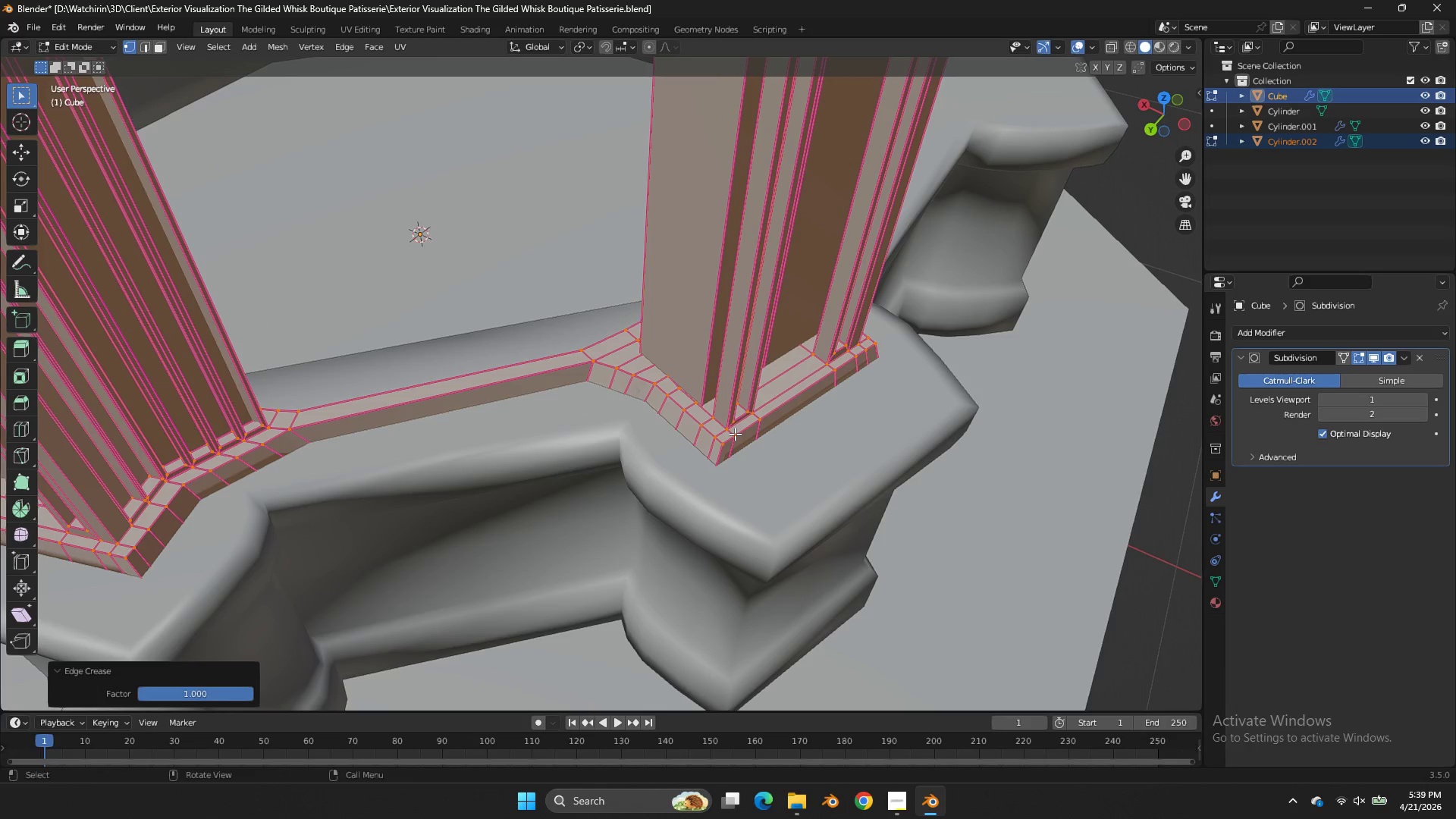 
left_click([735, 434])
 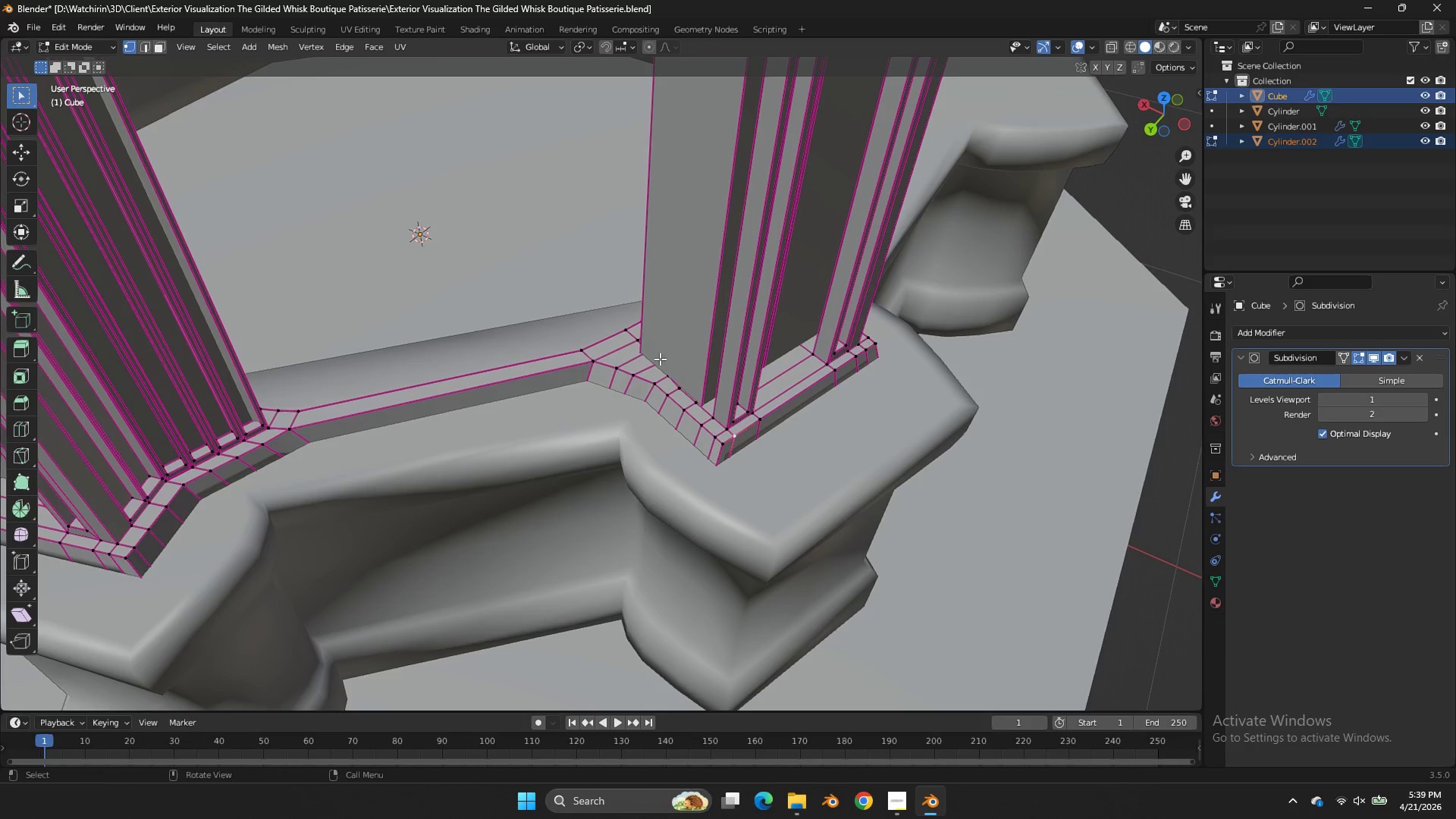 
key(Tab)
 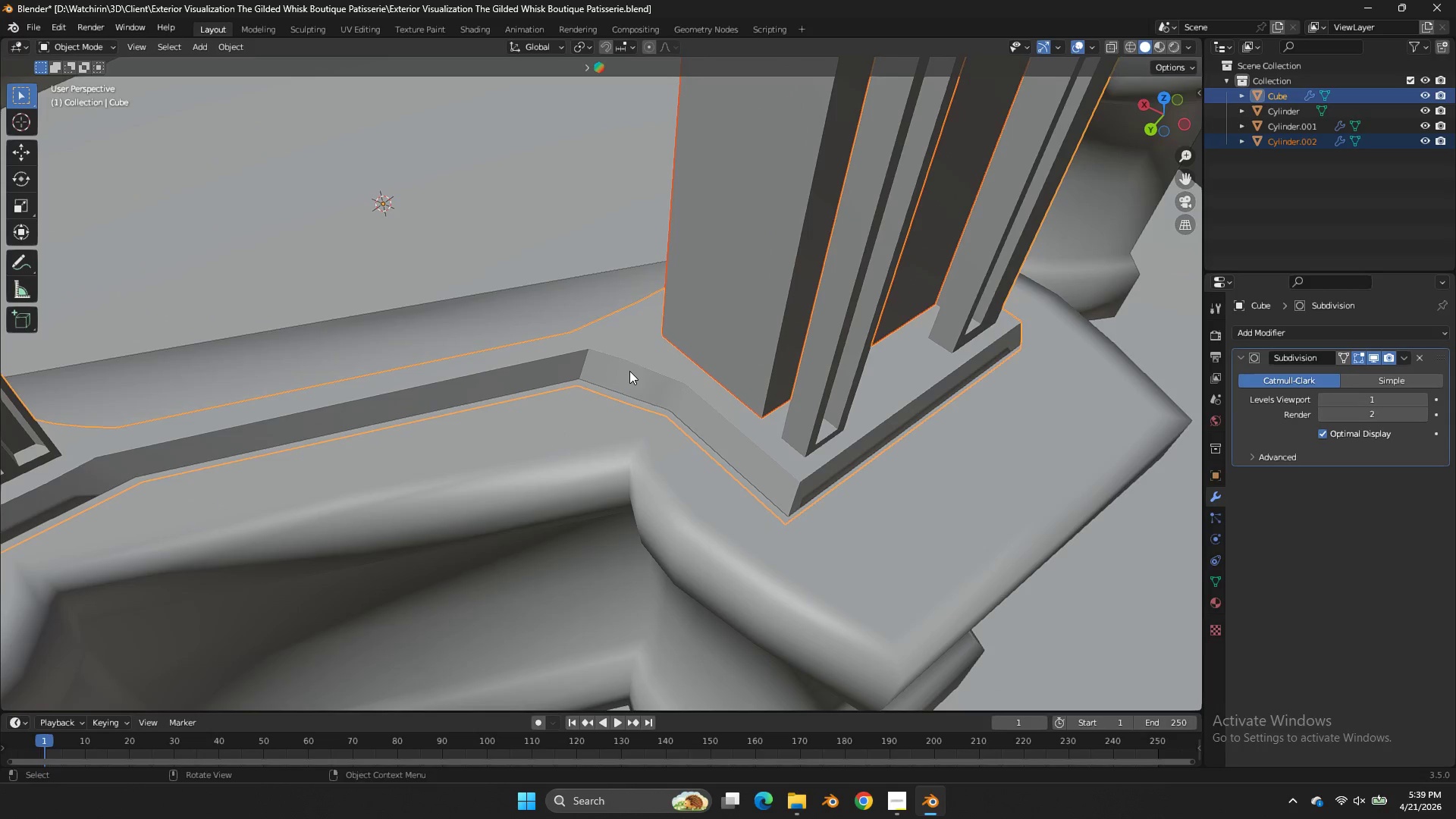 
key(Tab)
 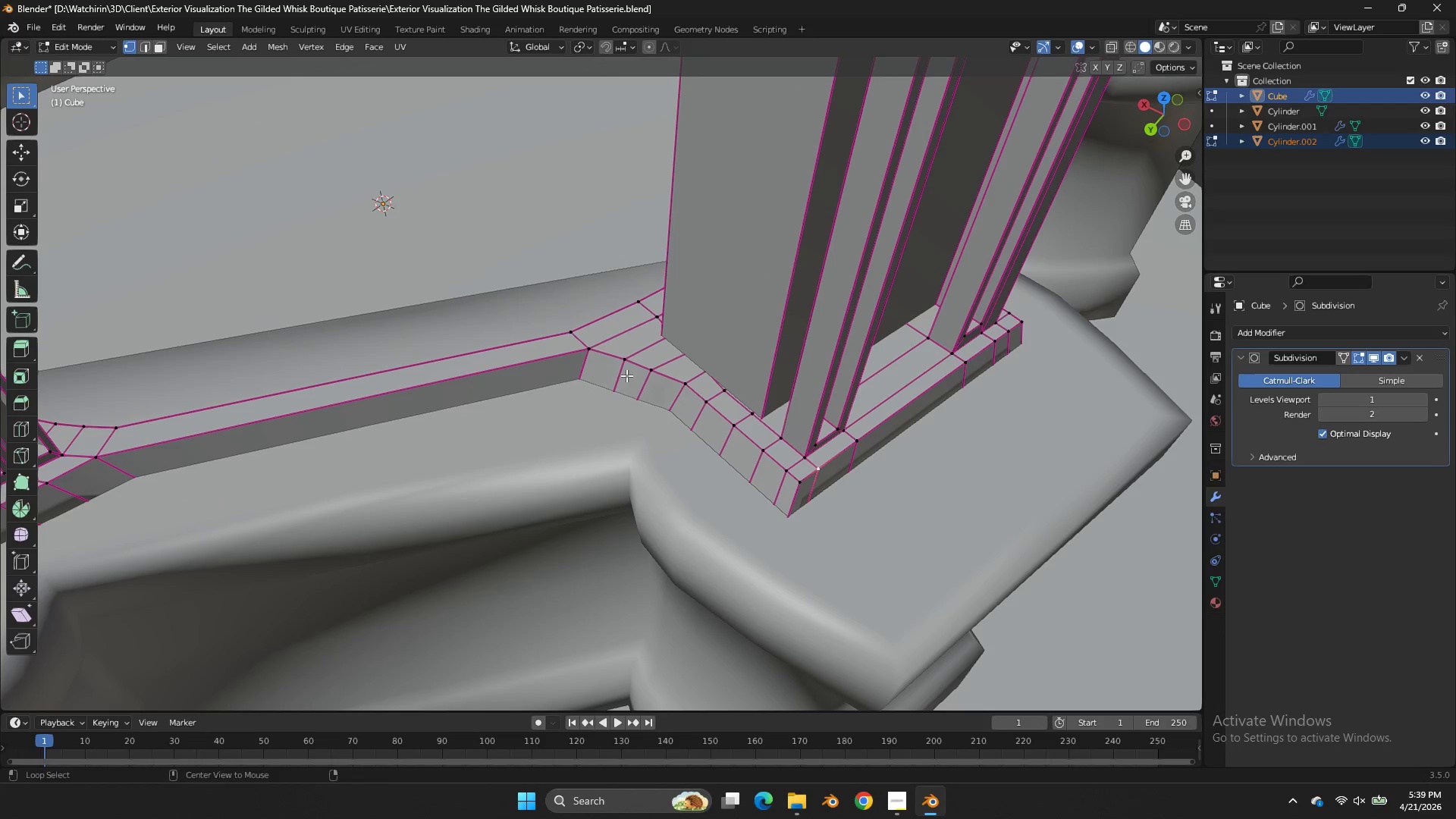 
hold_key(key=AltLeft, duration=1.09)
 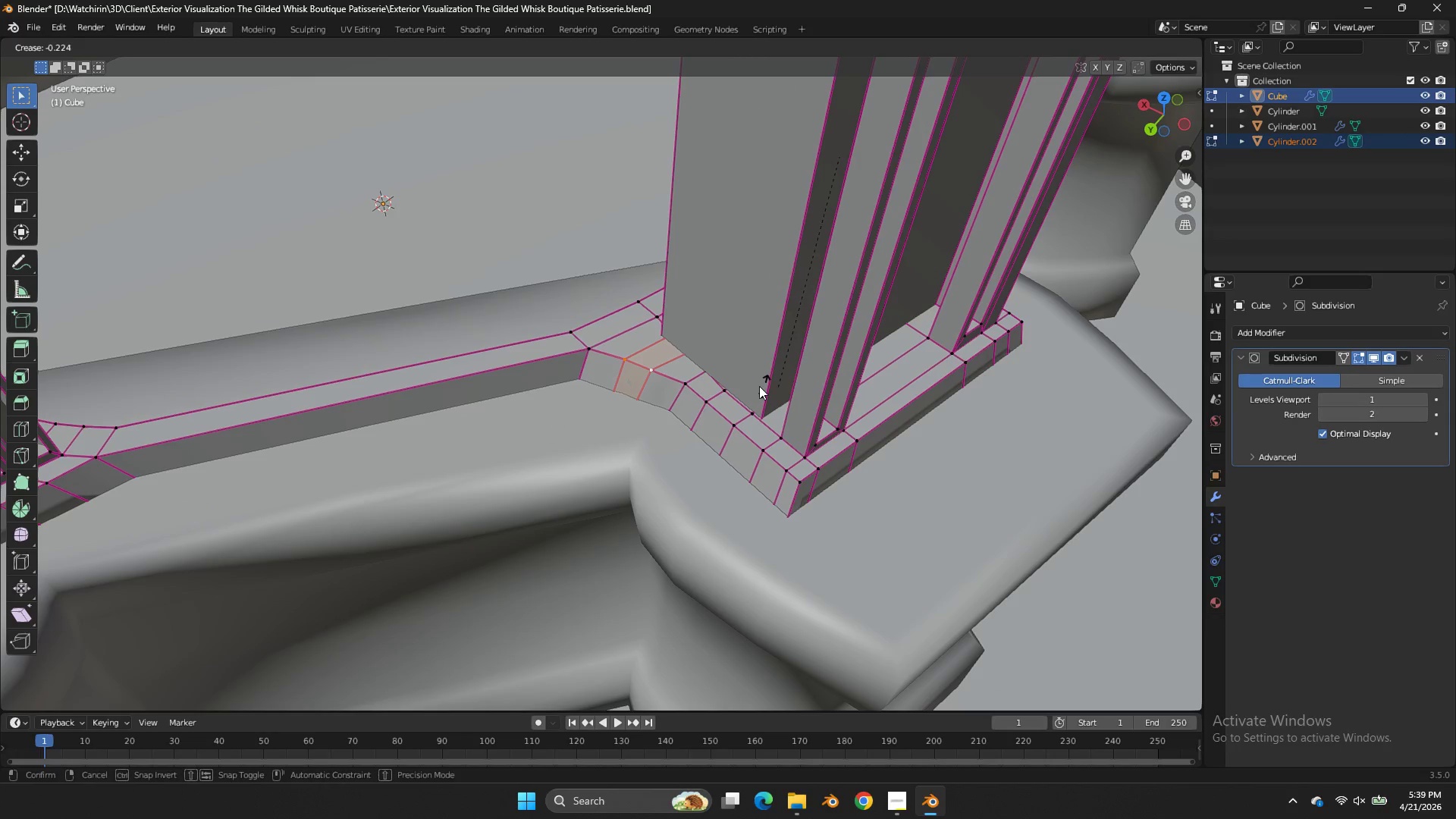 
scroll: coordinate [629, 371], scroll_direction: up, amount: 3.0
 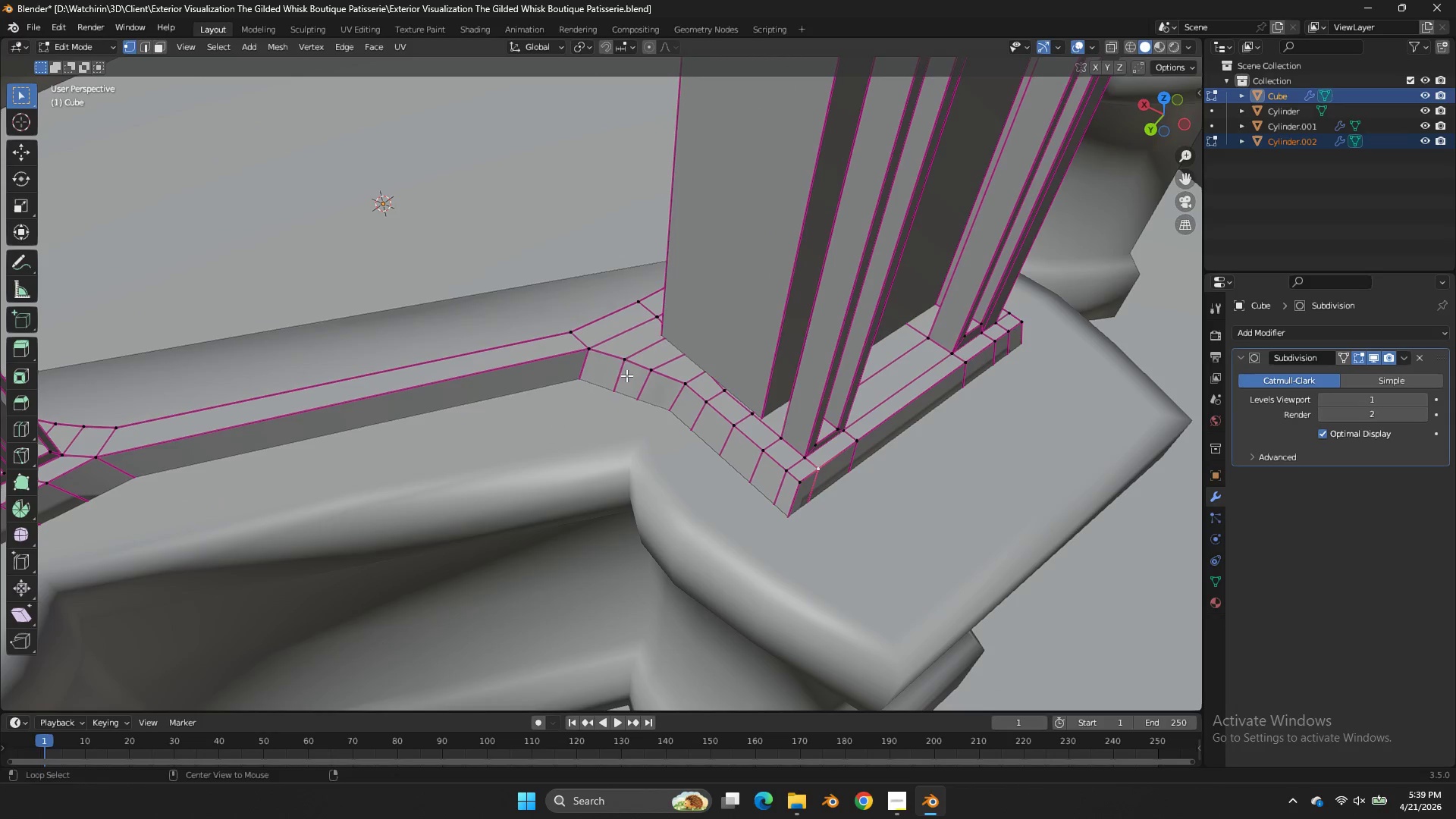 
left_click([626, 375])
 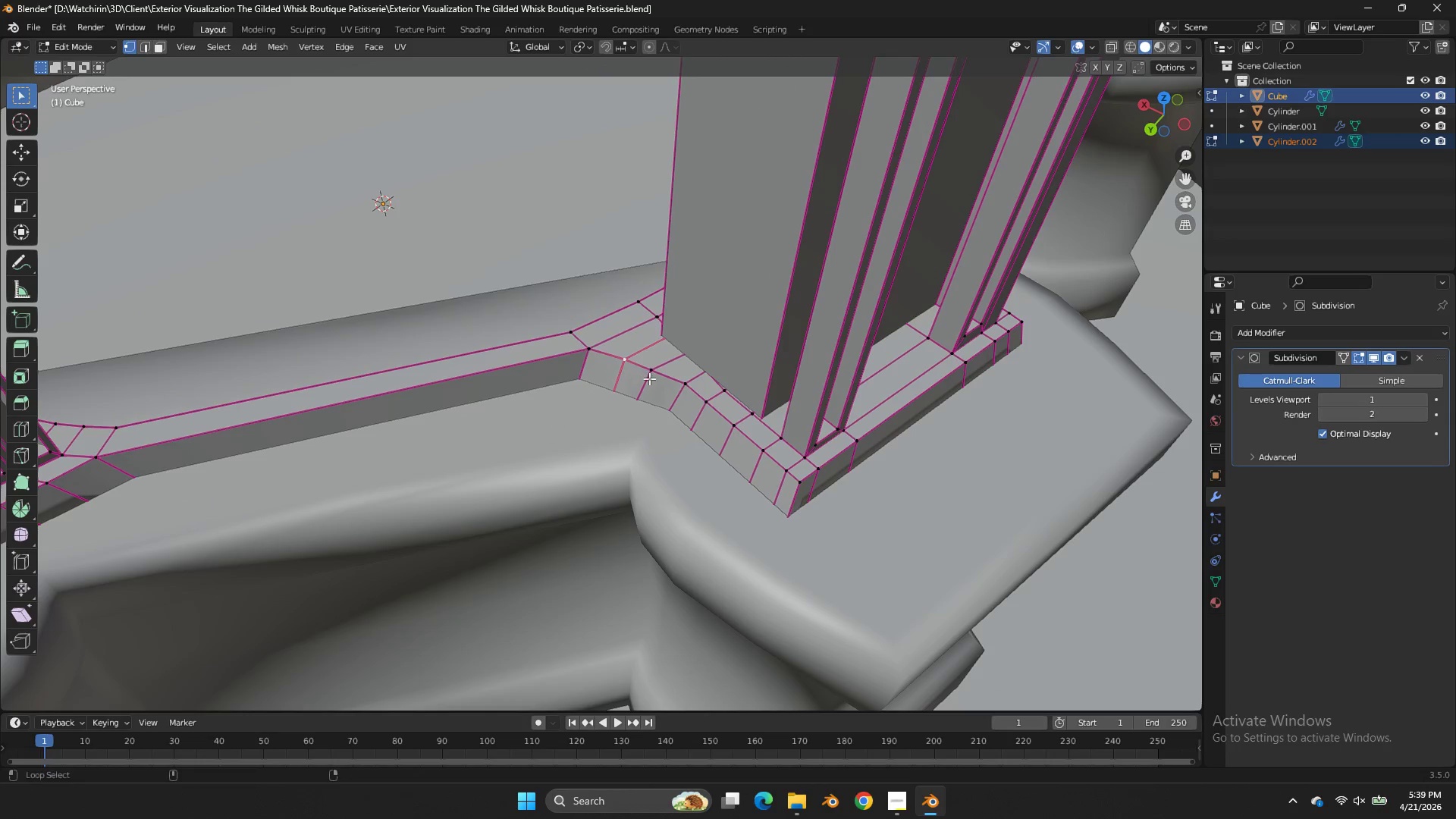 
hold_key(key=ShiftLeft, duration=0.52)
left_click([650, 381])
 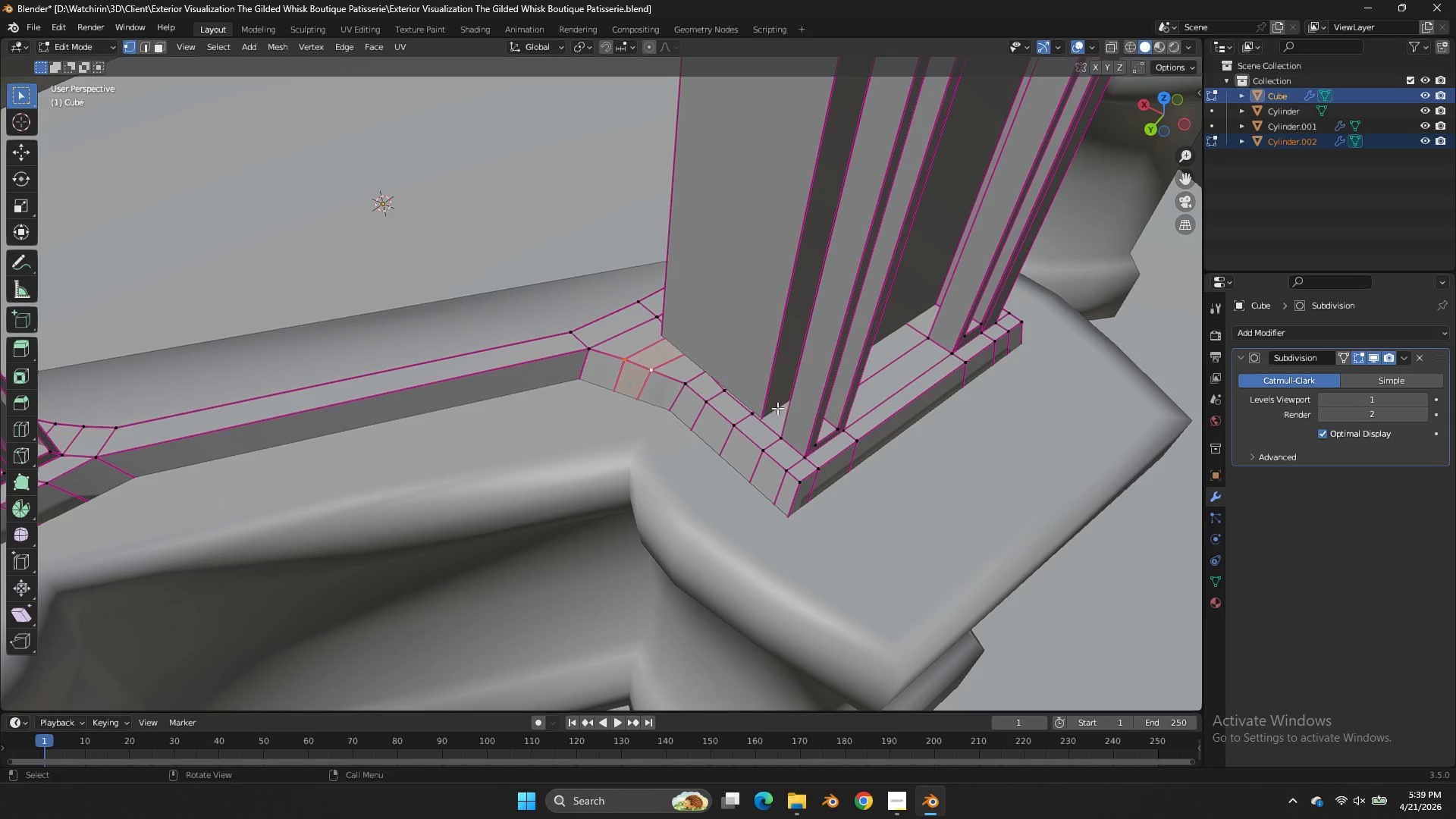 
key(Shift+E)
 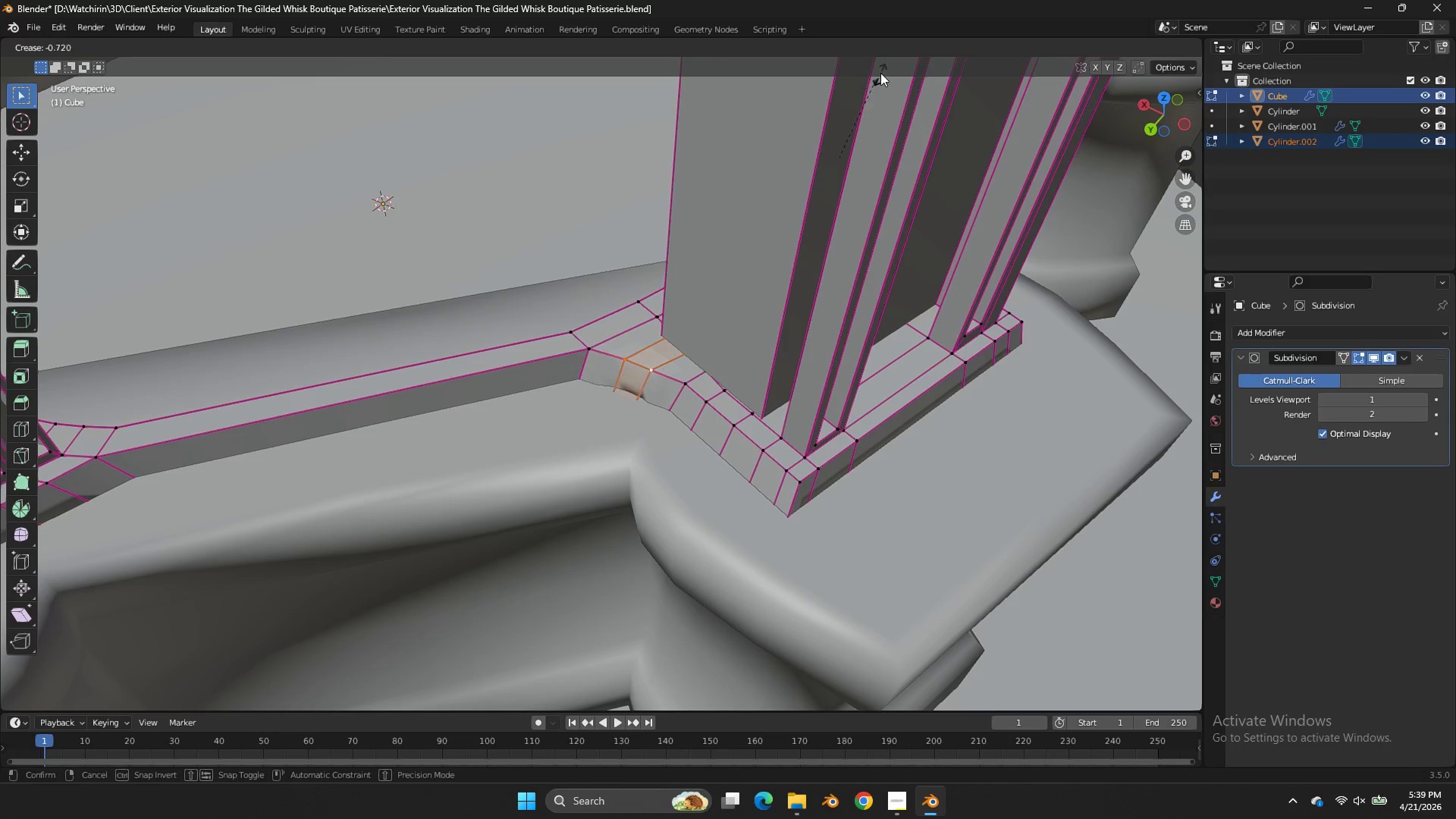 
left_click([880, 71])
 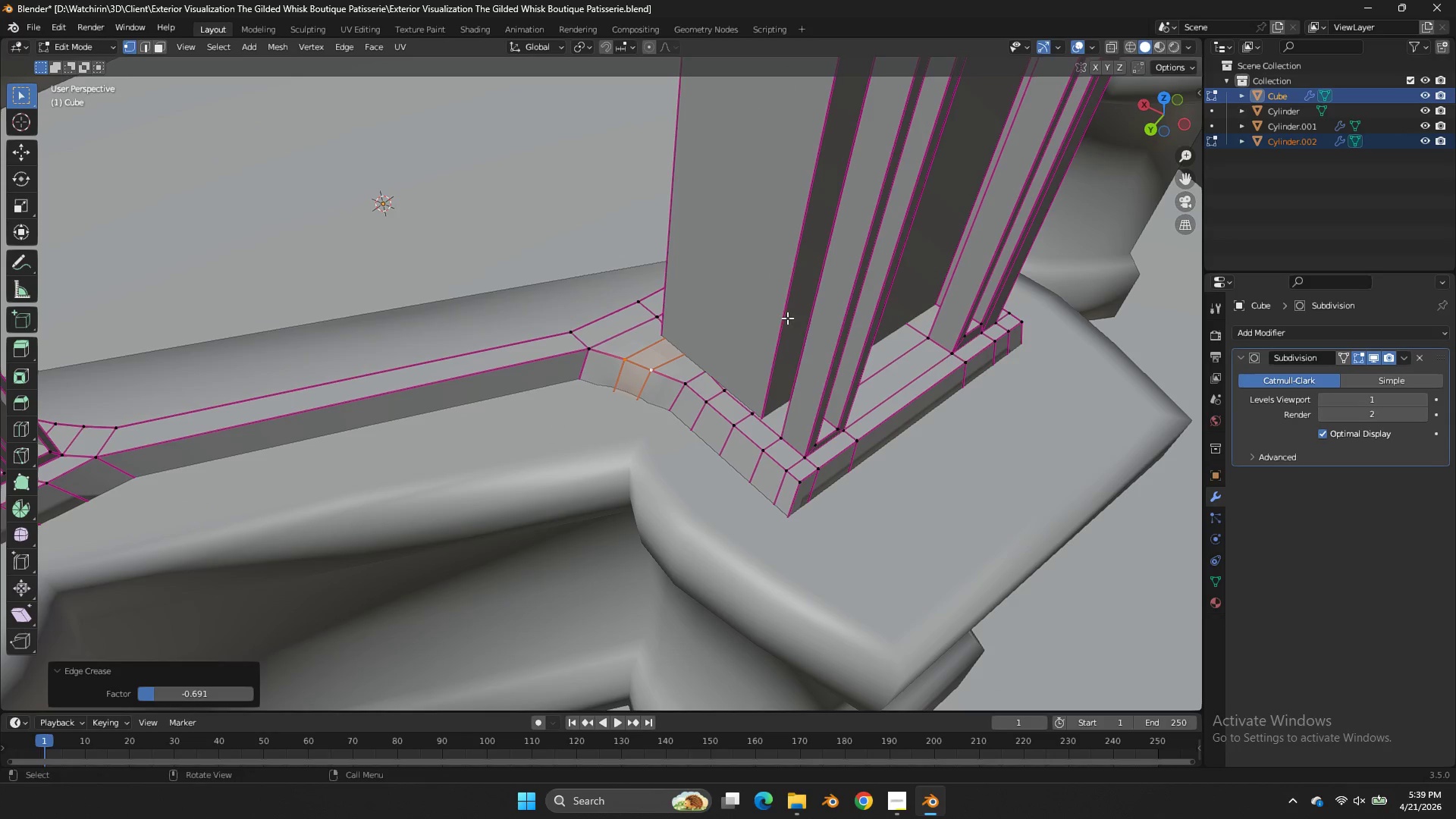 
key(Control+ControlLeft)
 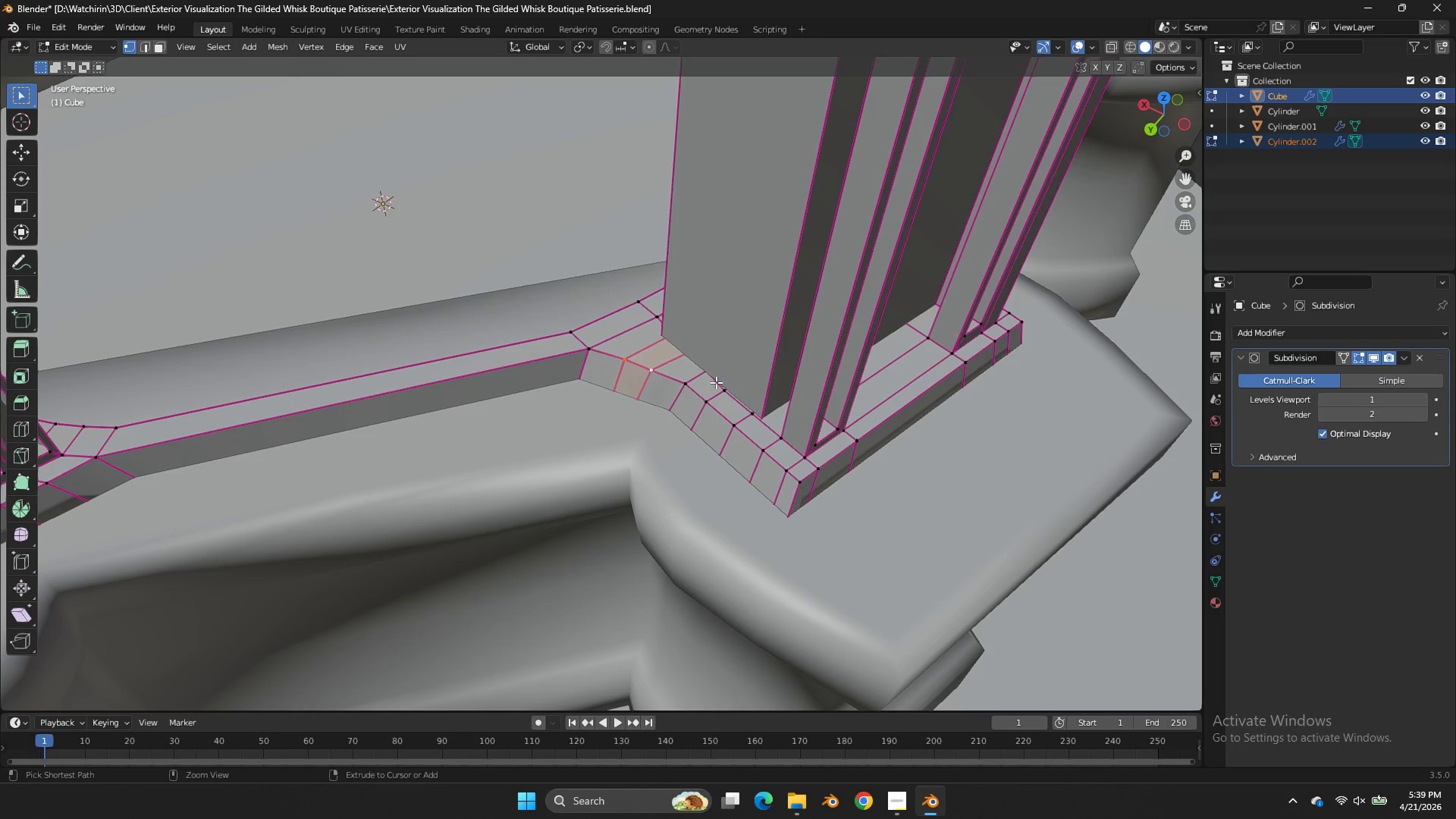 
key(Control+Z)
 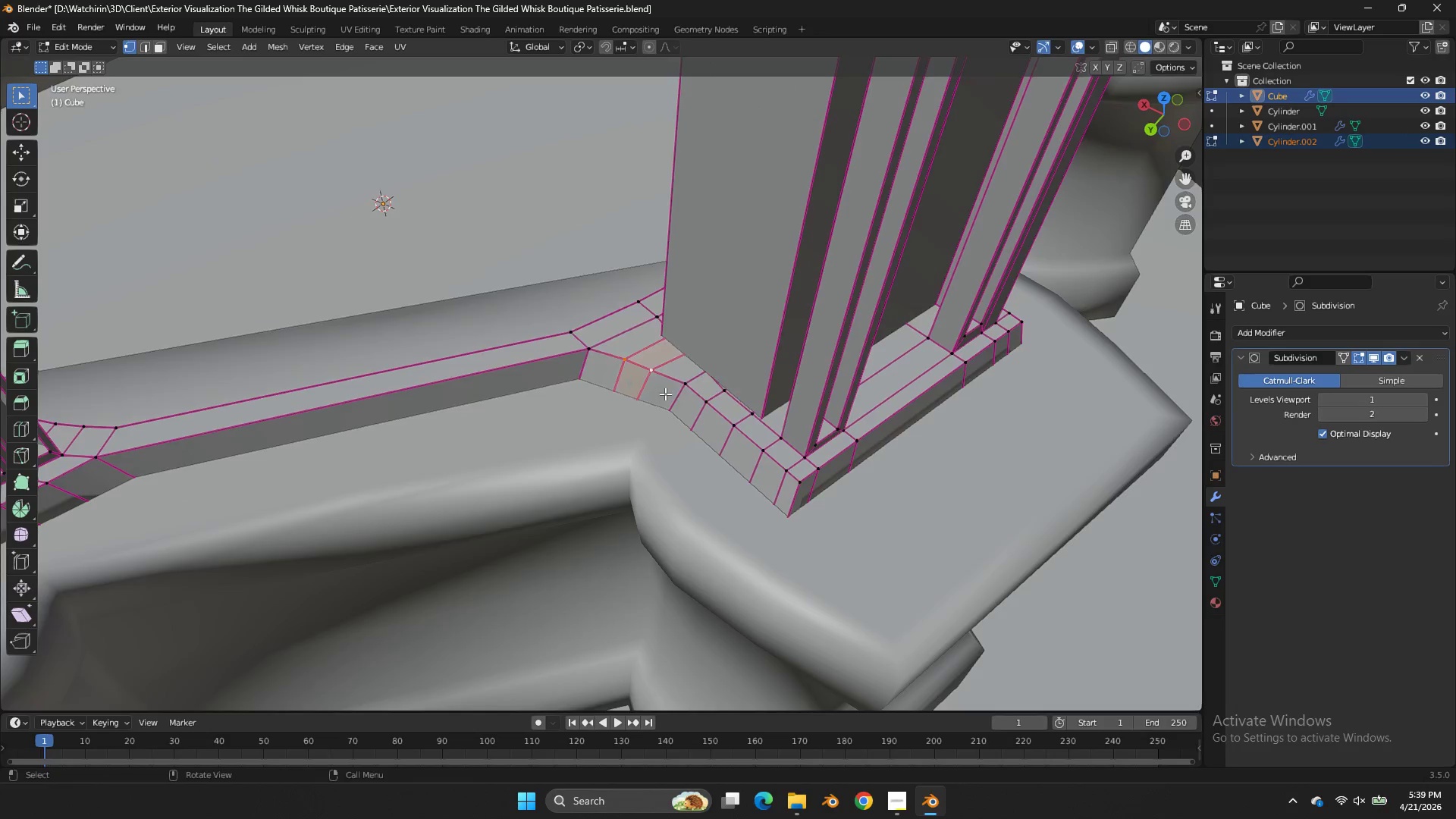 
key(Z)
 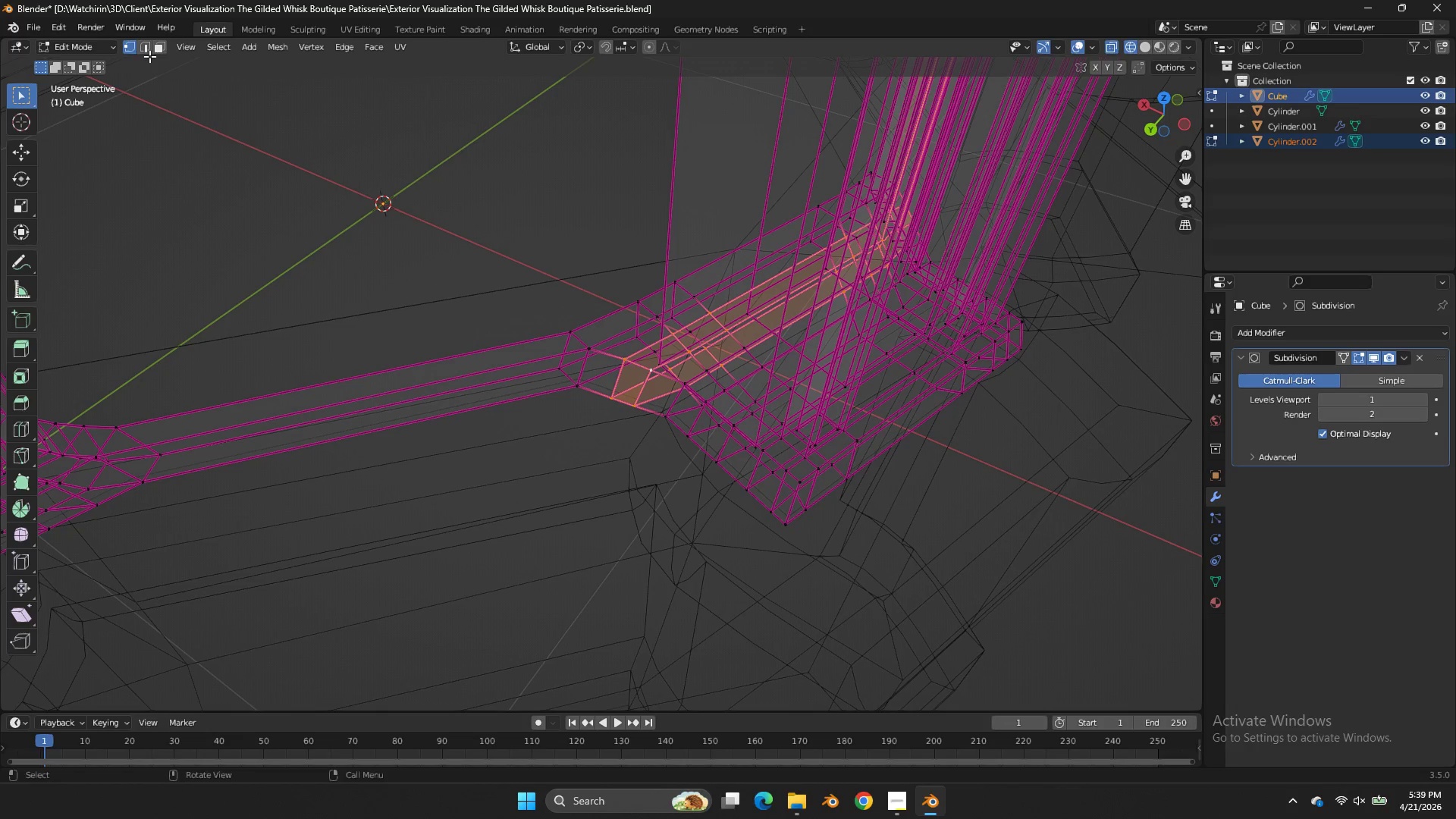 
left_click([145, 46])
 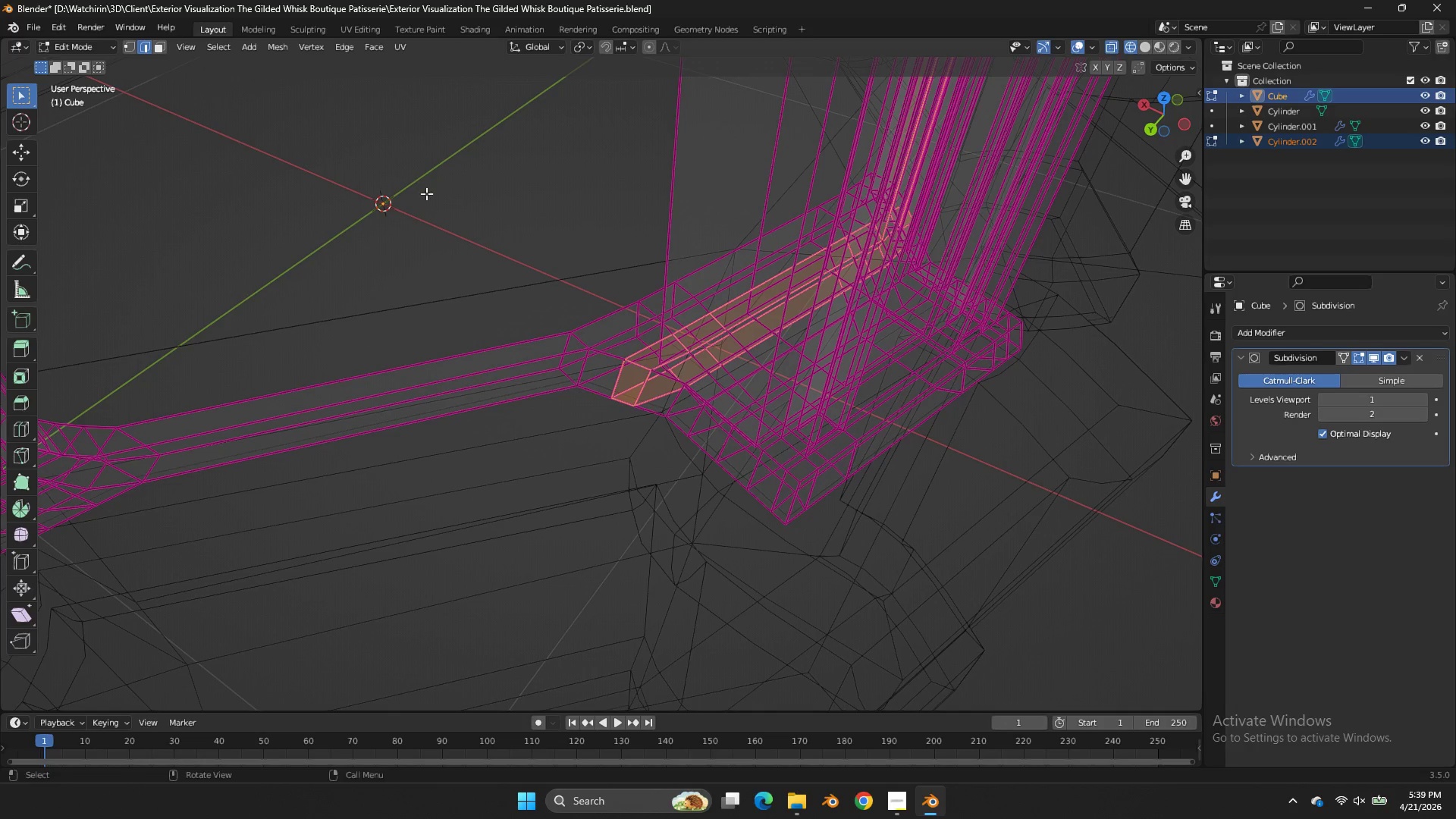 
key(Z)
 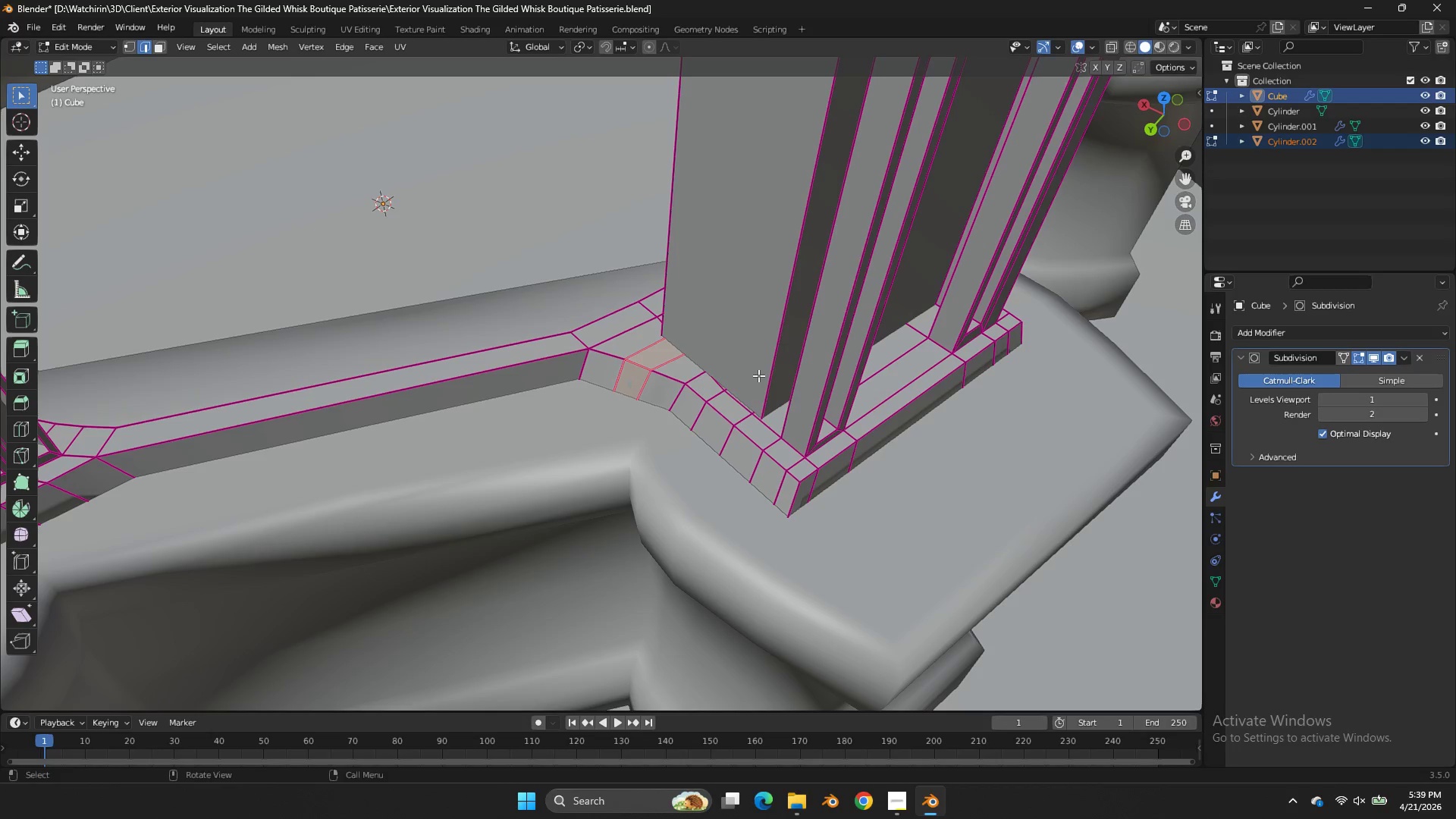 
hold_key(key=AltLeft, duration=1.0)
double_click([623, 380])
 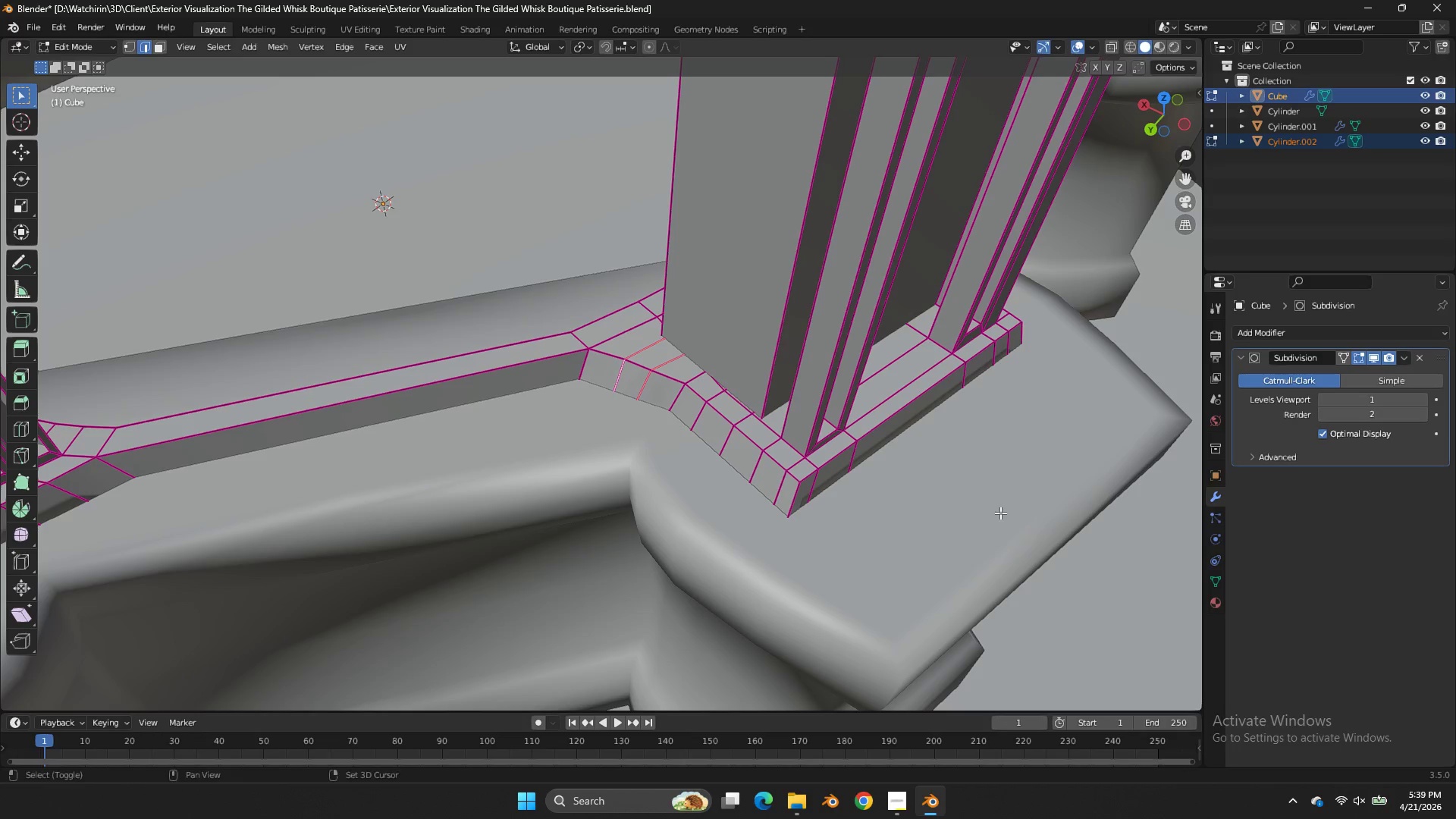 
key(Shift+E)
 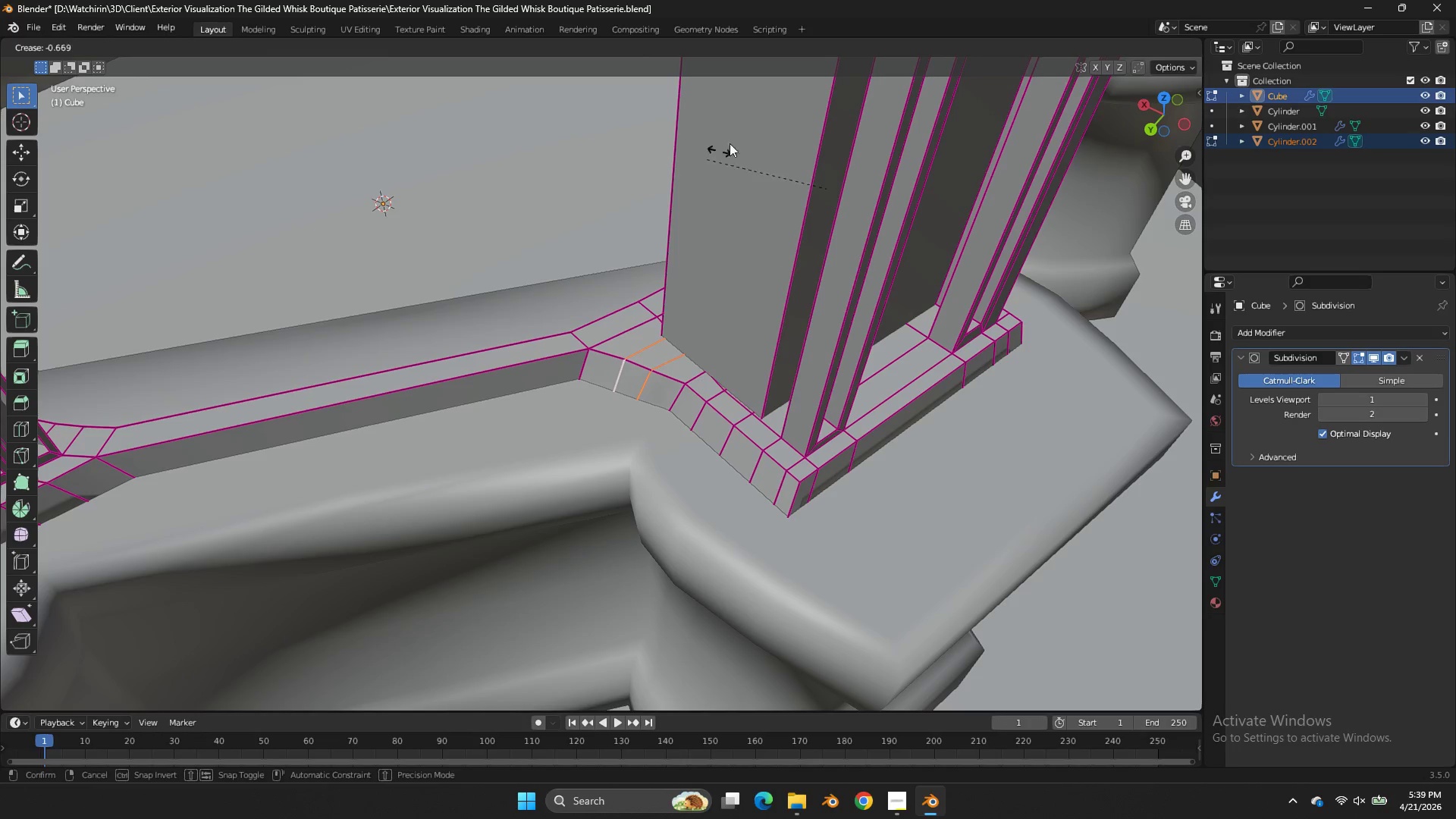 
left_click([781, 121])
 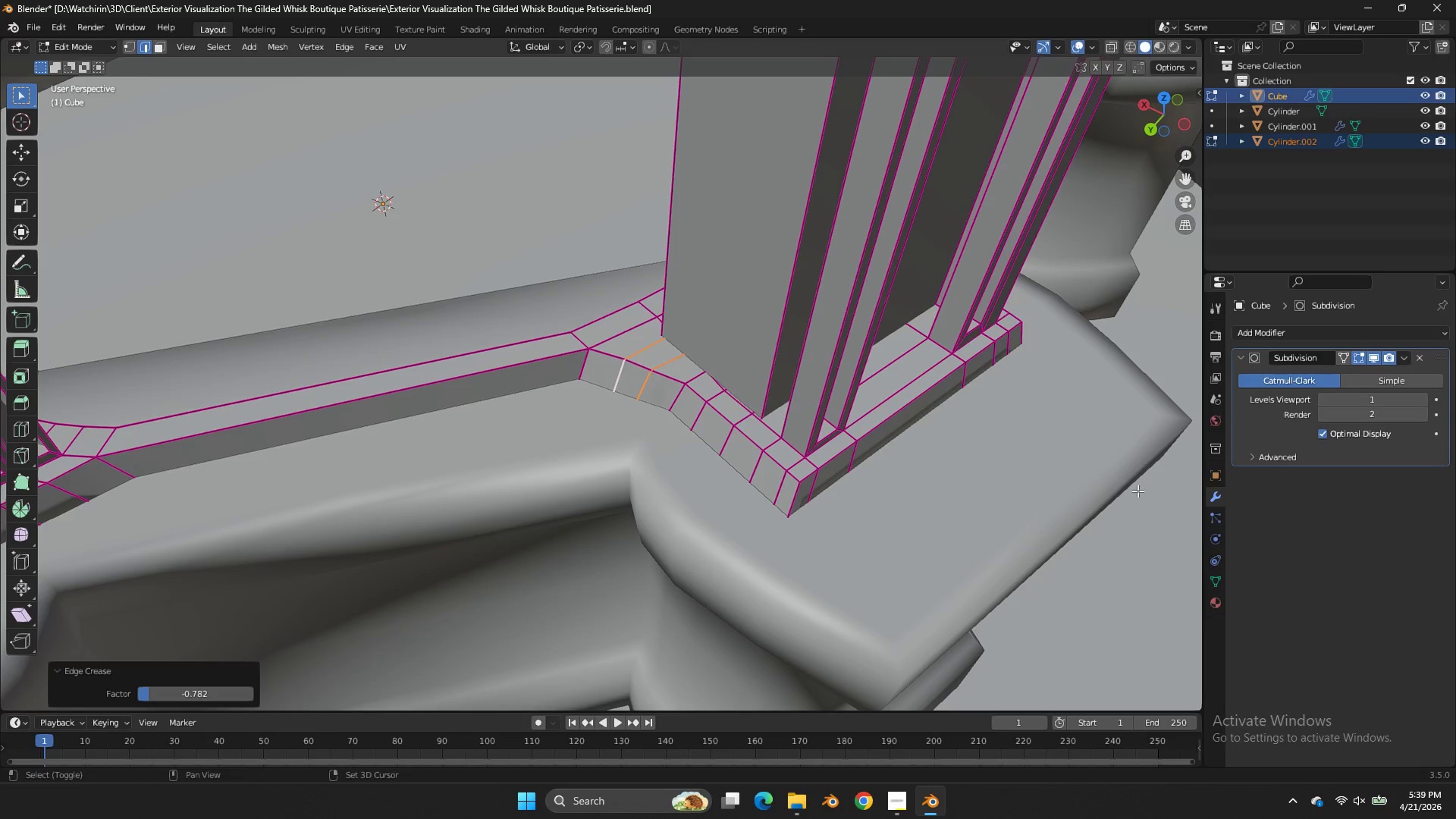 
key(Shift+E)
 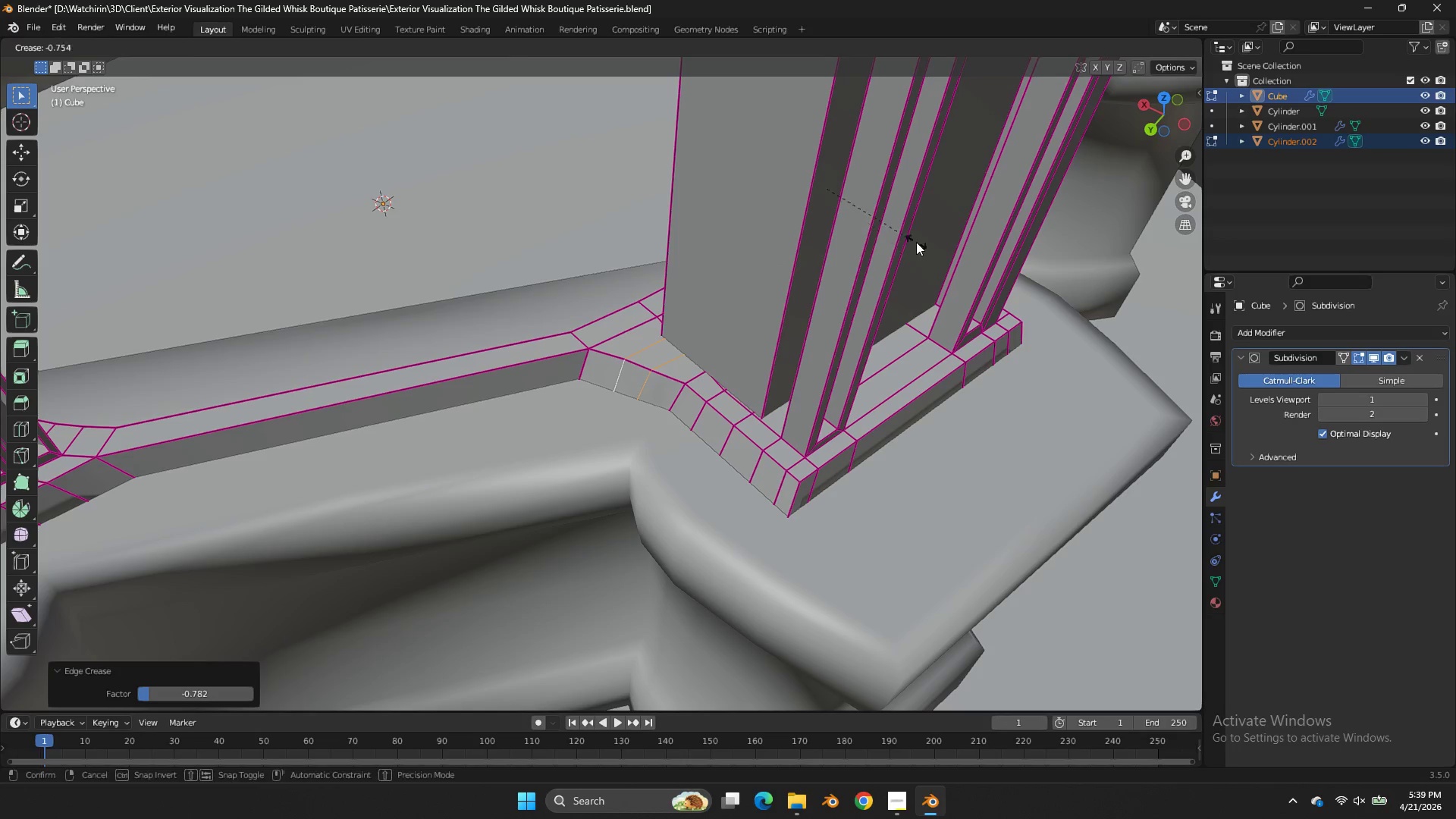 
left_click([916, 242])
 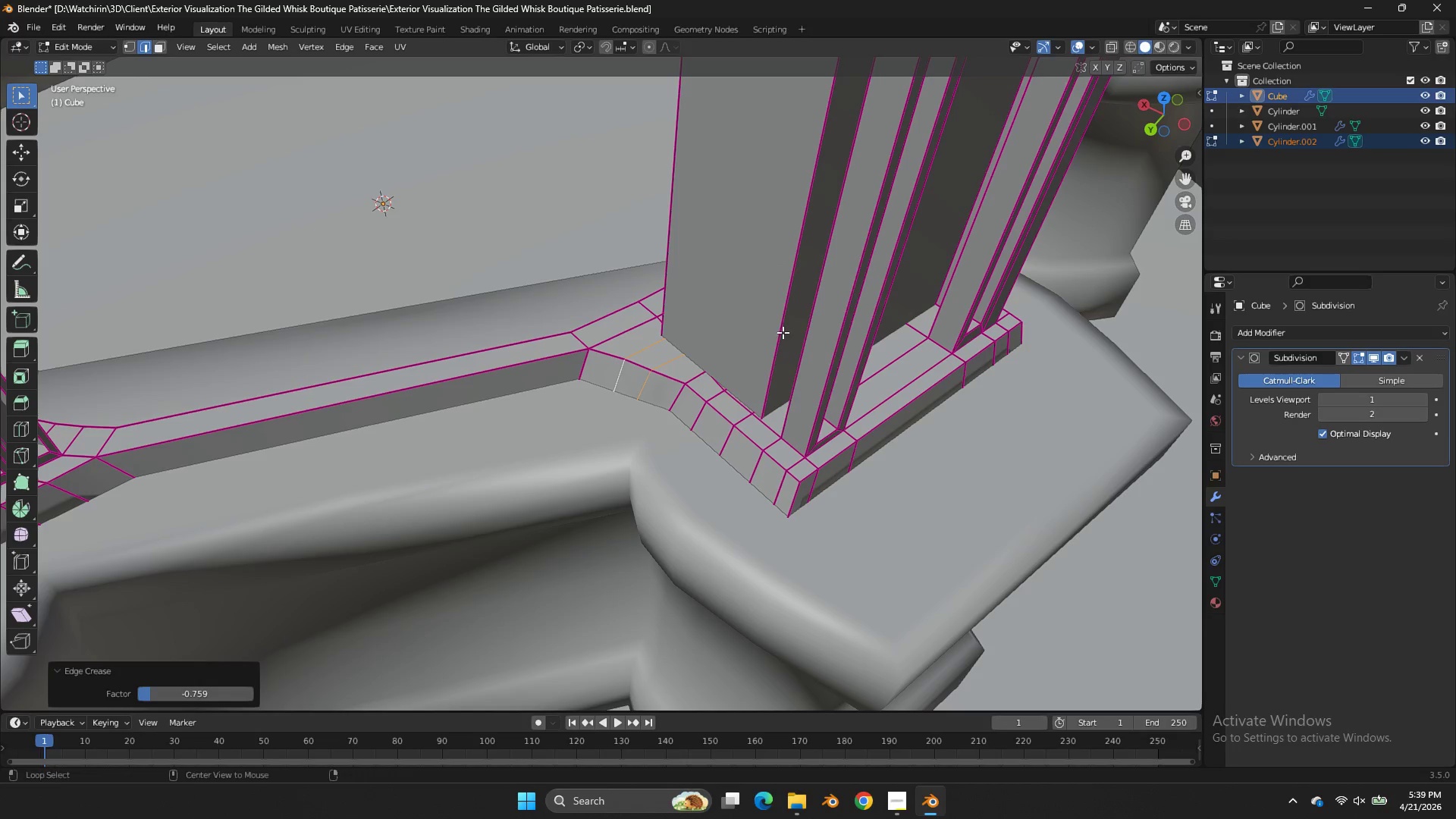 
hold_key(key=AltLeft, duration=2.05)
left_click([690, 378])
 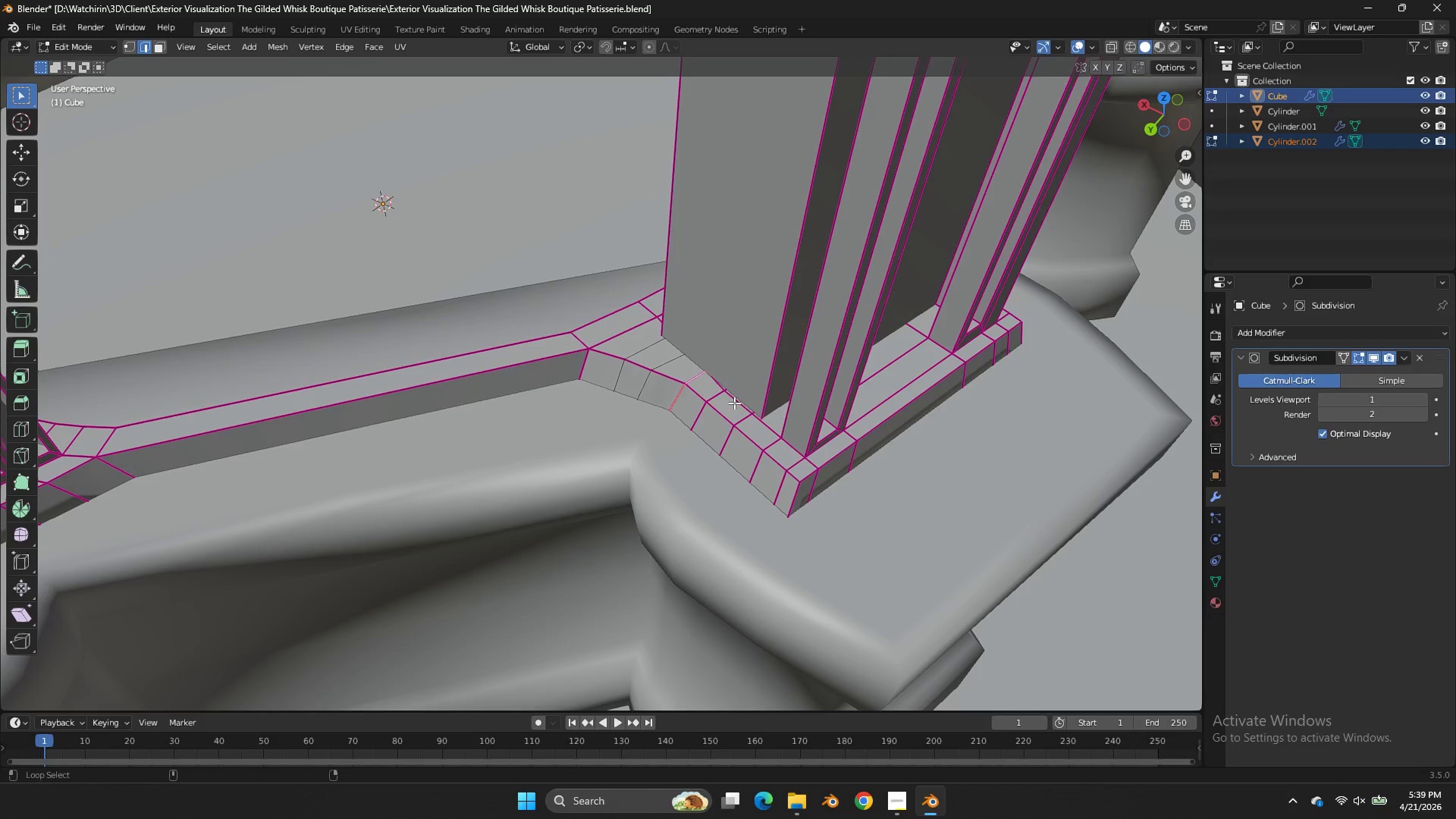 
hold_key(key=ShiftLeft, duration=1.38)
left_click([712, 399])
 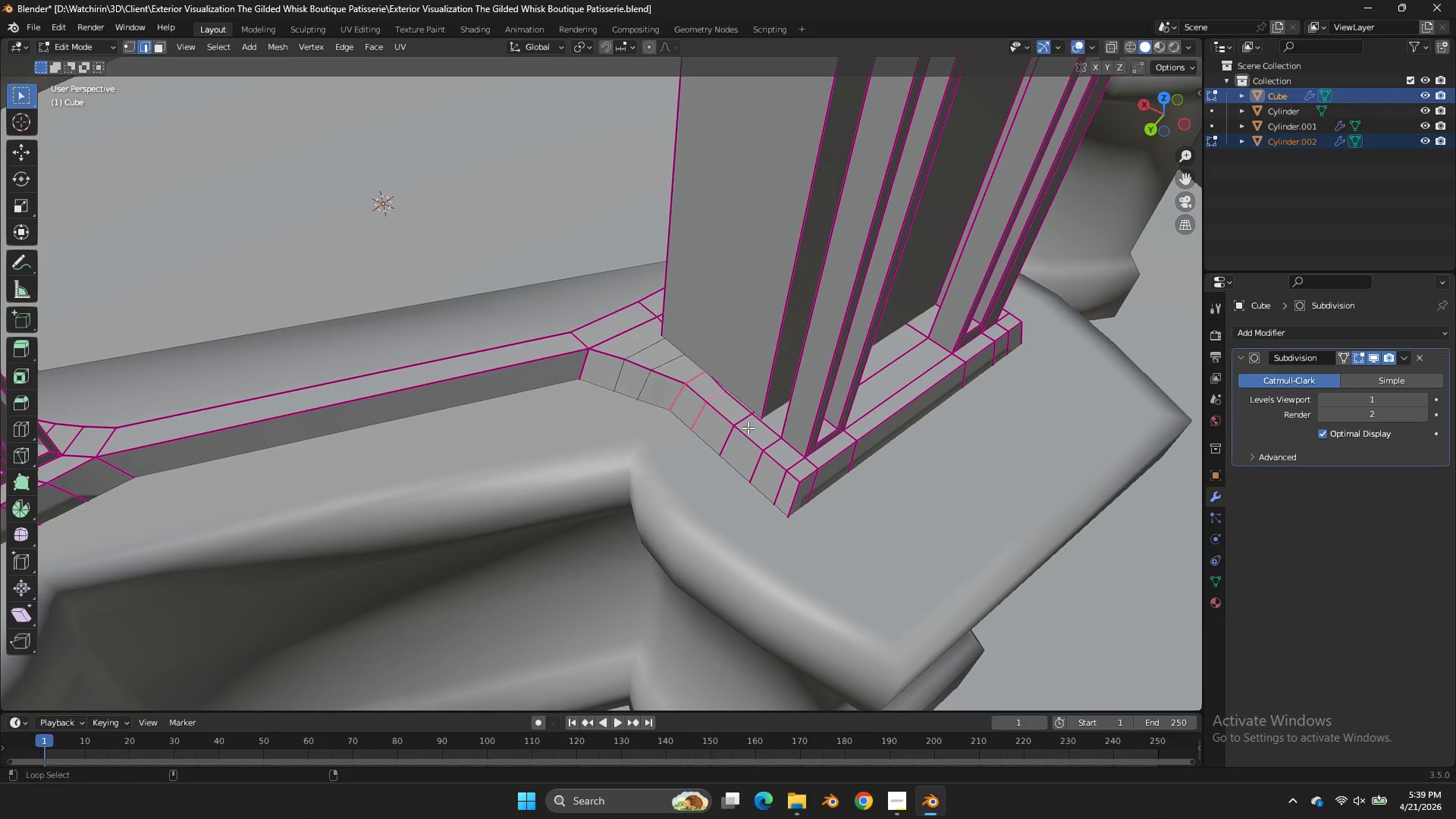 
left_click([748, 428])
 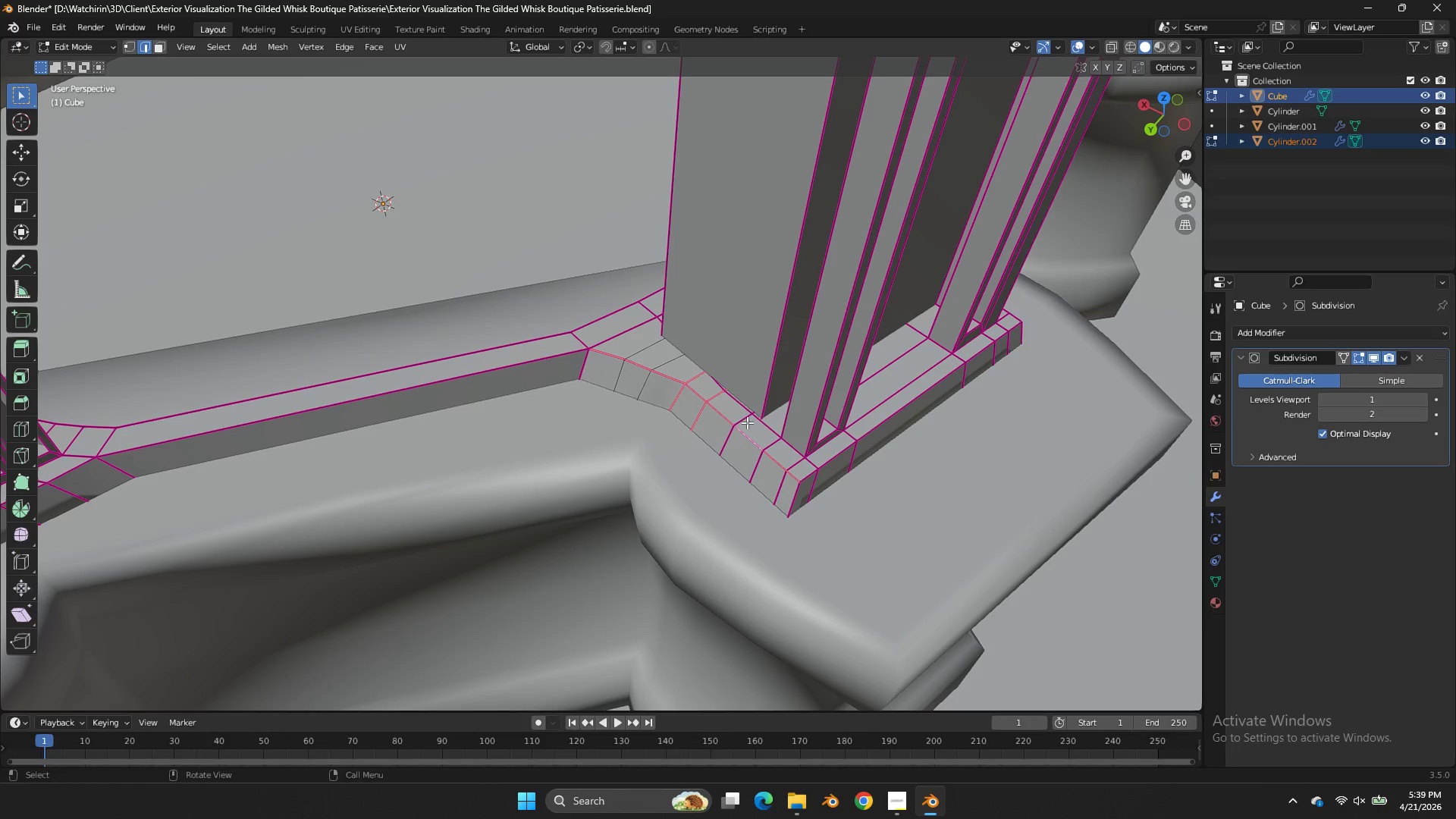 
key(Control+ControlLeft)
 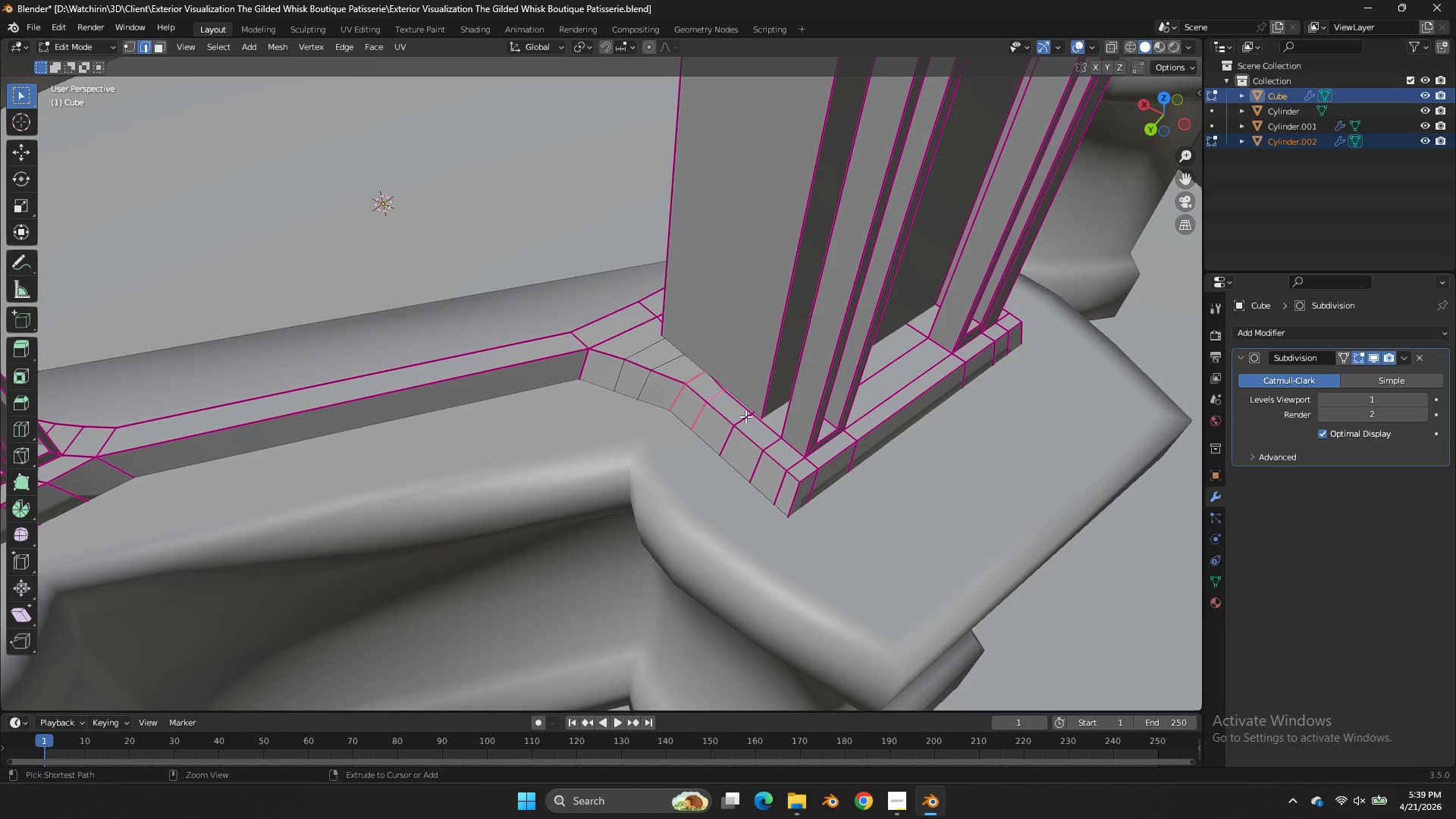 
key(Control+Z)
 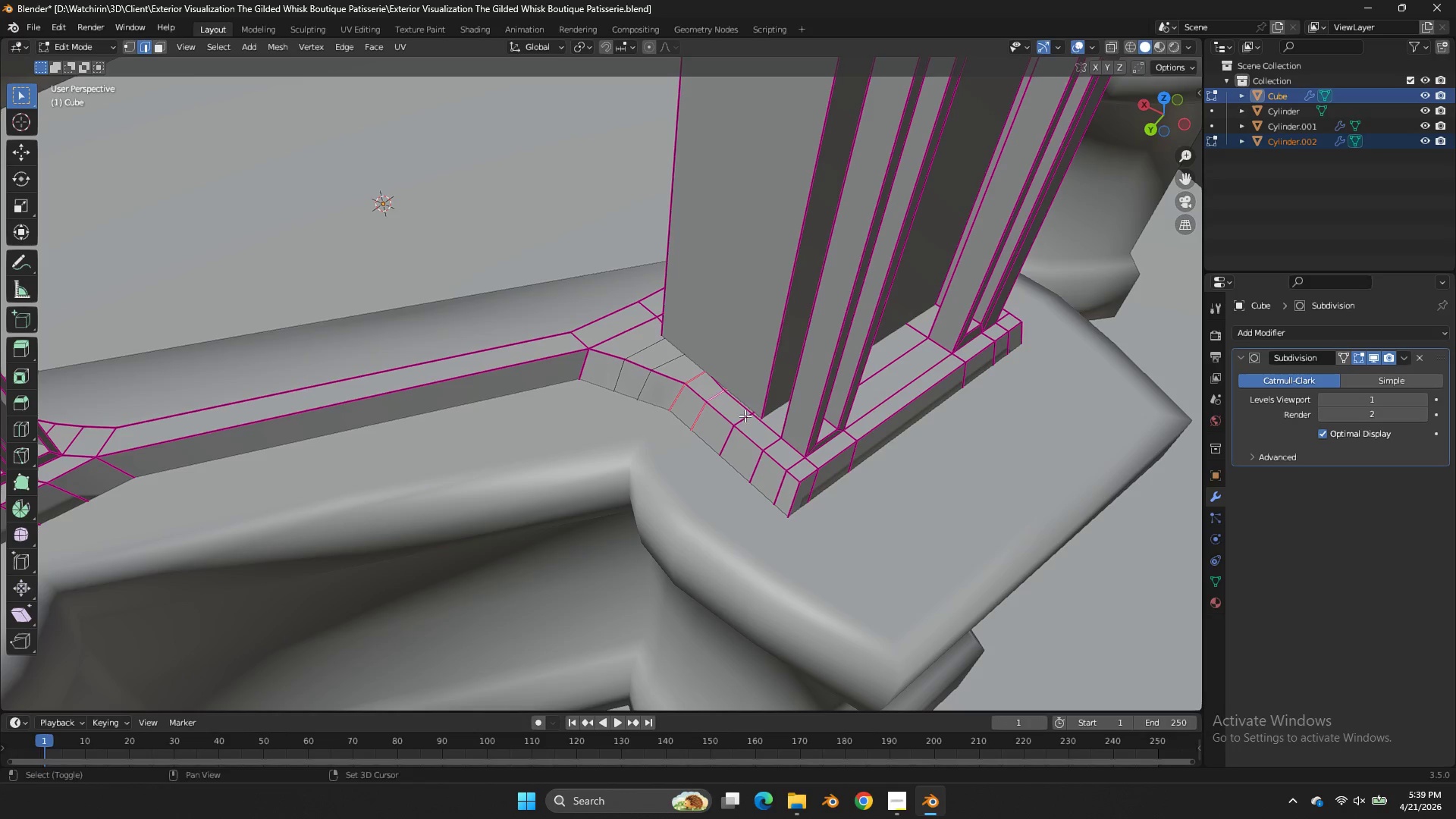 
key(Alt+Shift+AltLeft)
 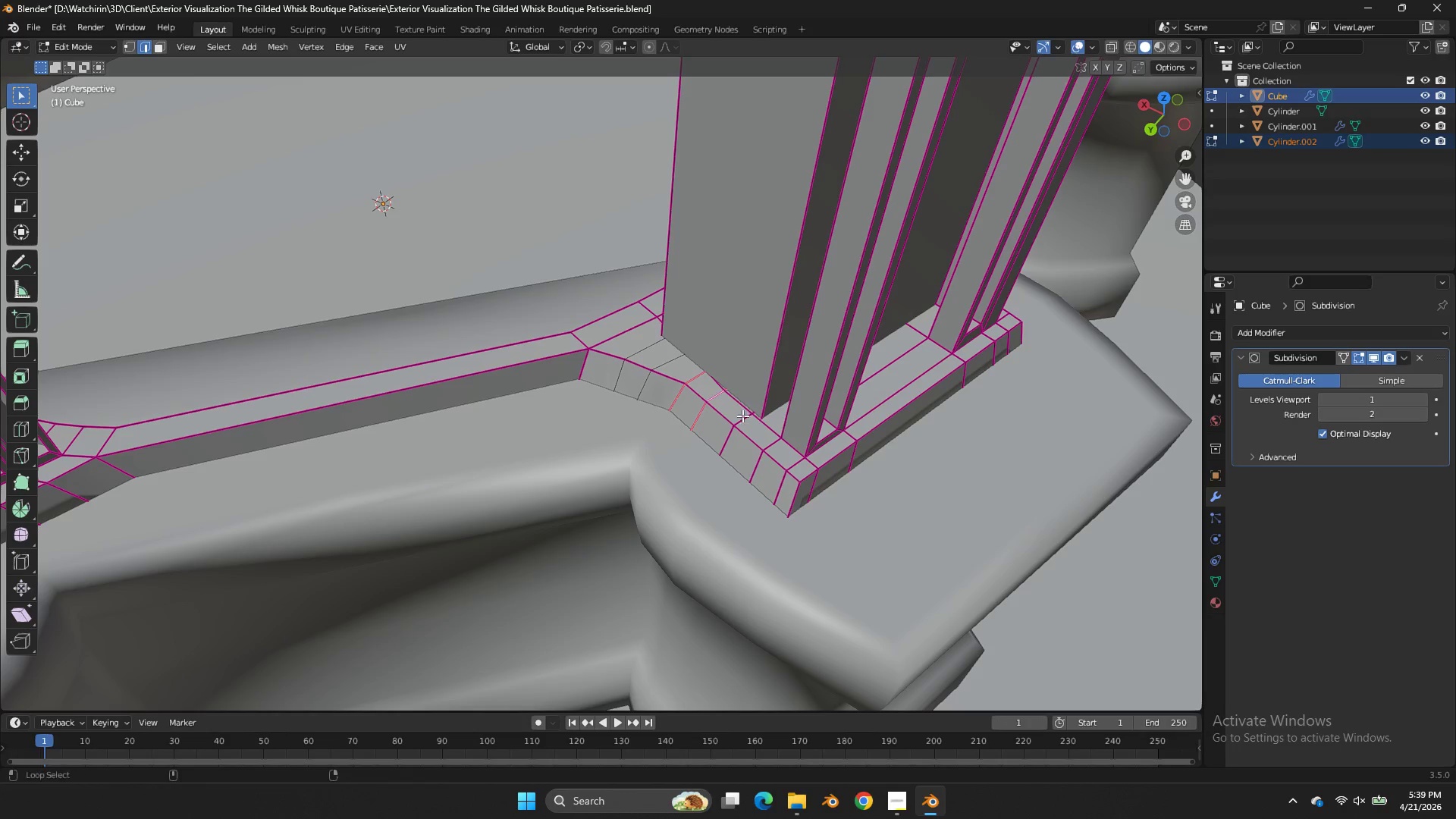 
left_click([742, 416])
 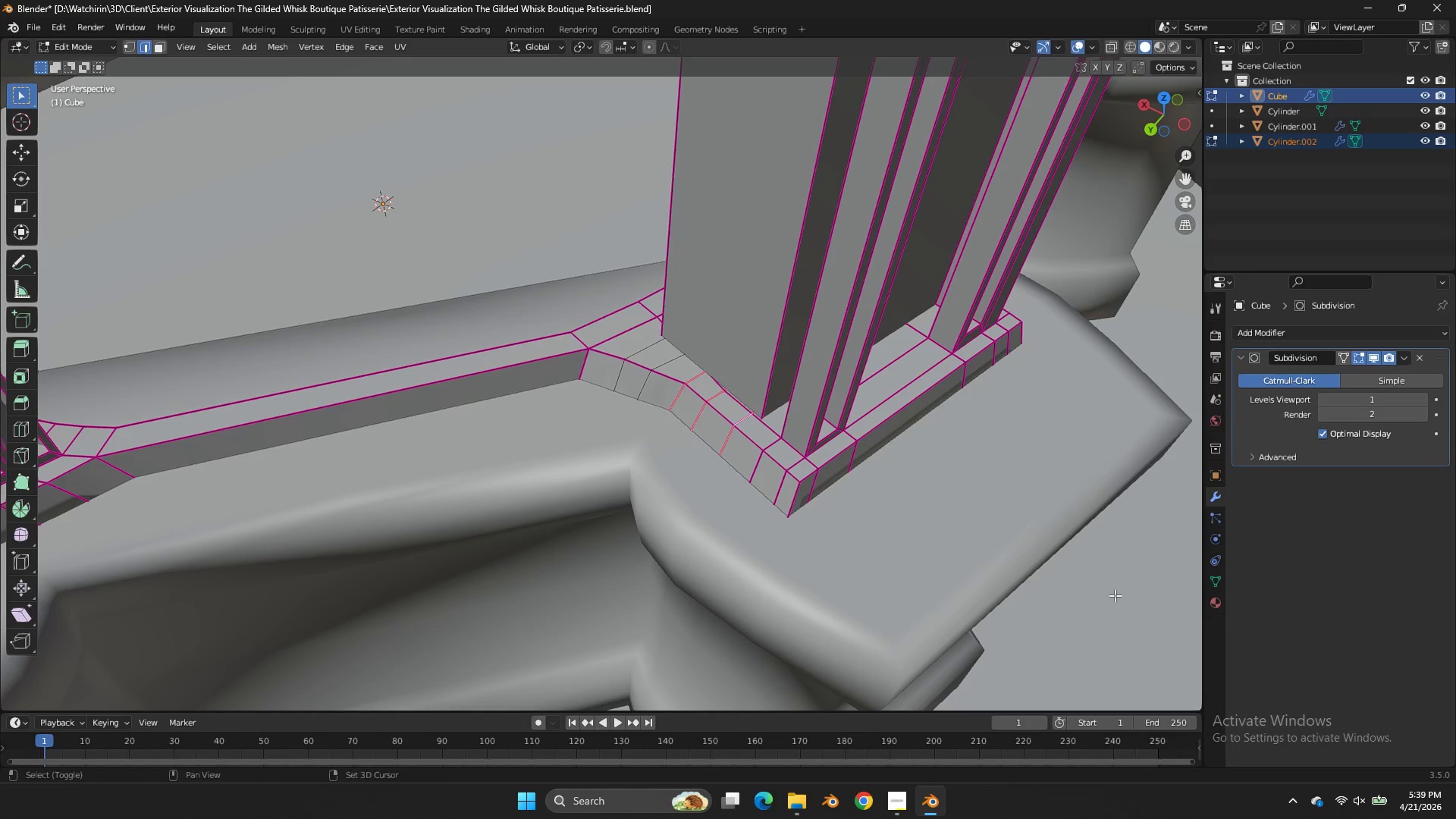 
key(Shift+E)
 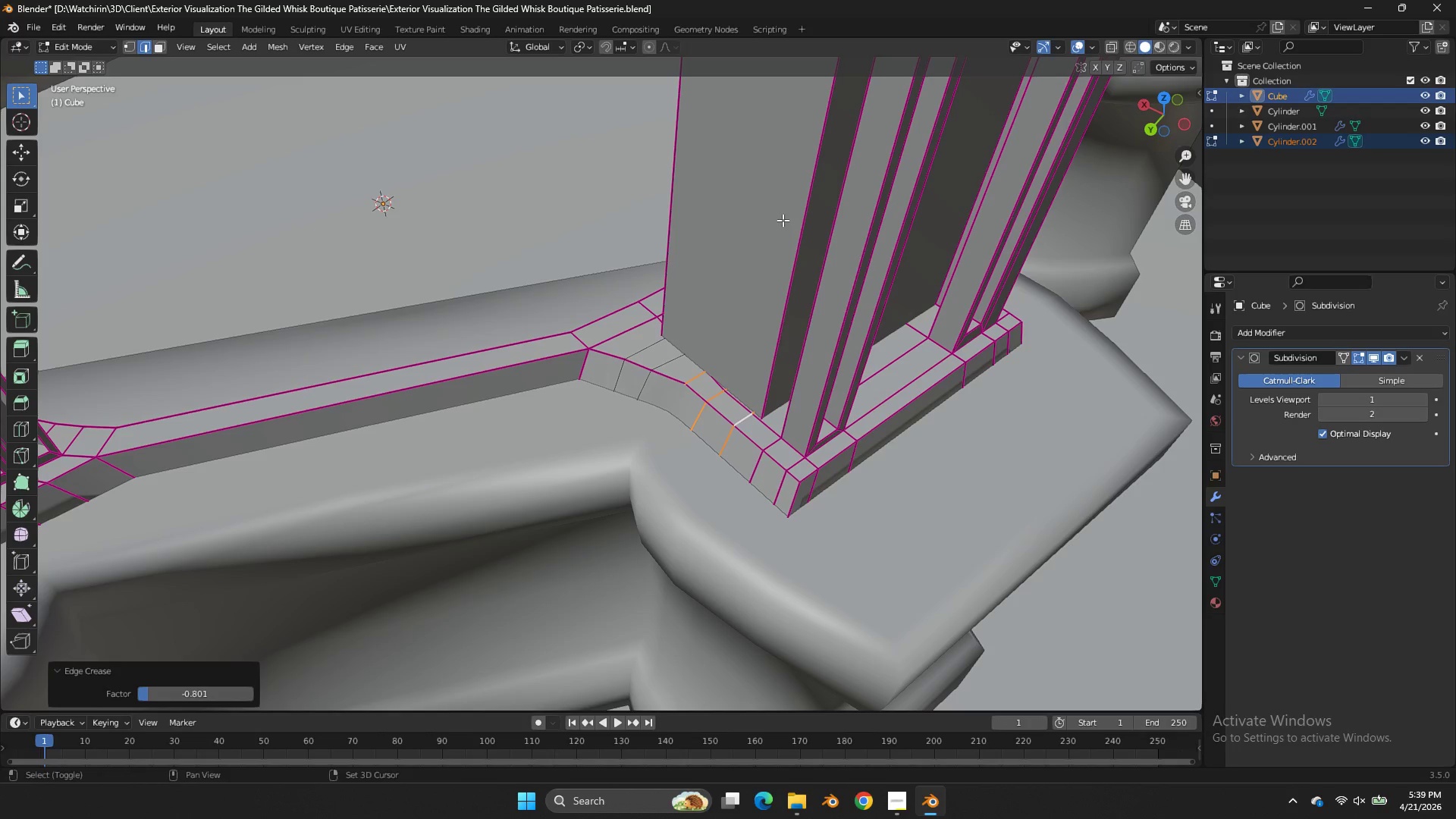 
left_click([783, 220])
 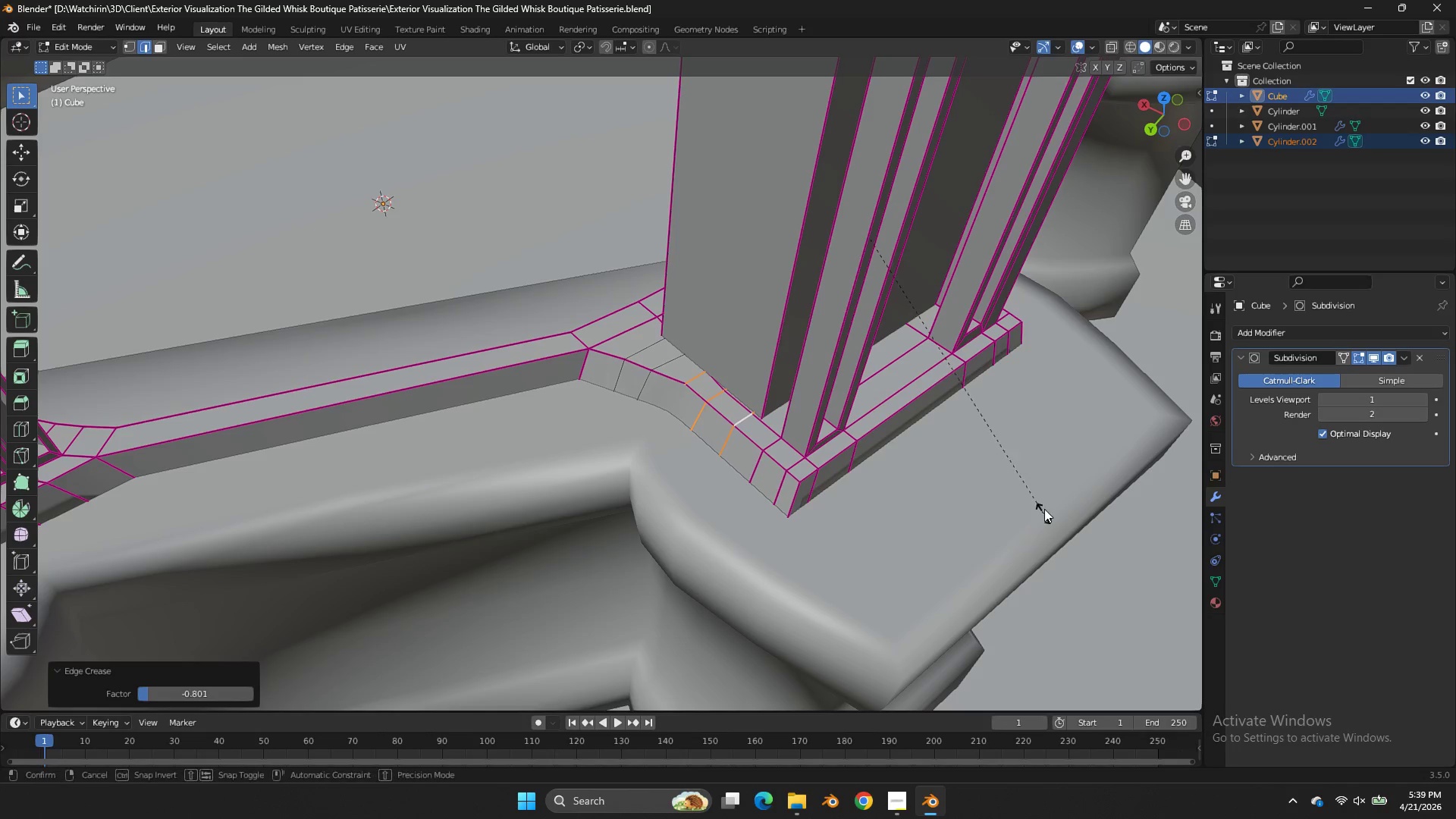 
key(Shift+E)
 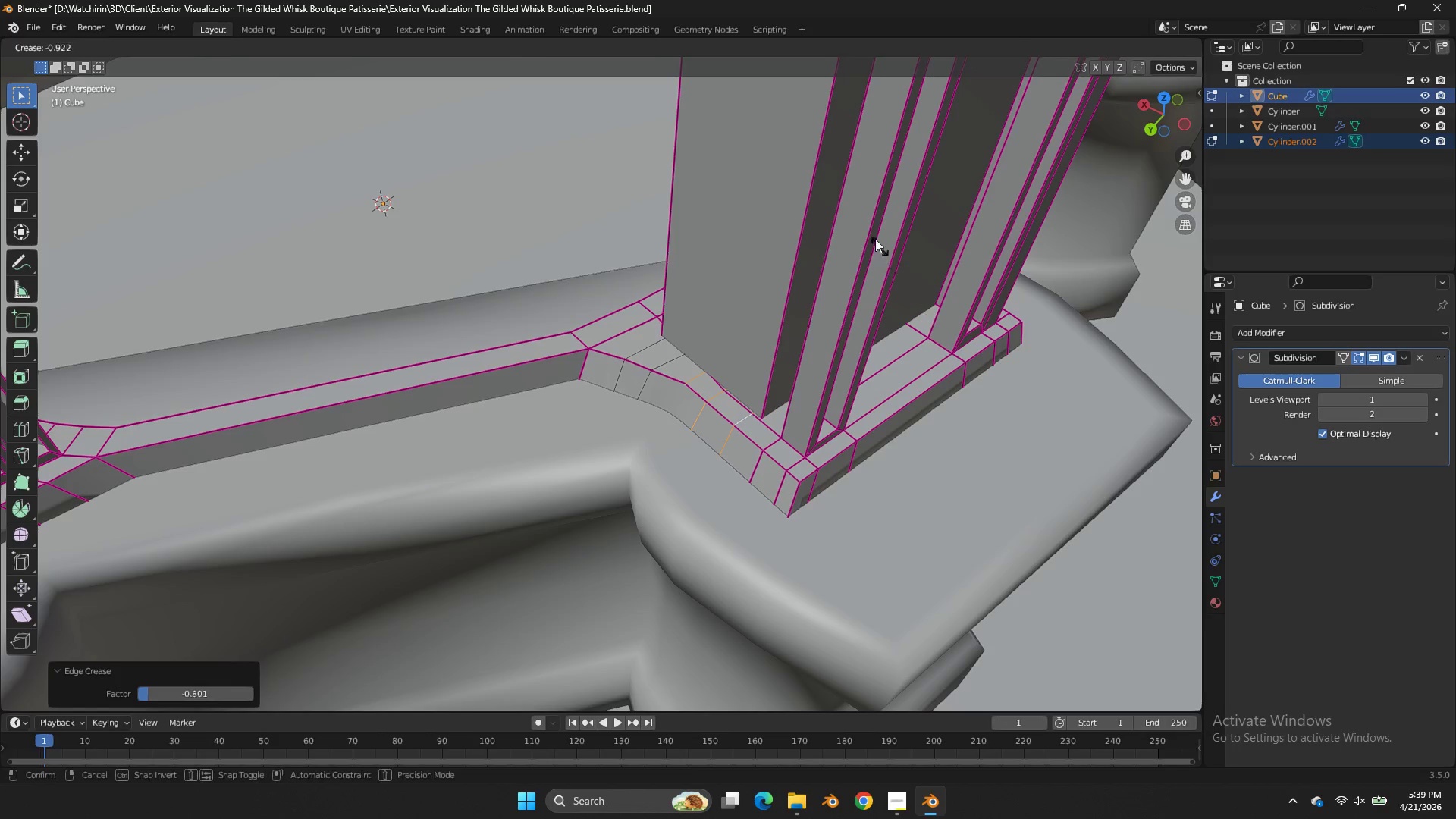 
left_click([874, 238])
 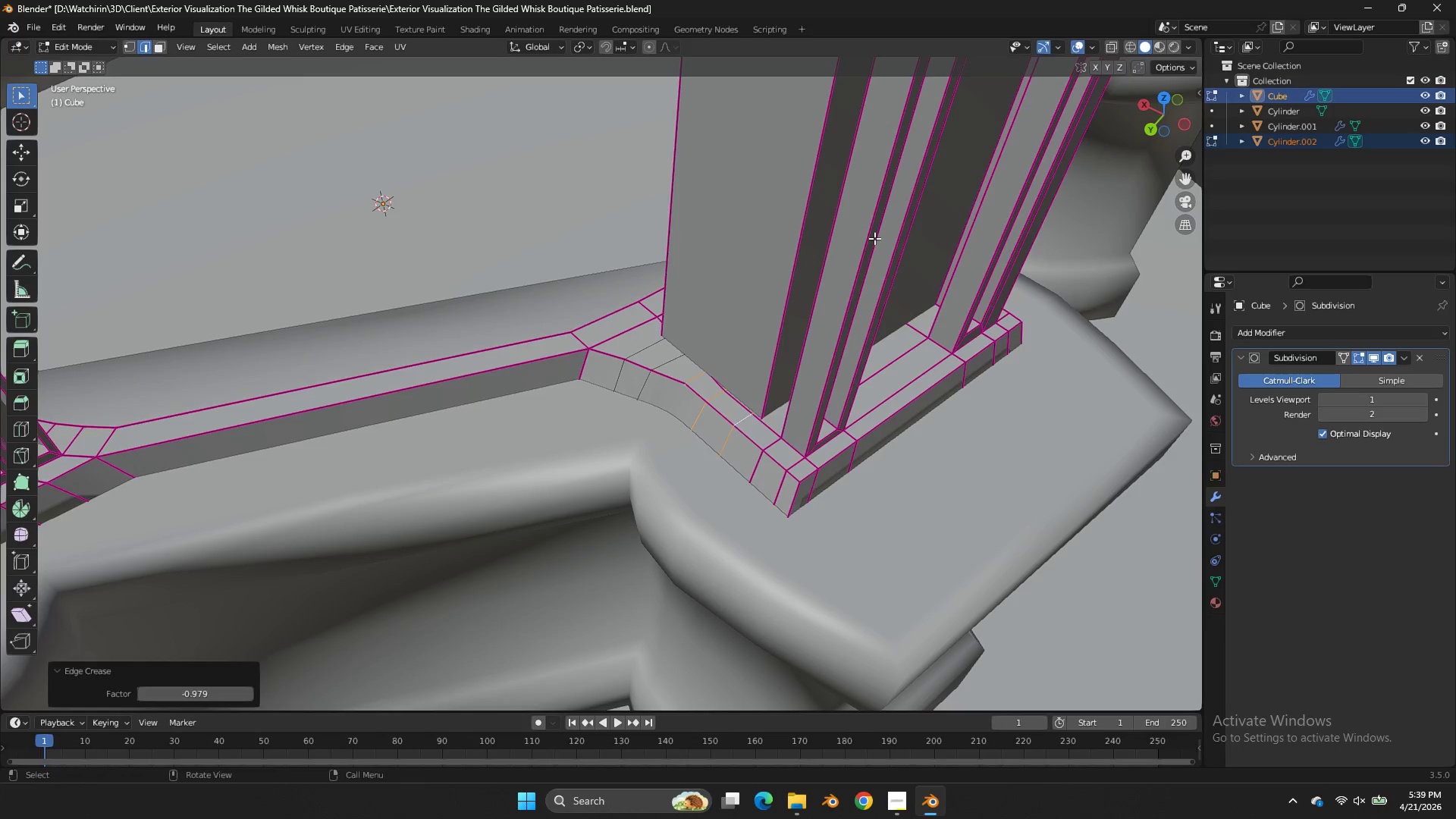 
key(Tab)
 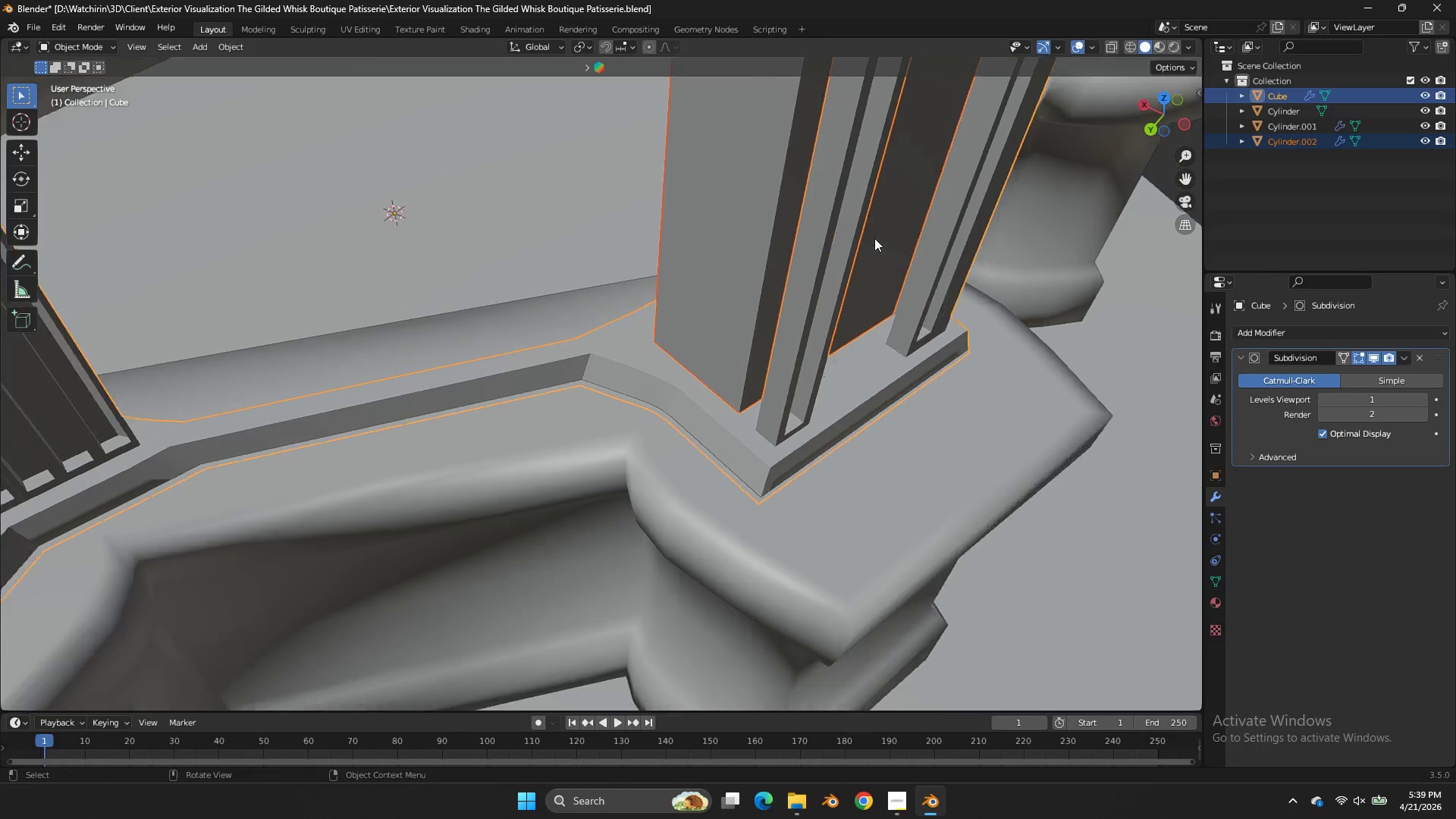 
key(Tab)
 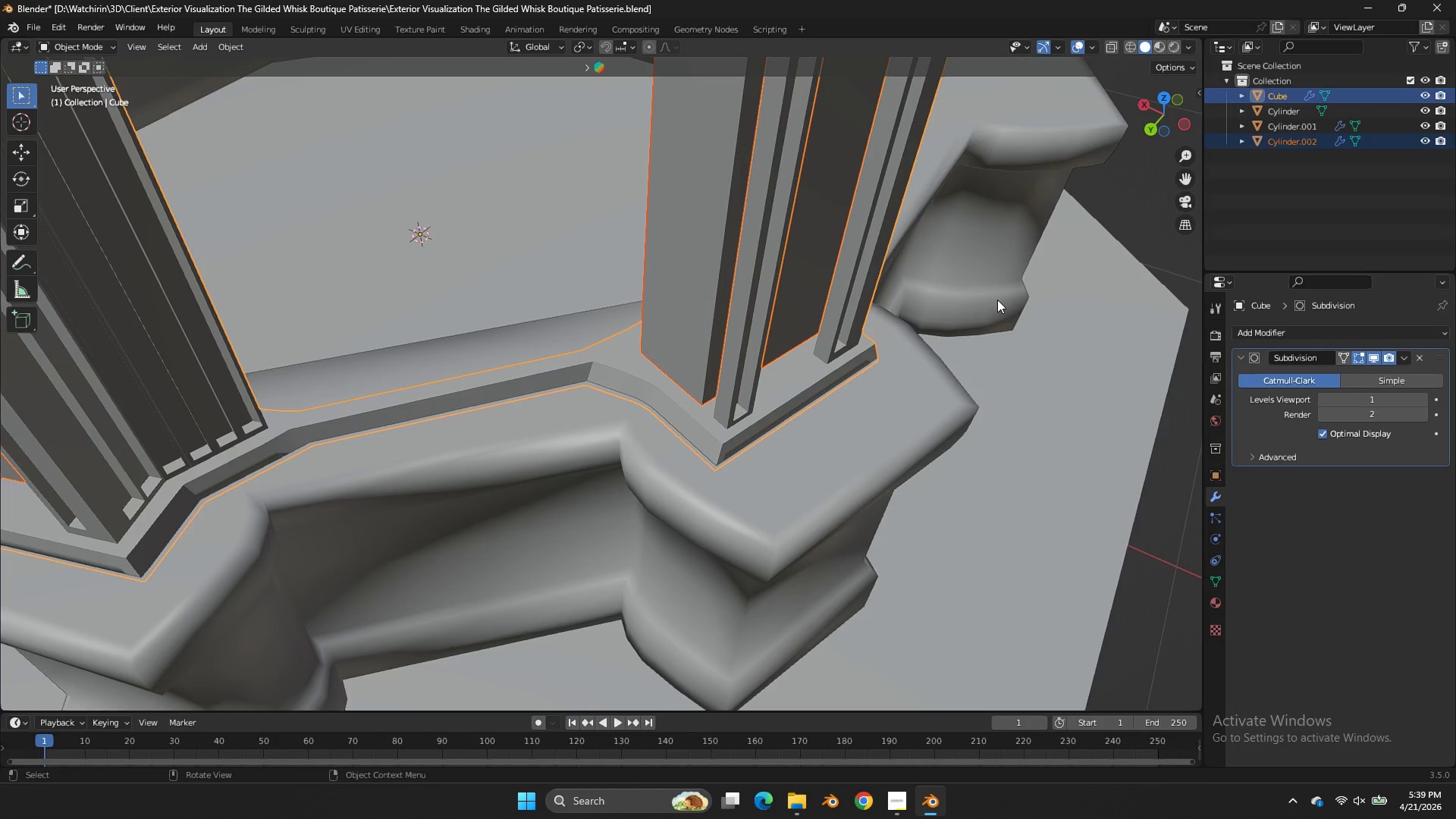 
scroll: coordinate [874, 238], scroll_direction: down, amount: 3.0
 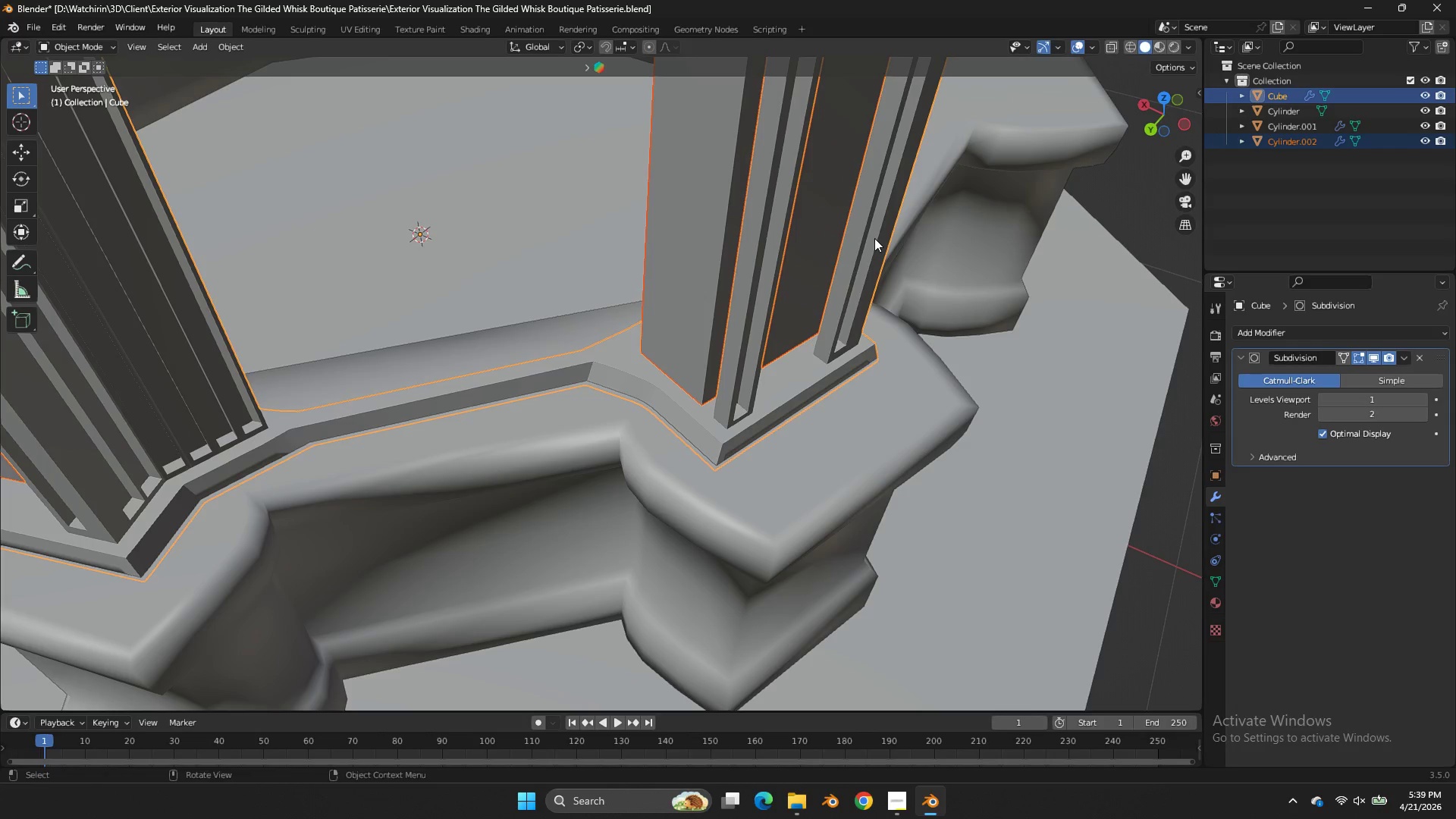 
key(Tab)
 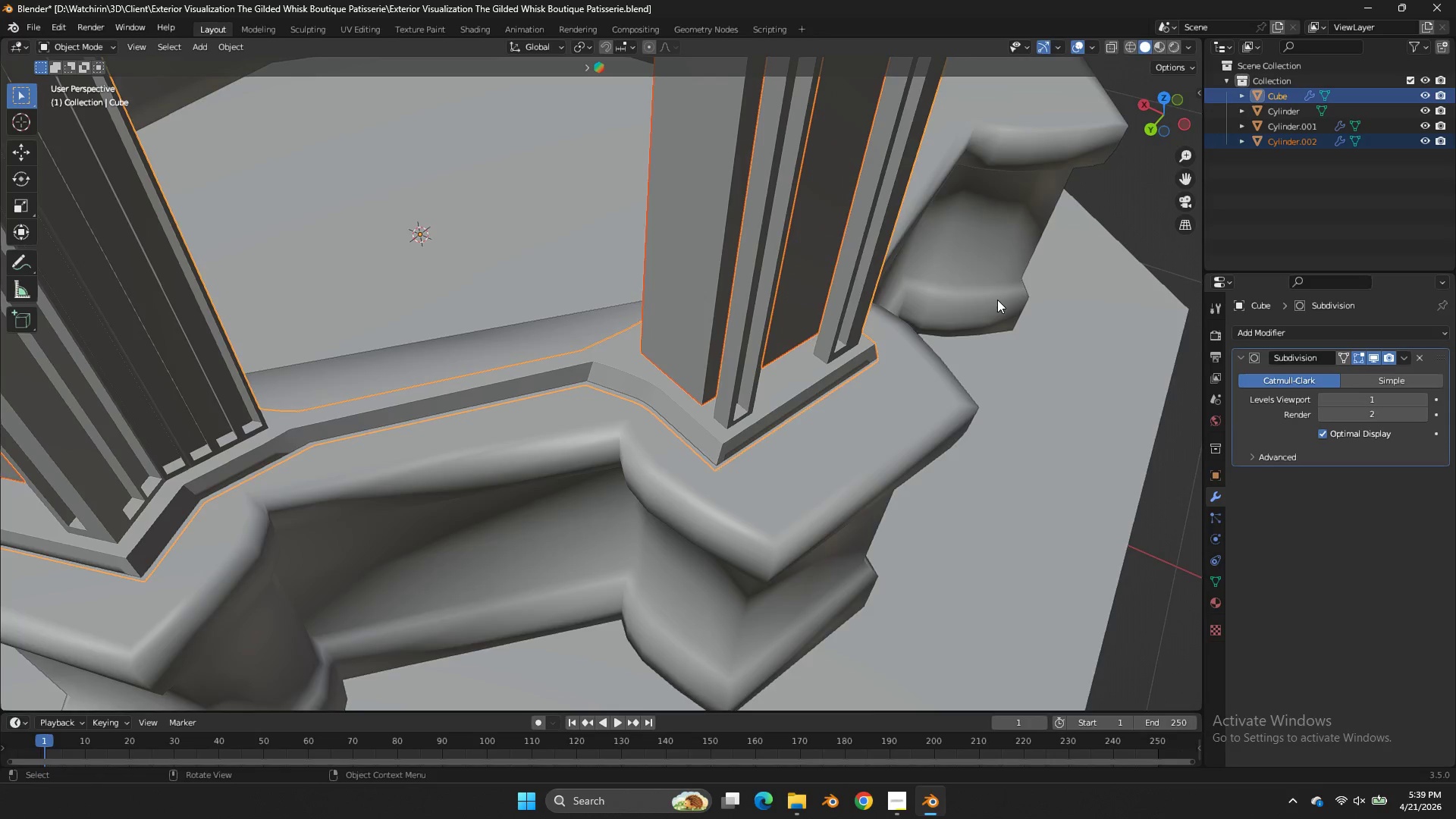 
key(Tab)
 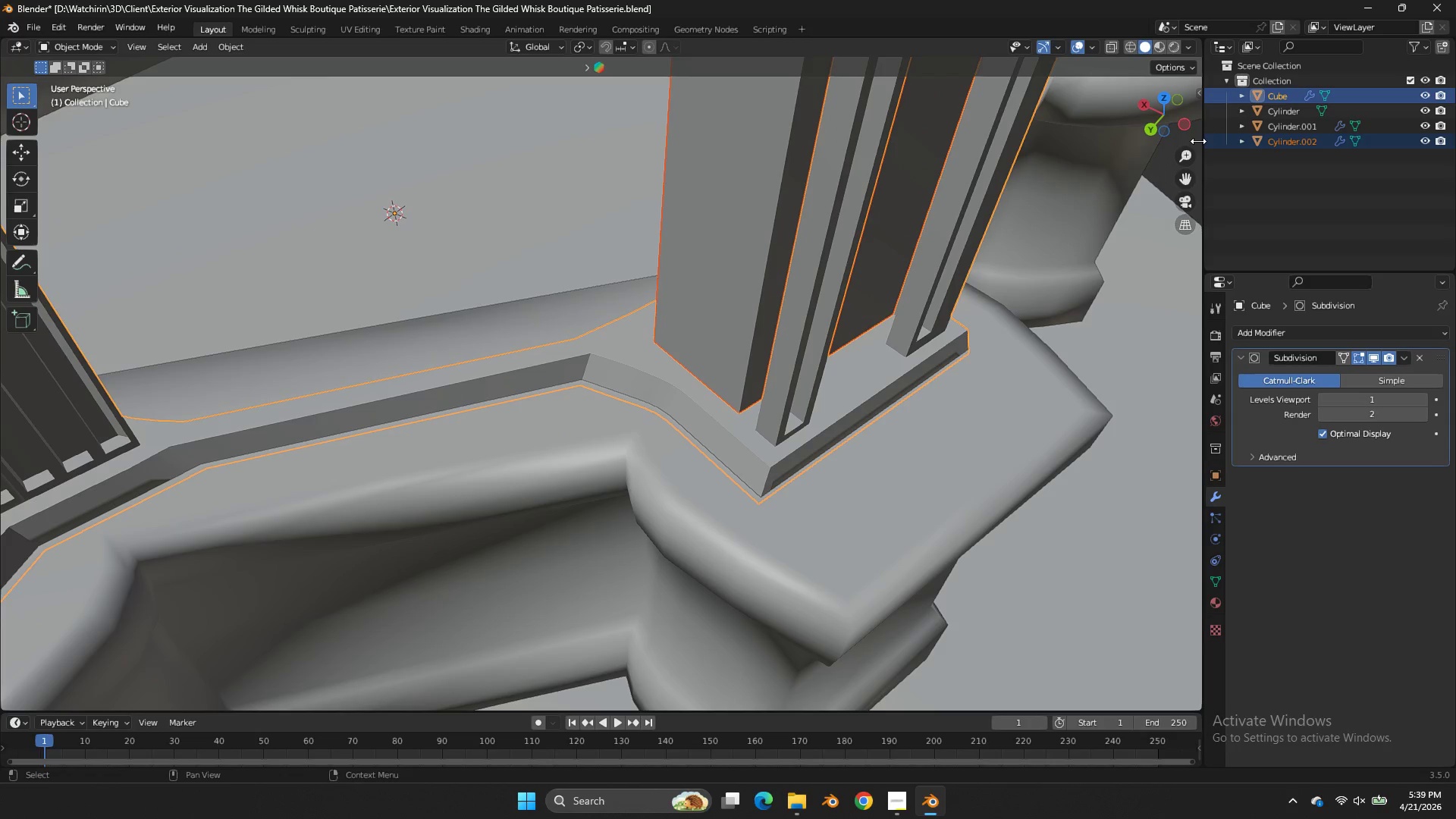 
scroll: coordinate [997, 300], scroll_direction: up, amount: 2.0
 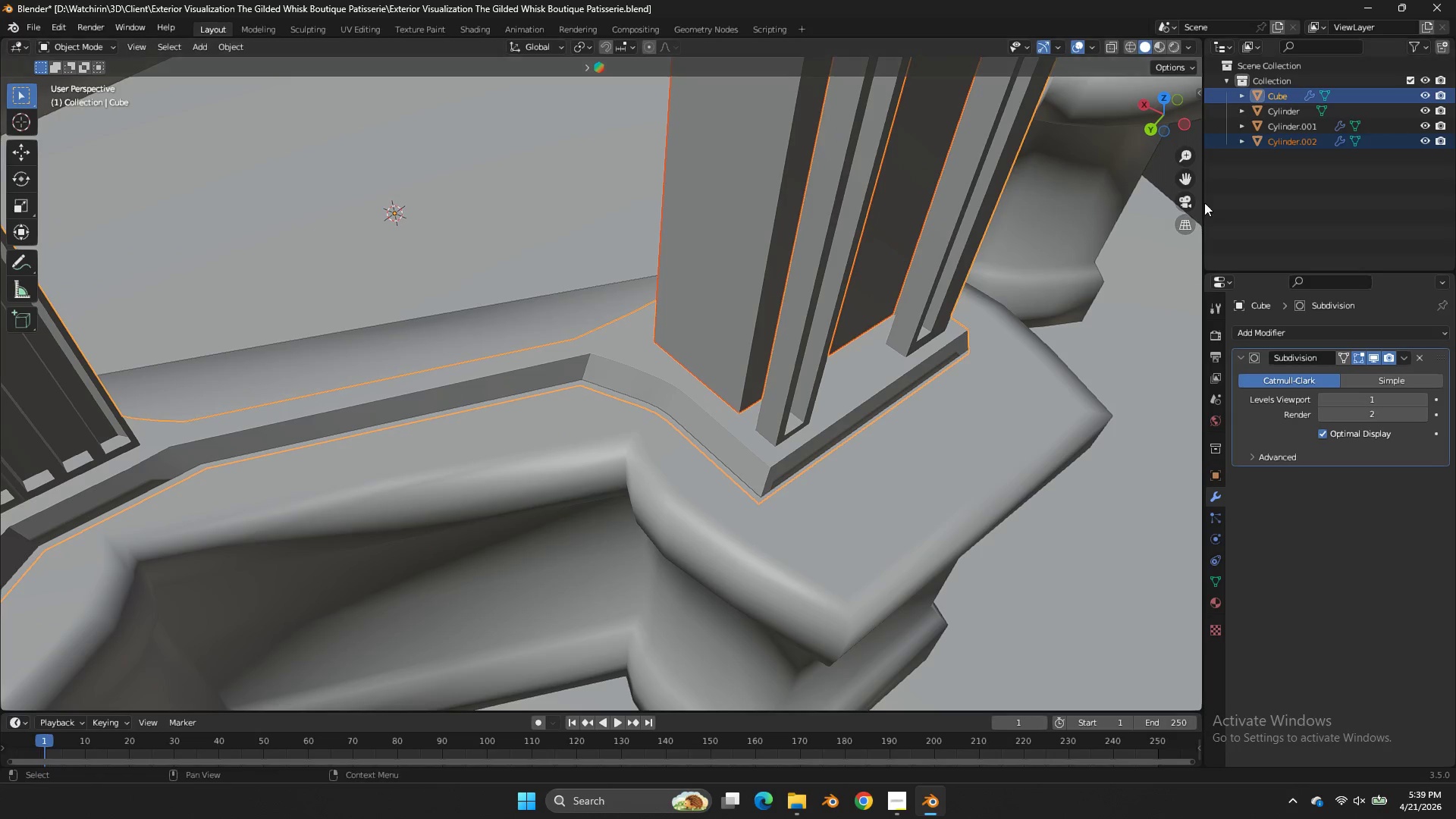 
key(Tab)
 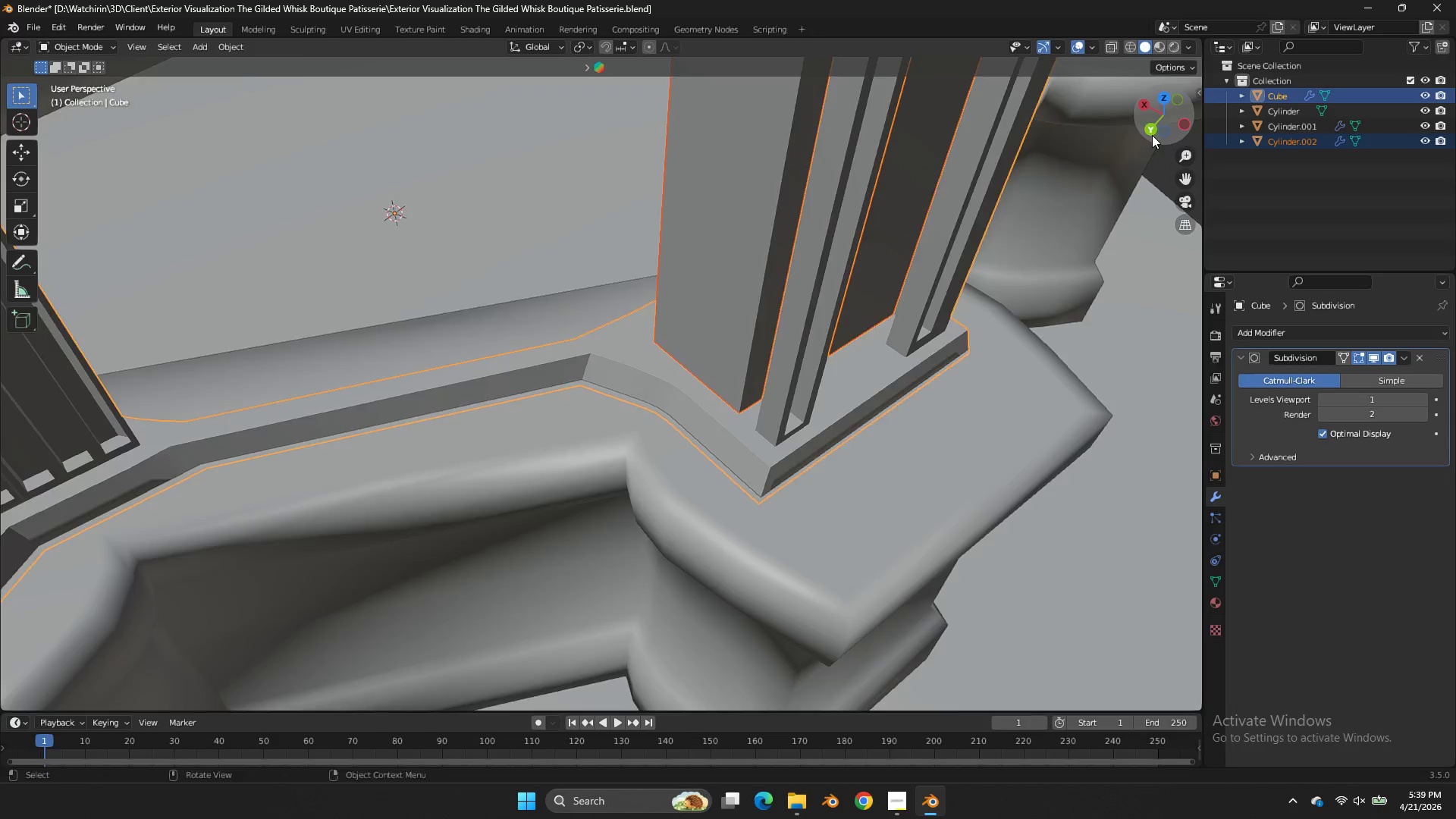 
left_click_drag(start_coordinate=[1153, 134], to_coordinate=[1083, 94])
 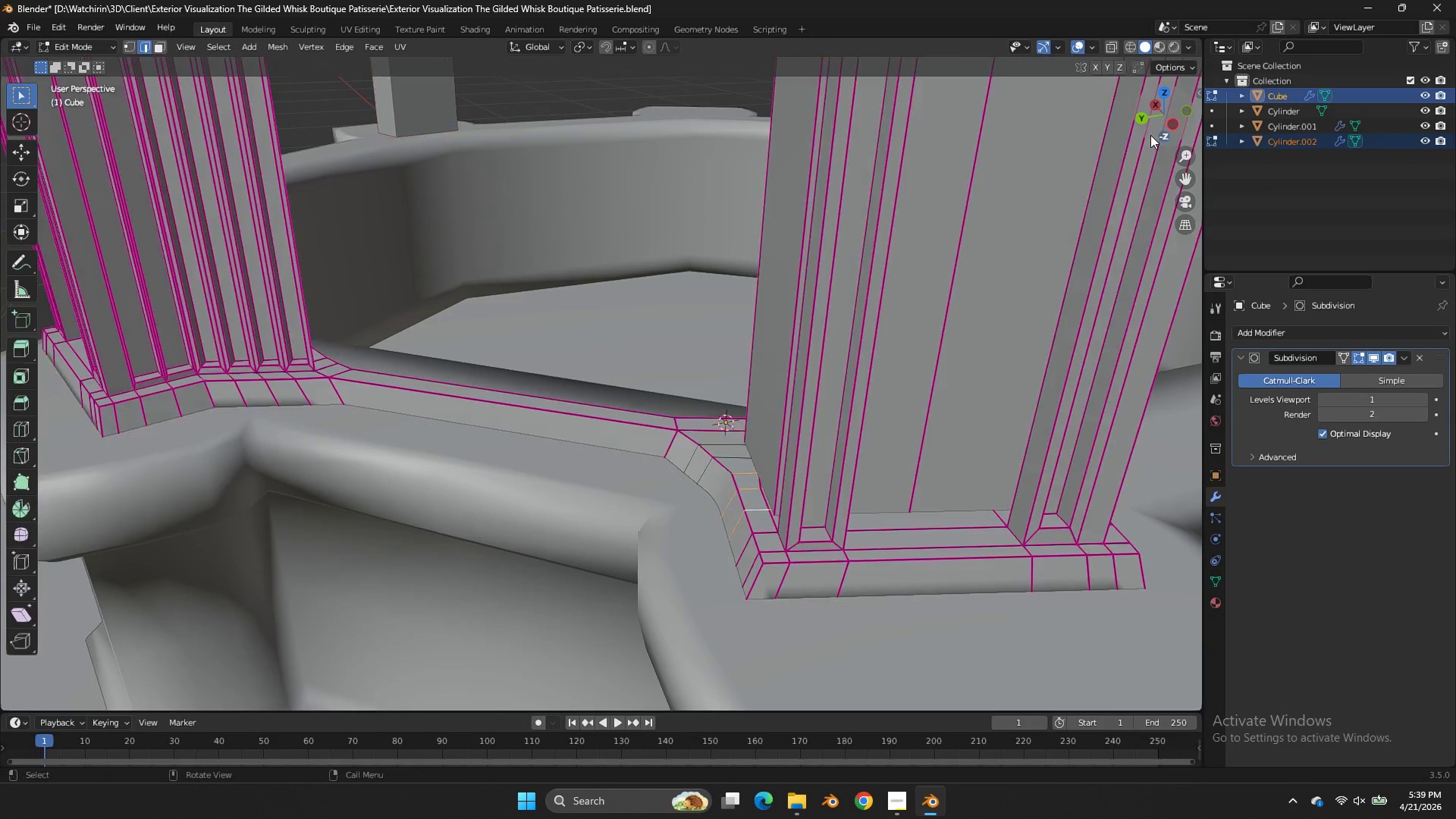 
key(Tab)
 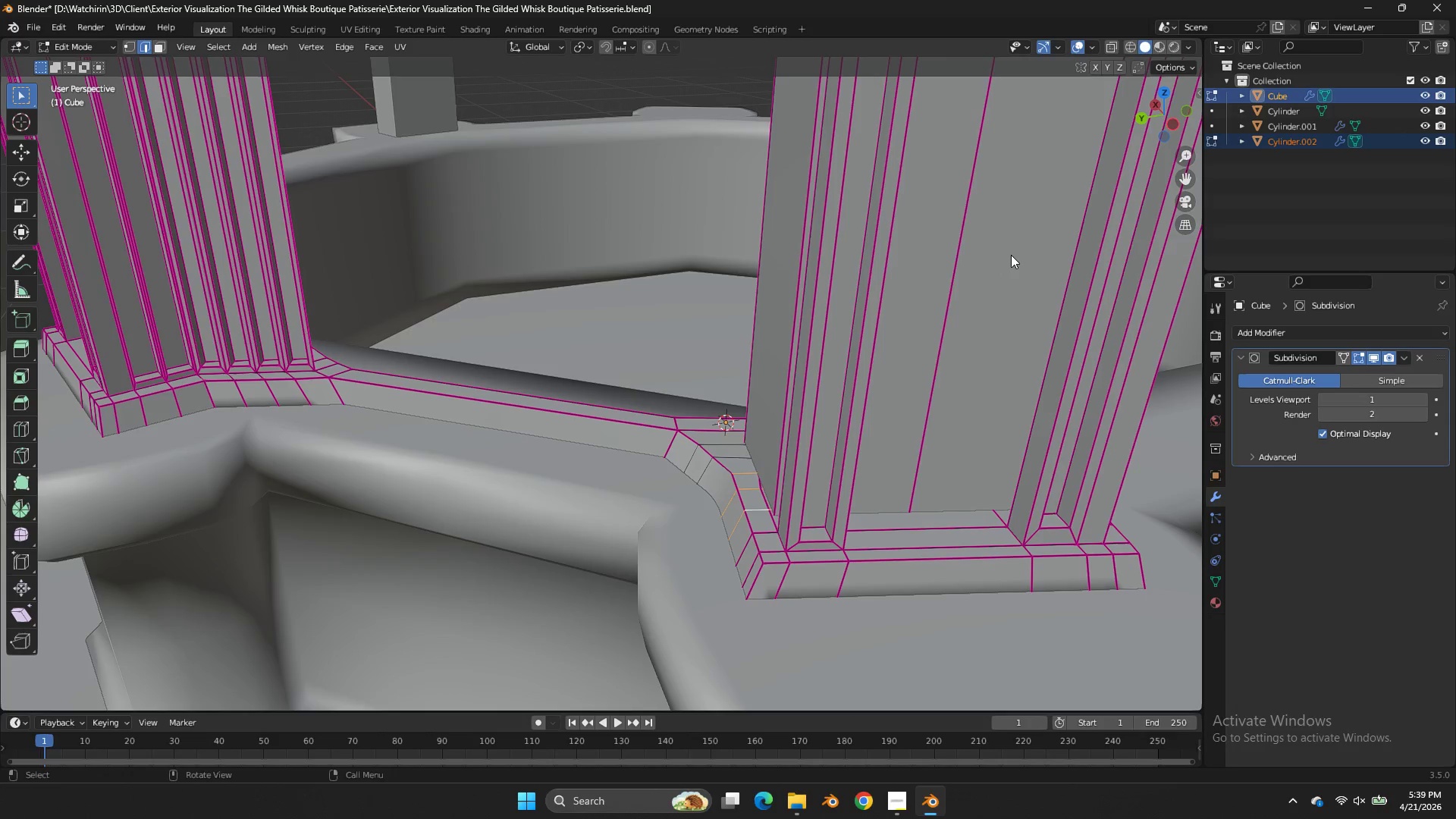 
key(NumpadDivide)
 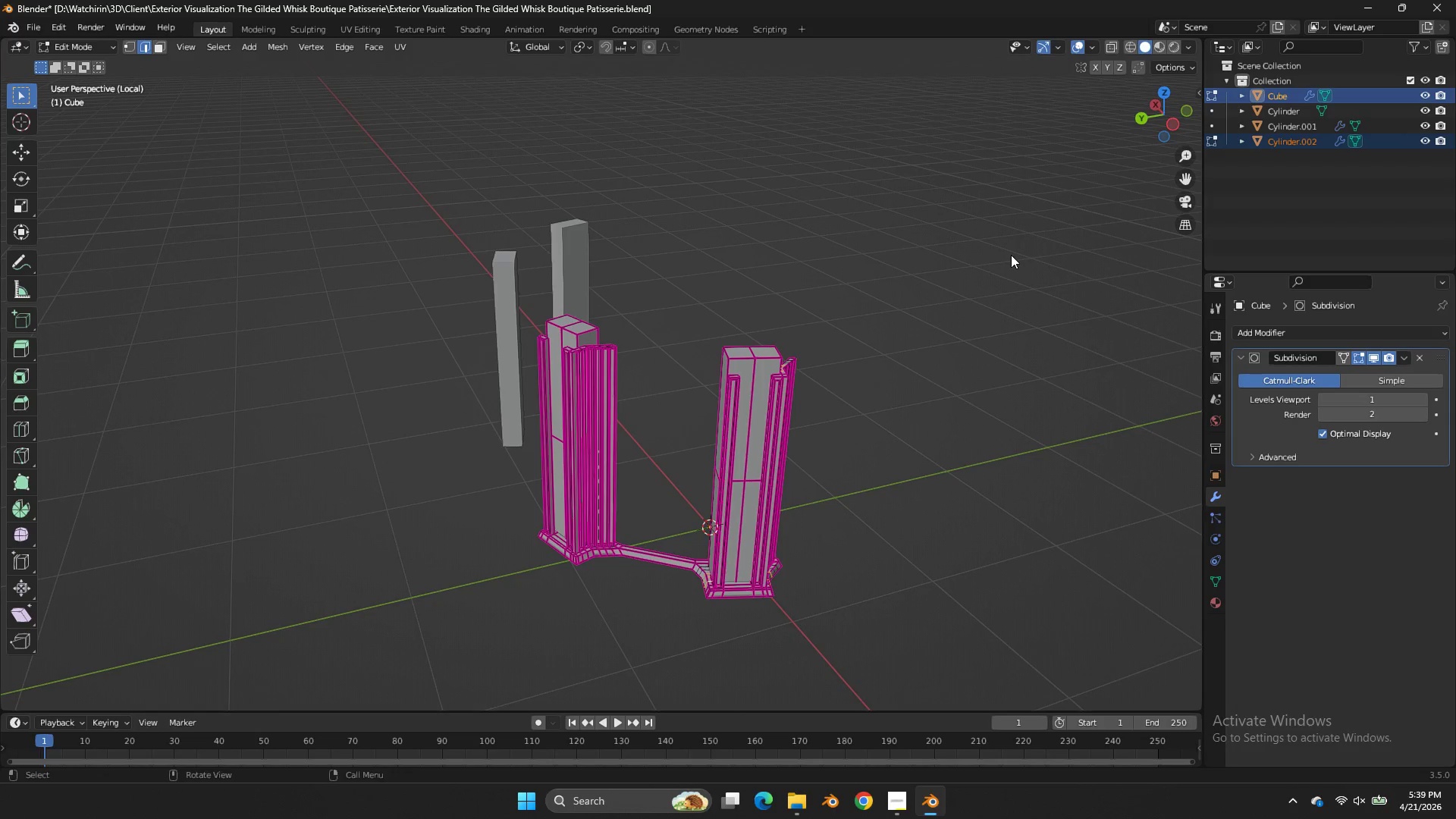 
key(Tab)
 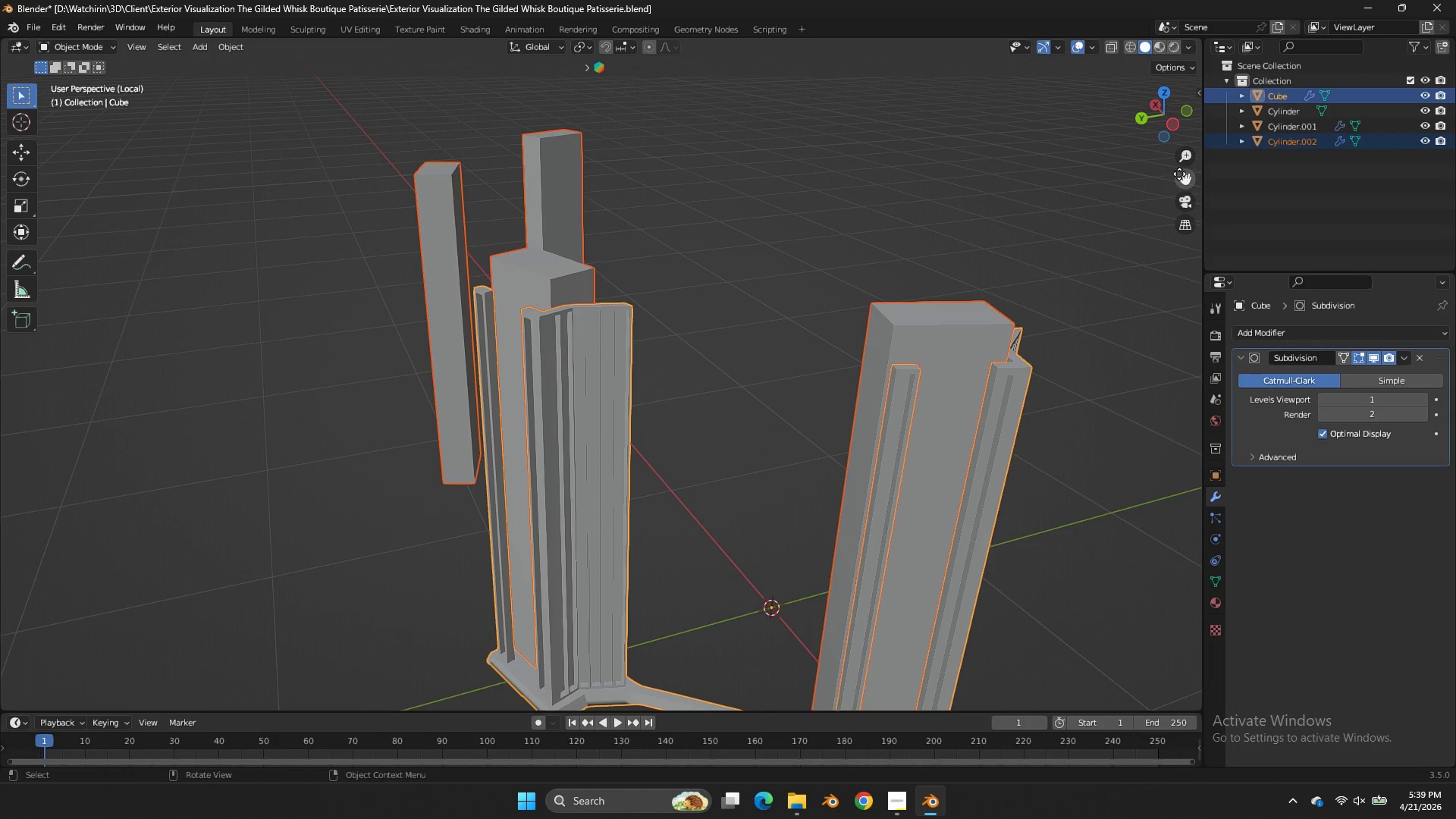 
scroll: coordinate [1018, 249], scroll_direction: up, amount: 3.0
 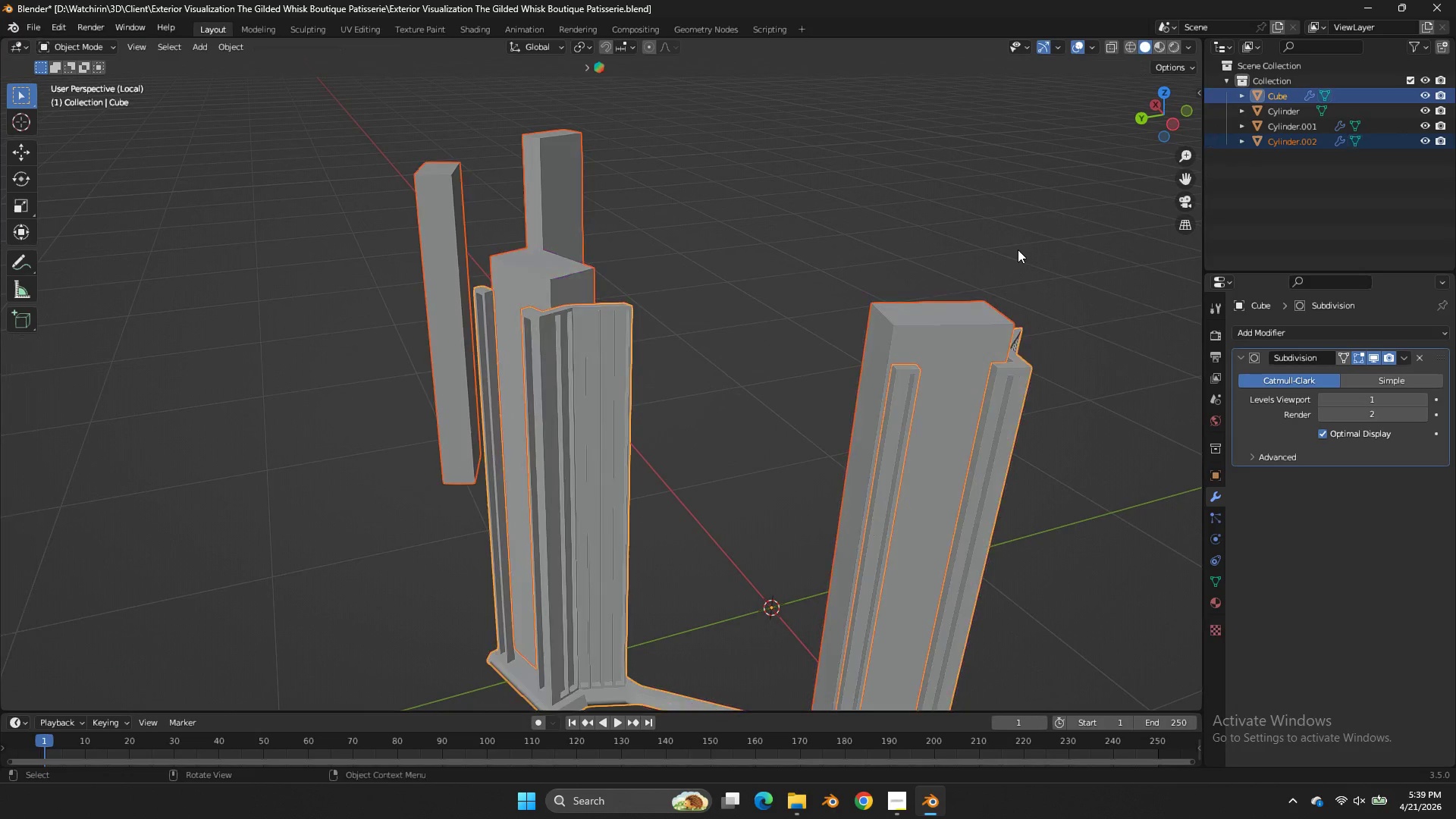 
left_click_drag(start_coordinate=[1181, 174], to_coordinate=[992, 534])
 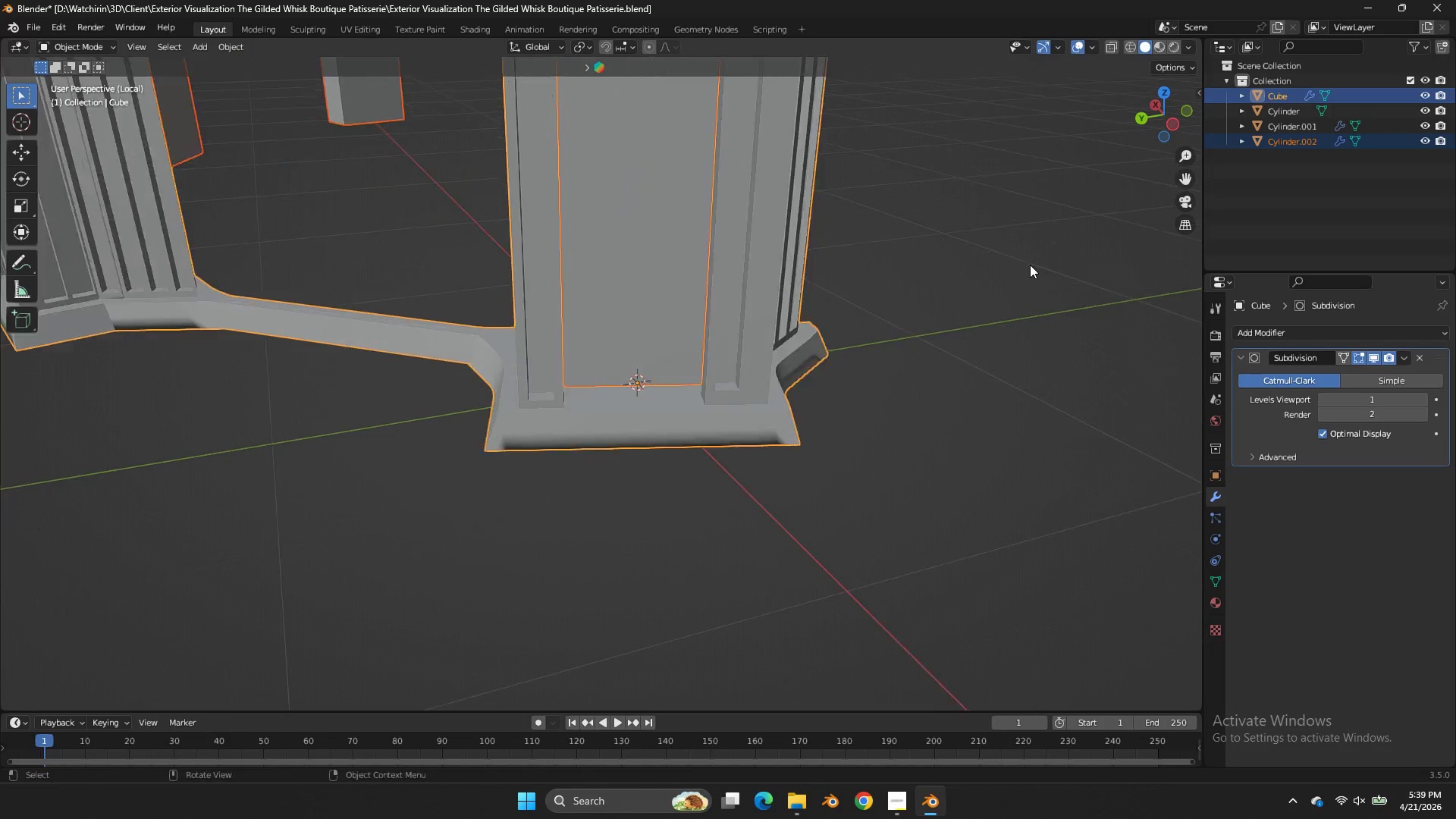 
key(Tab)
 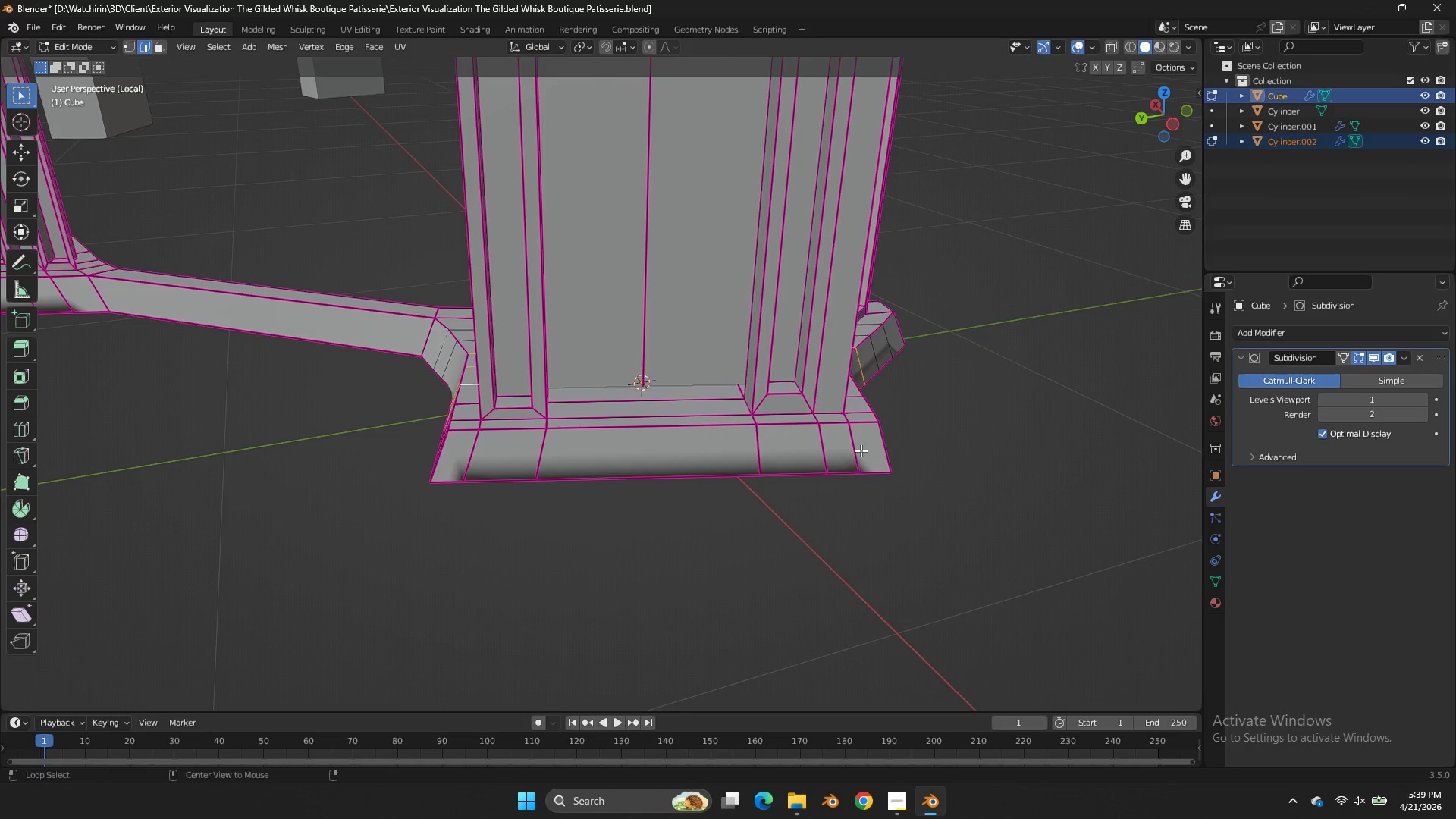 
scroll: coordinate [1030, 265], scroll_direction: up, amount: 4.0
 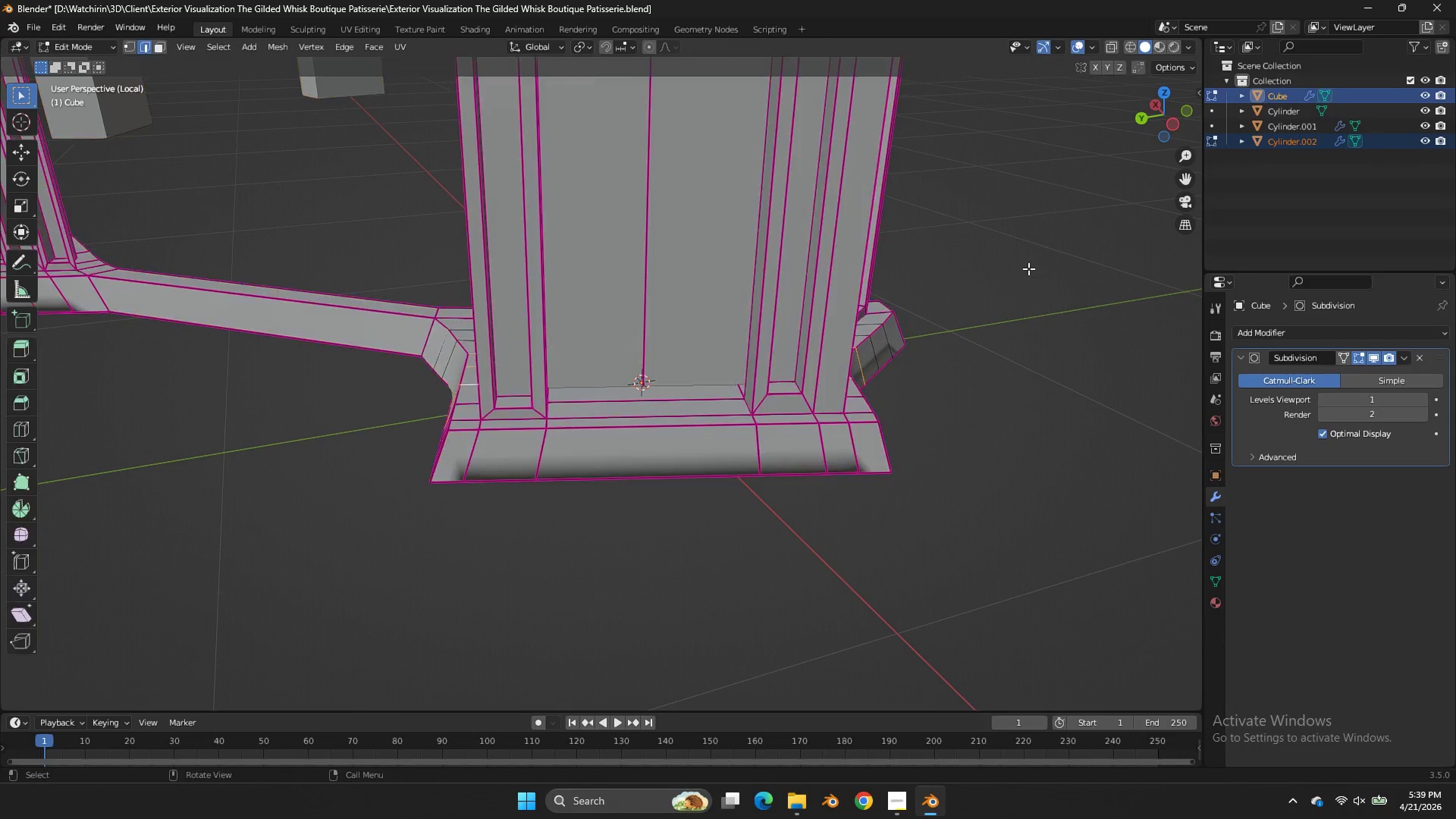 
hold_key(key=AltLeft, duration=0.7)
left_click([816, 473])
 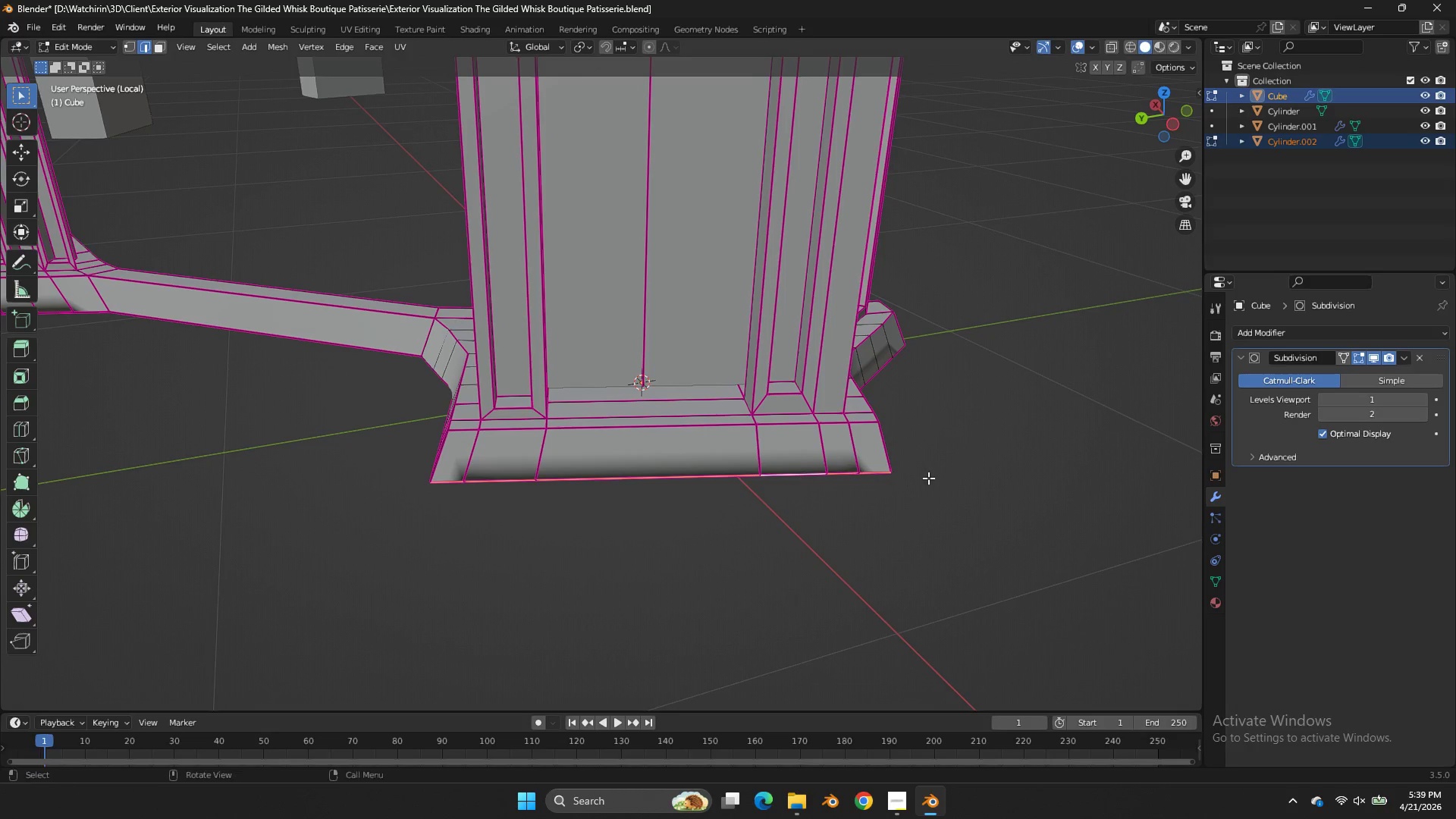 
key(Shift+E)
 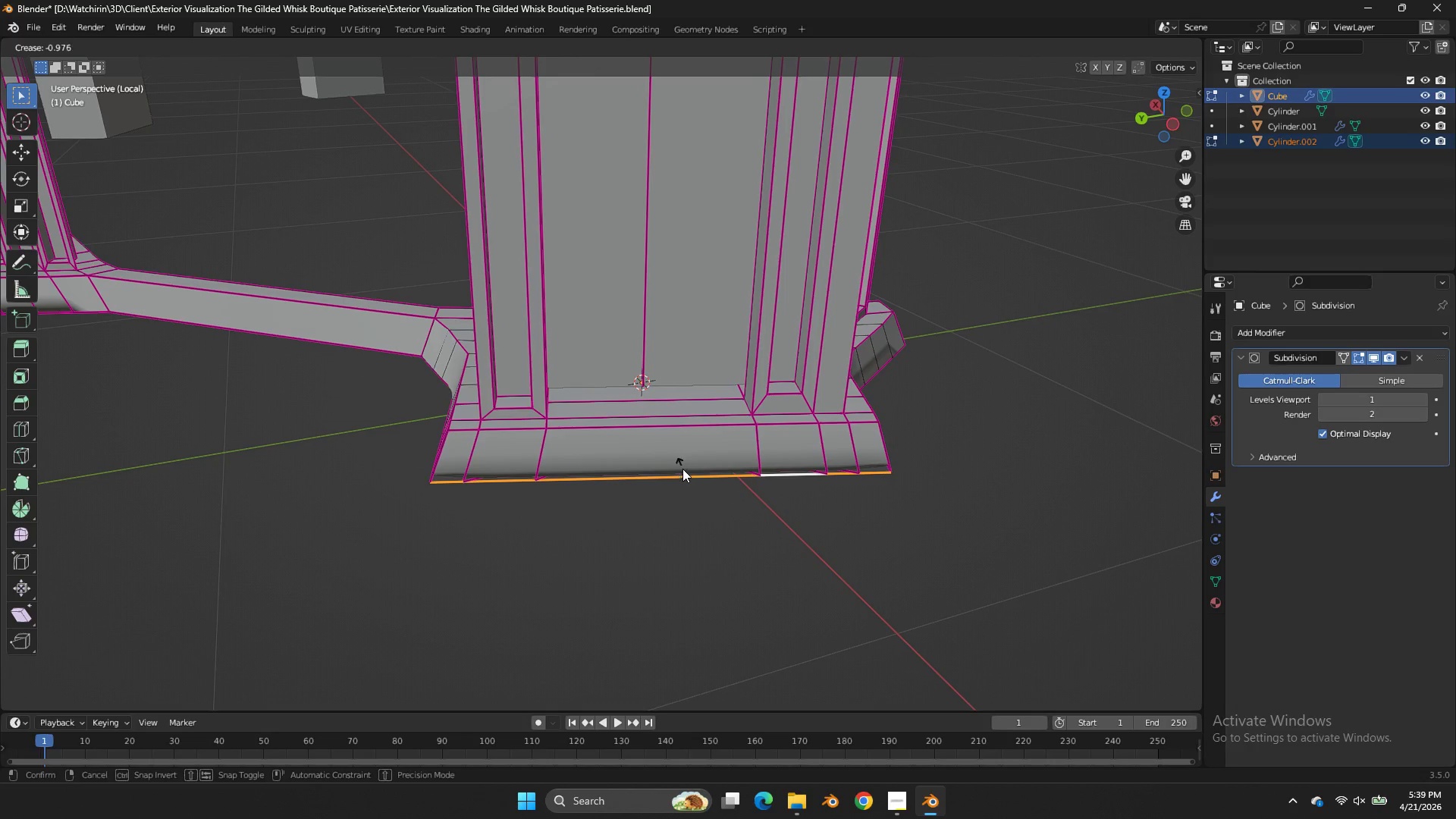 
left_click([682, 469])
 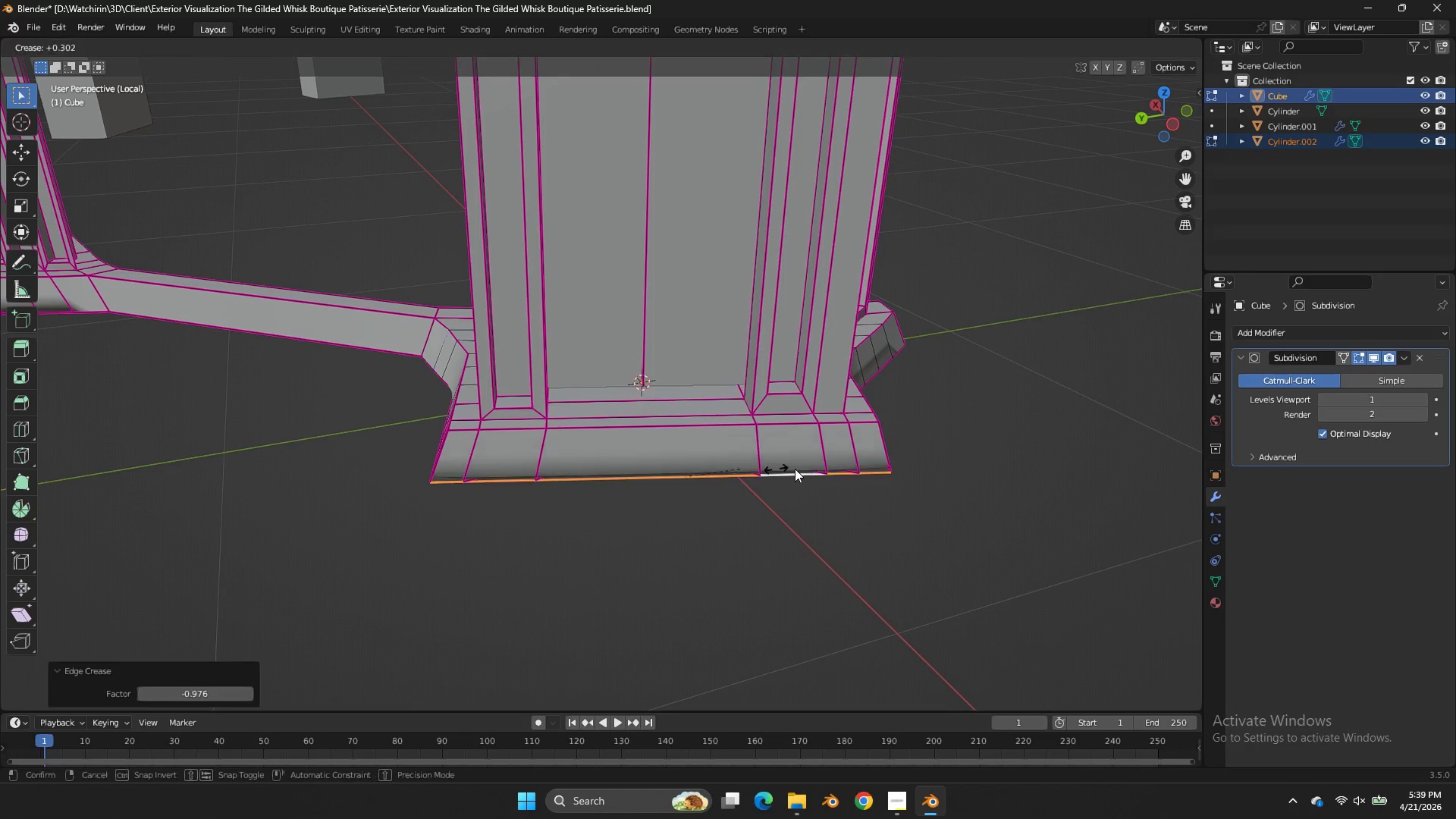 
key(Shift+E)
 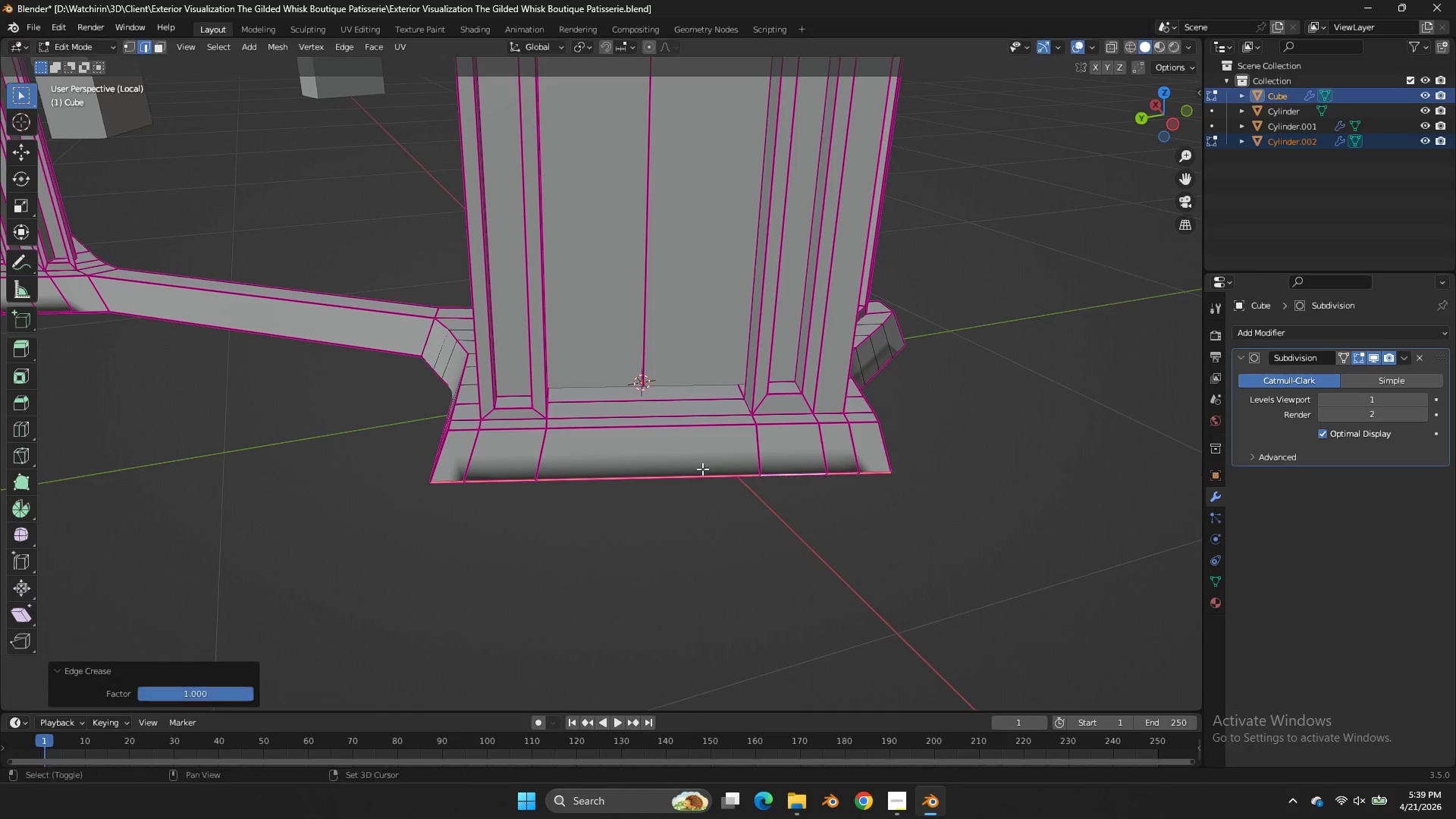 
left_click_drag(start_coordinate=[700, 469], to_coordinate=[733, 460])
 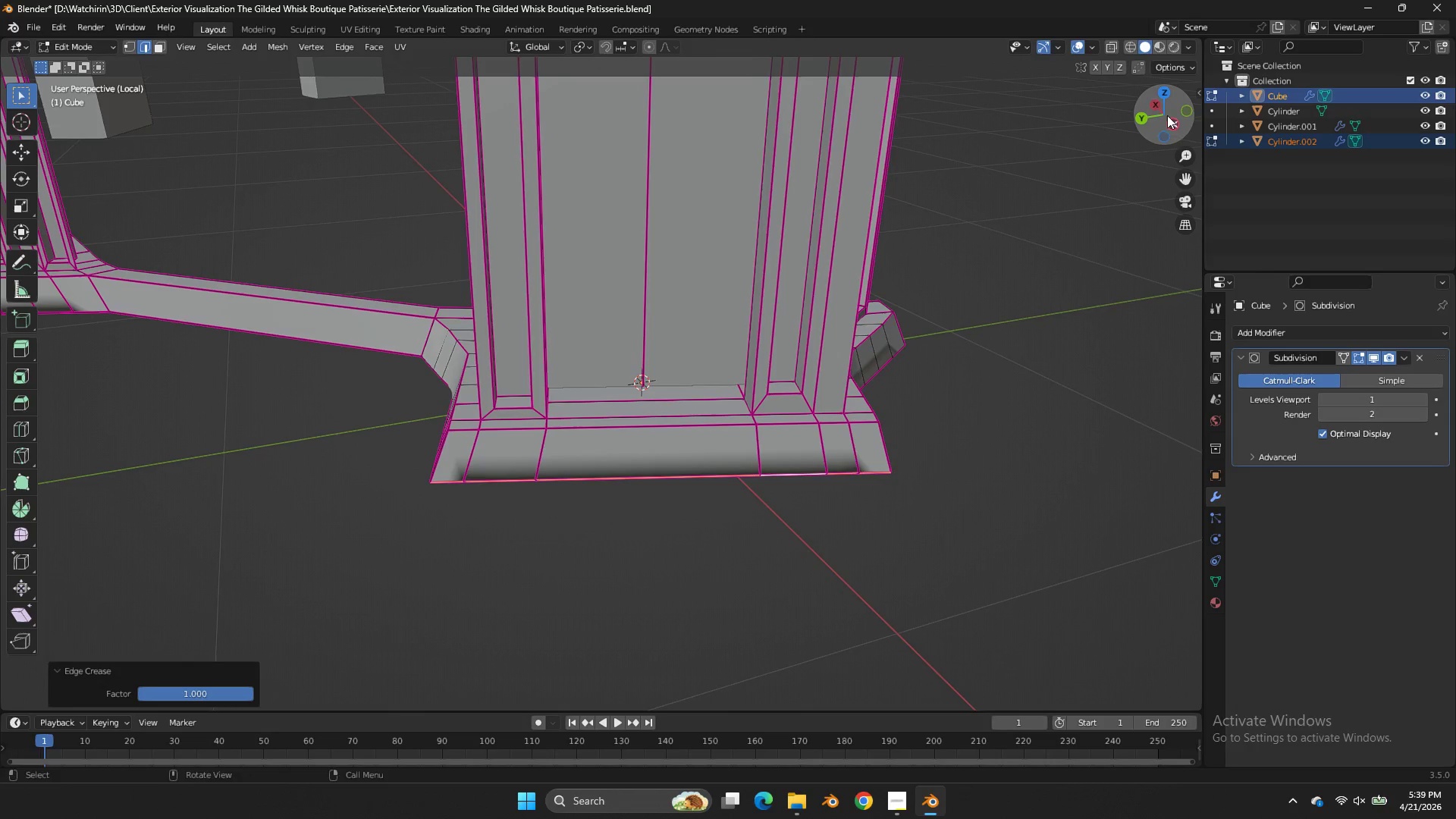 
left_click_drag(start_coordinate=[1161, 111], to_coordinate=[1128, 64])
 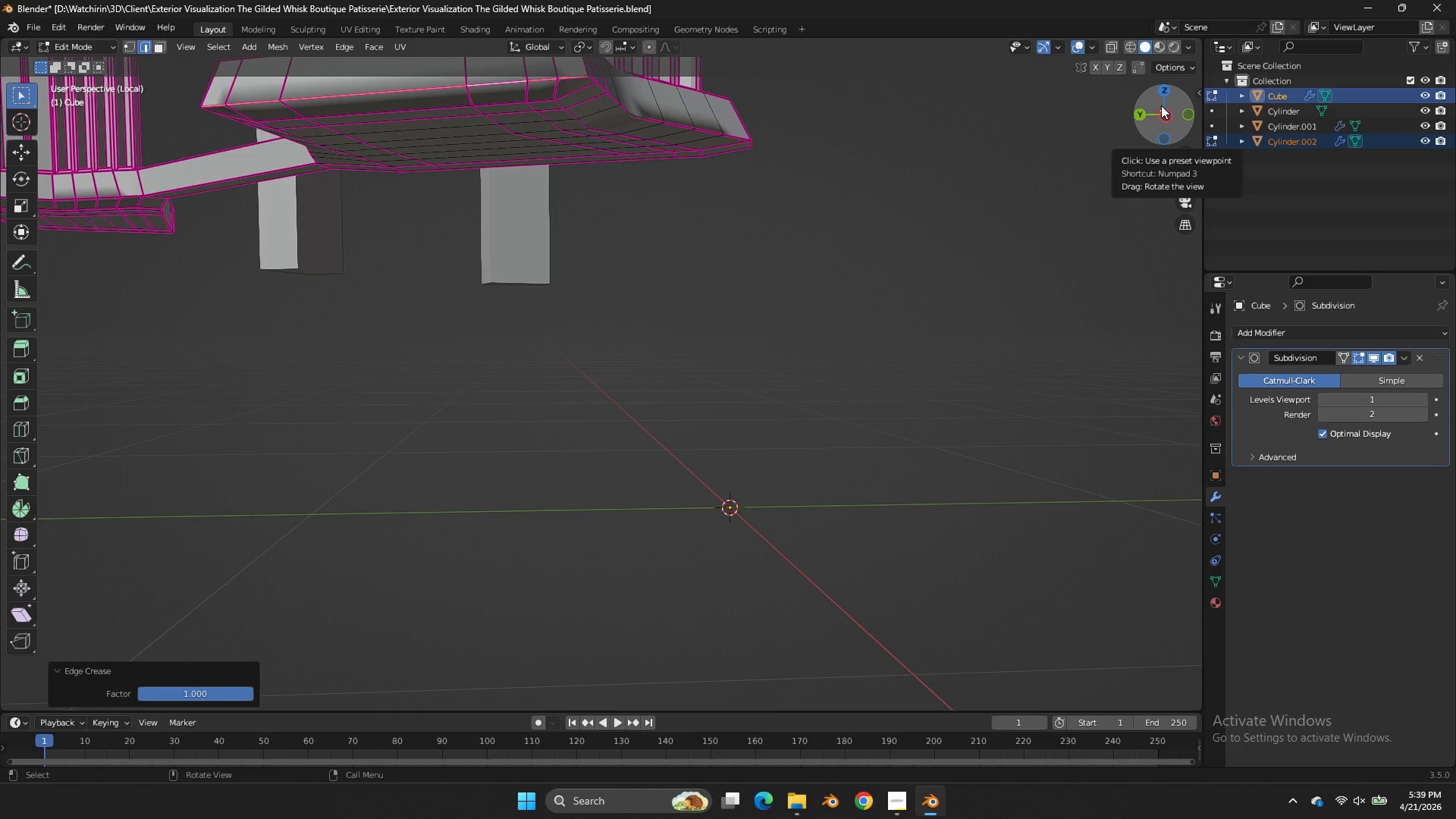 
left_click_drag(start_coordinate=[1162, 106], to_coordinate=[1166, 140])
 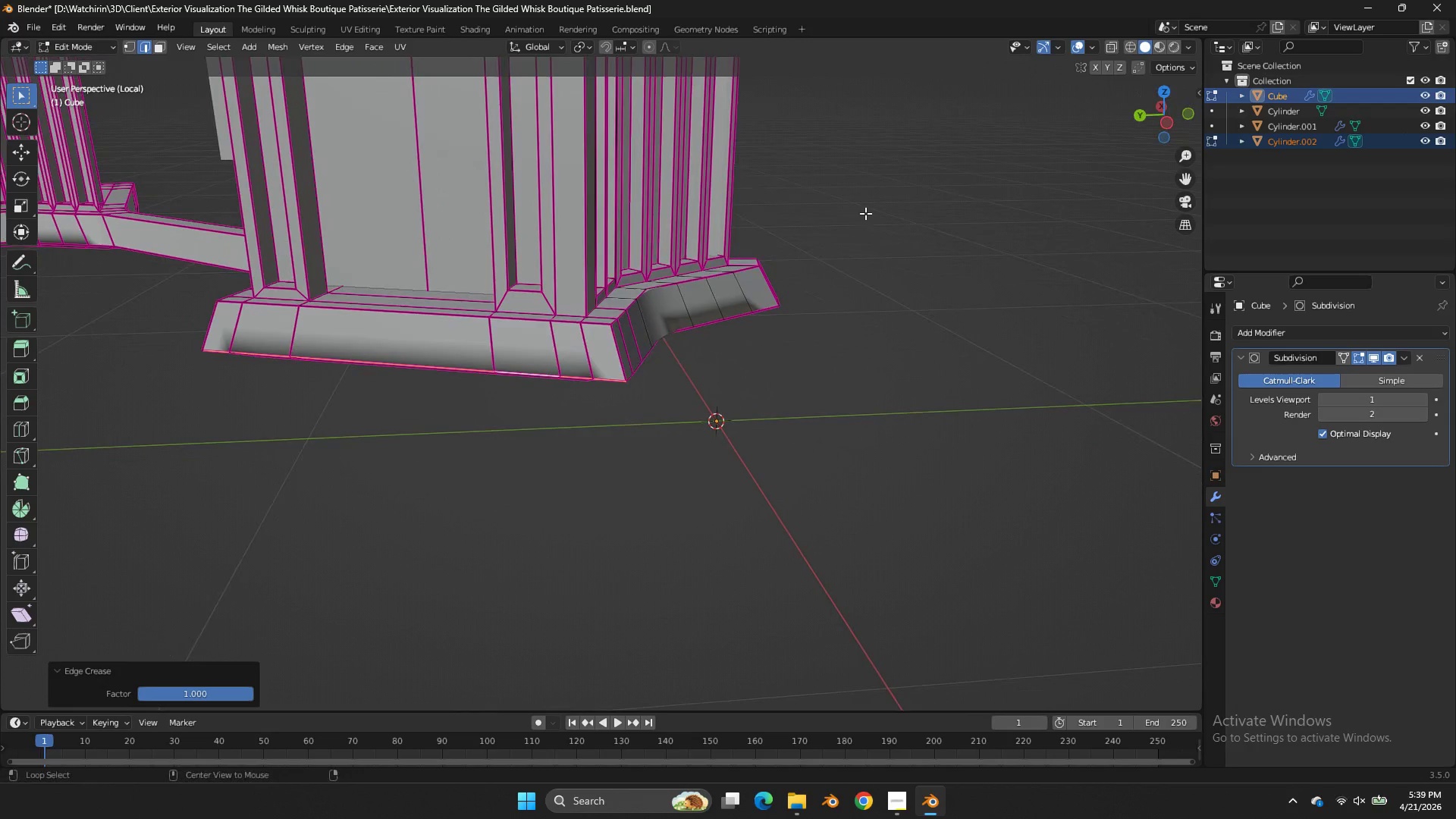 
hold_key(key=AltLeft, duration=2.39)
left_click([576, 349])
 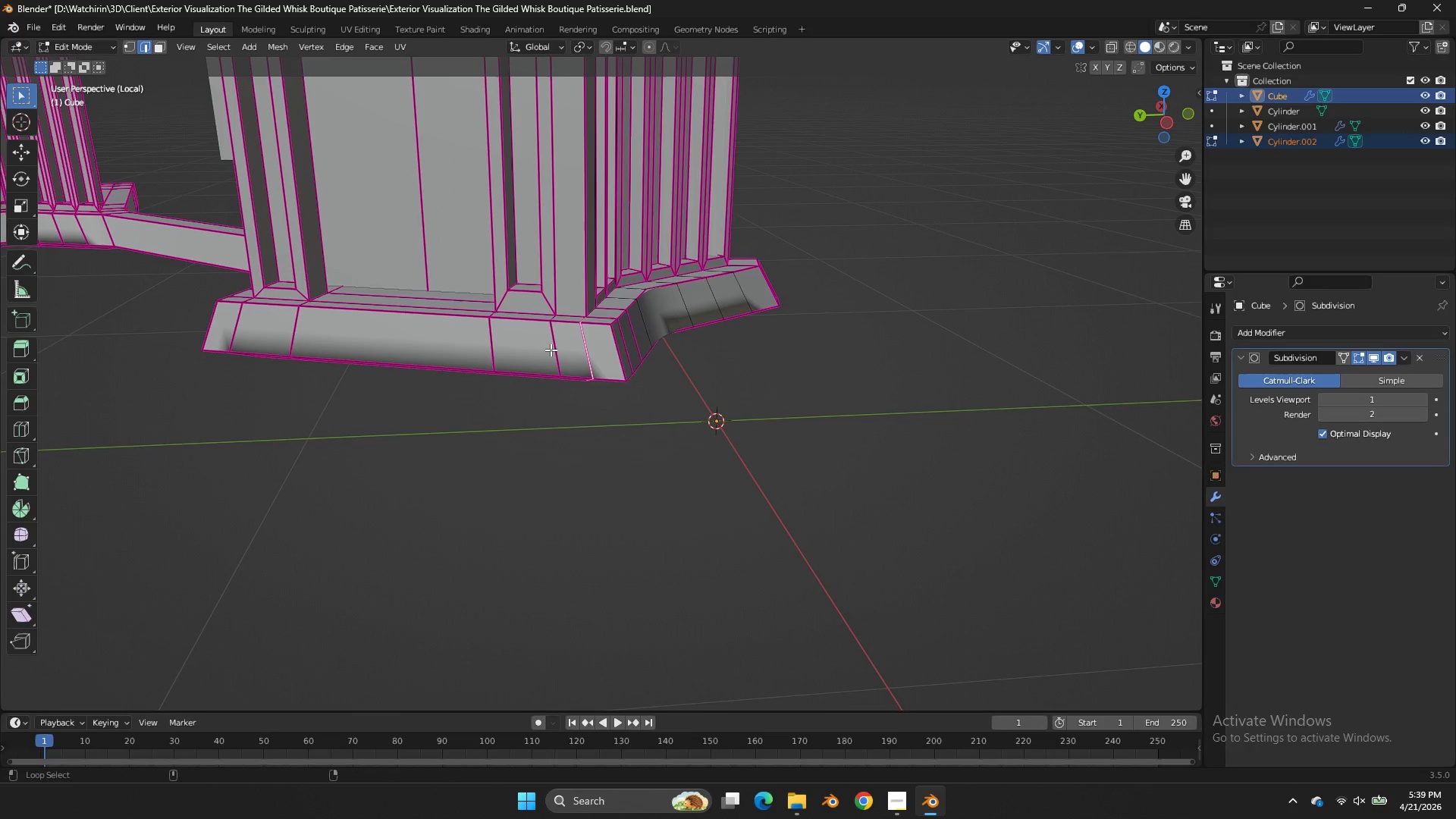 
triple_click([496, 351])
 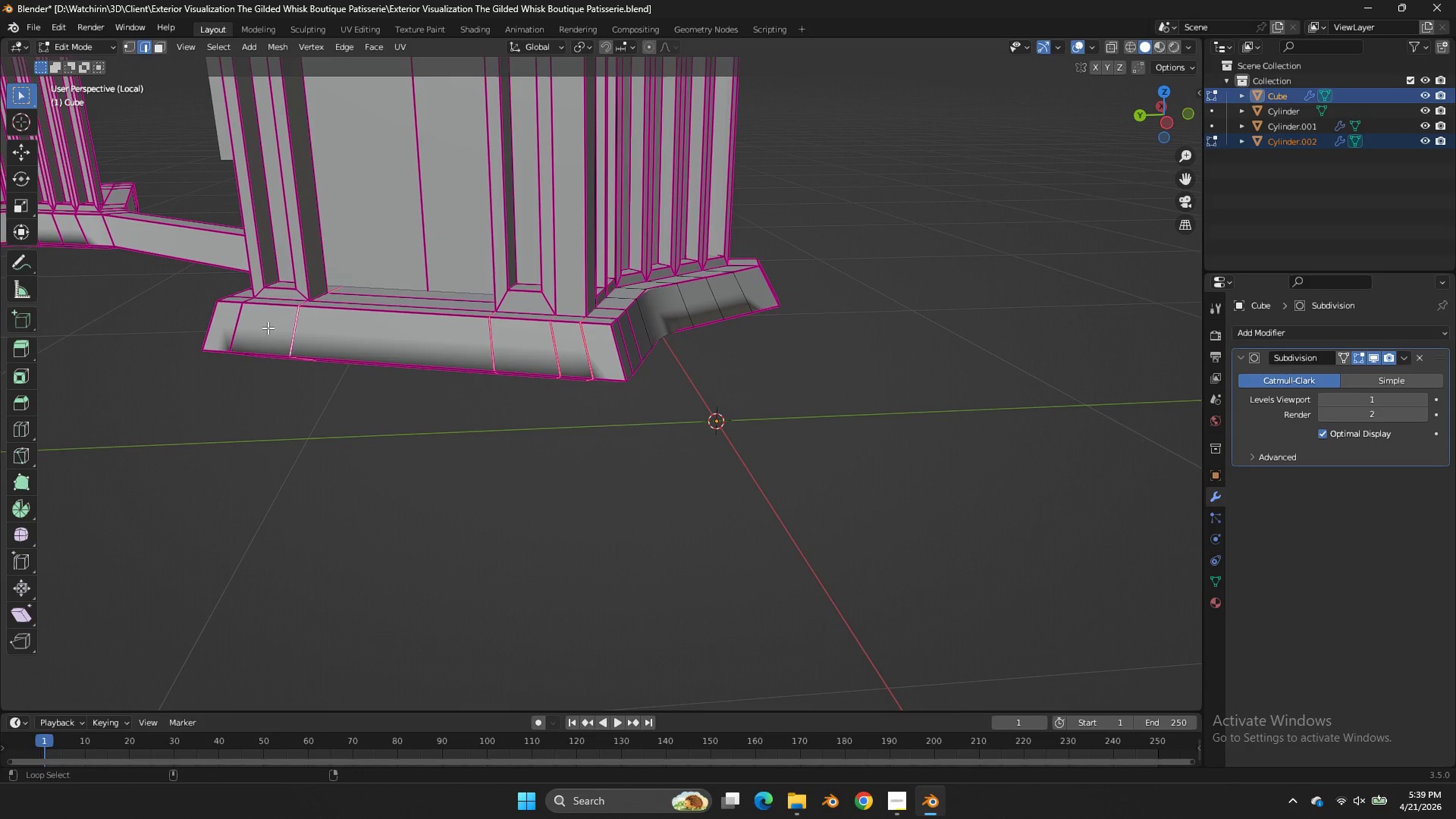 
double_click([234, 321])
 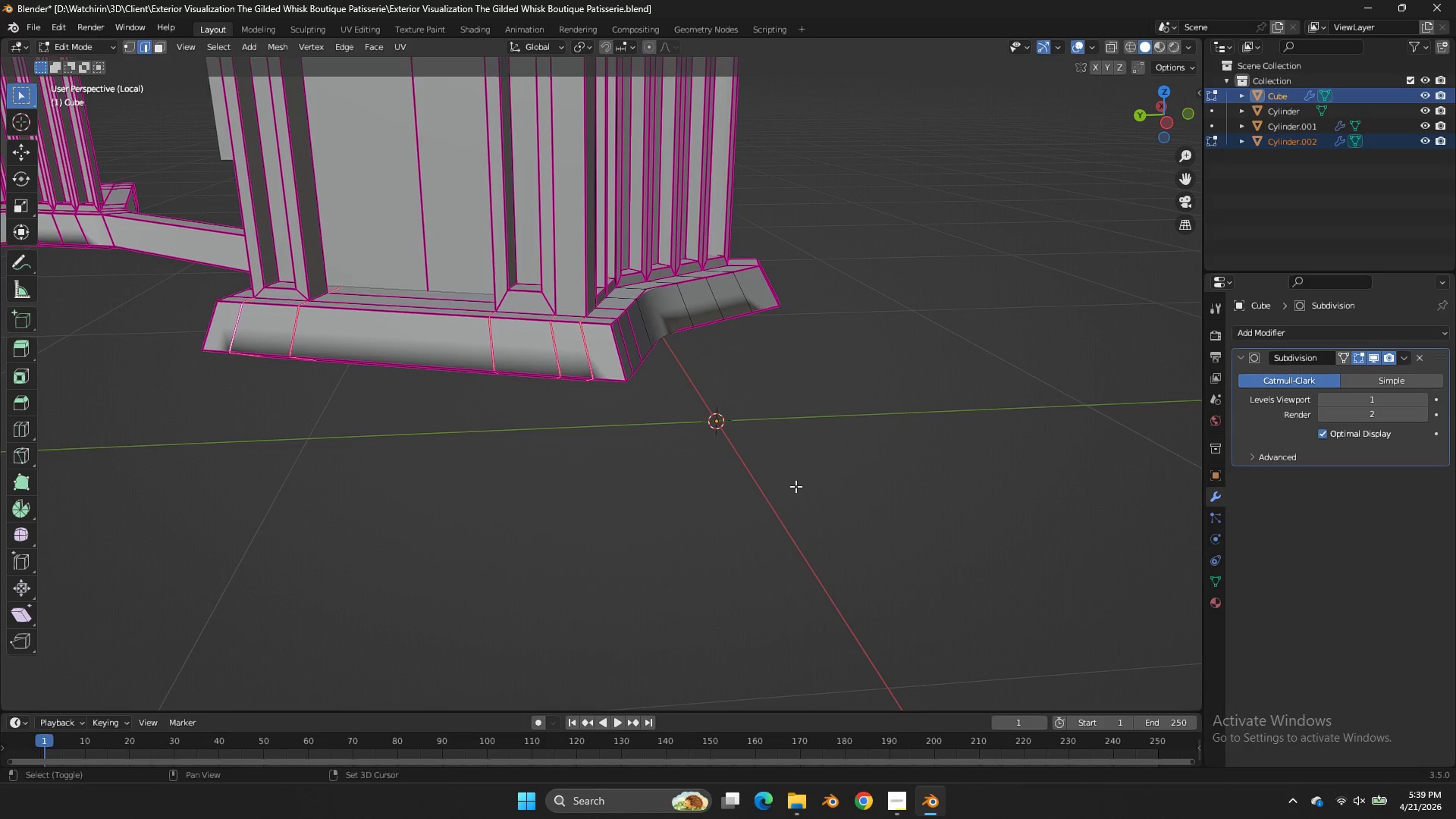 
key(Shift+E)
 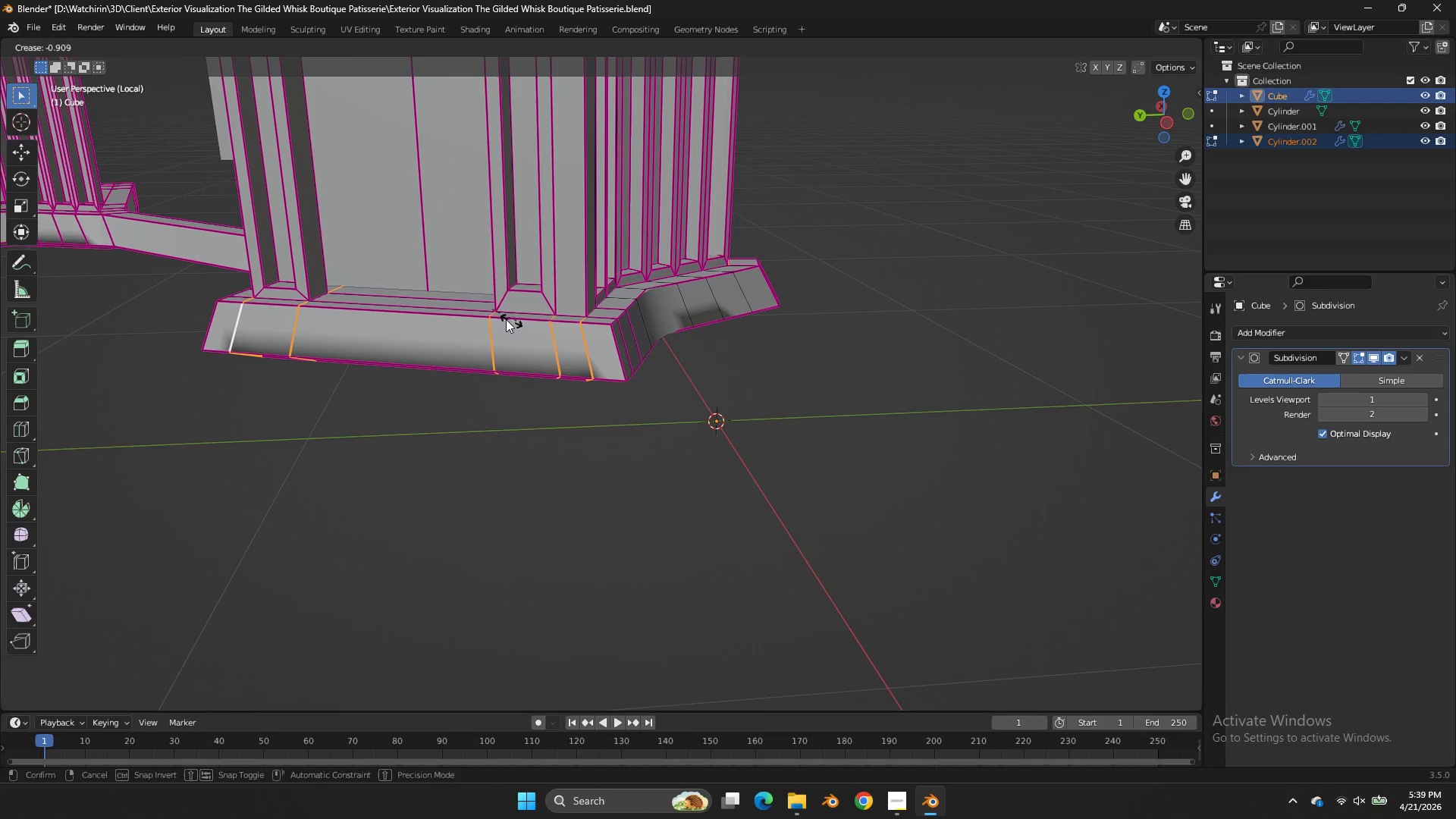 
left_click([485, 312])
 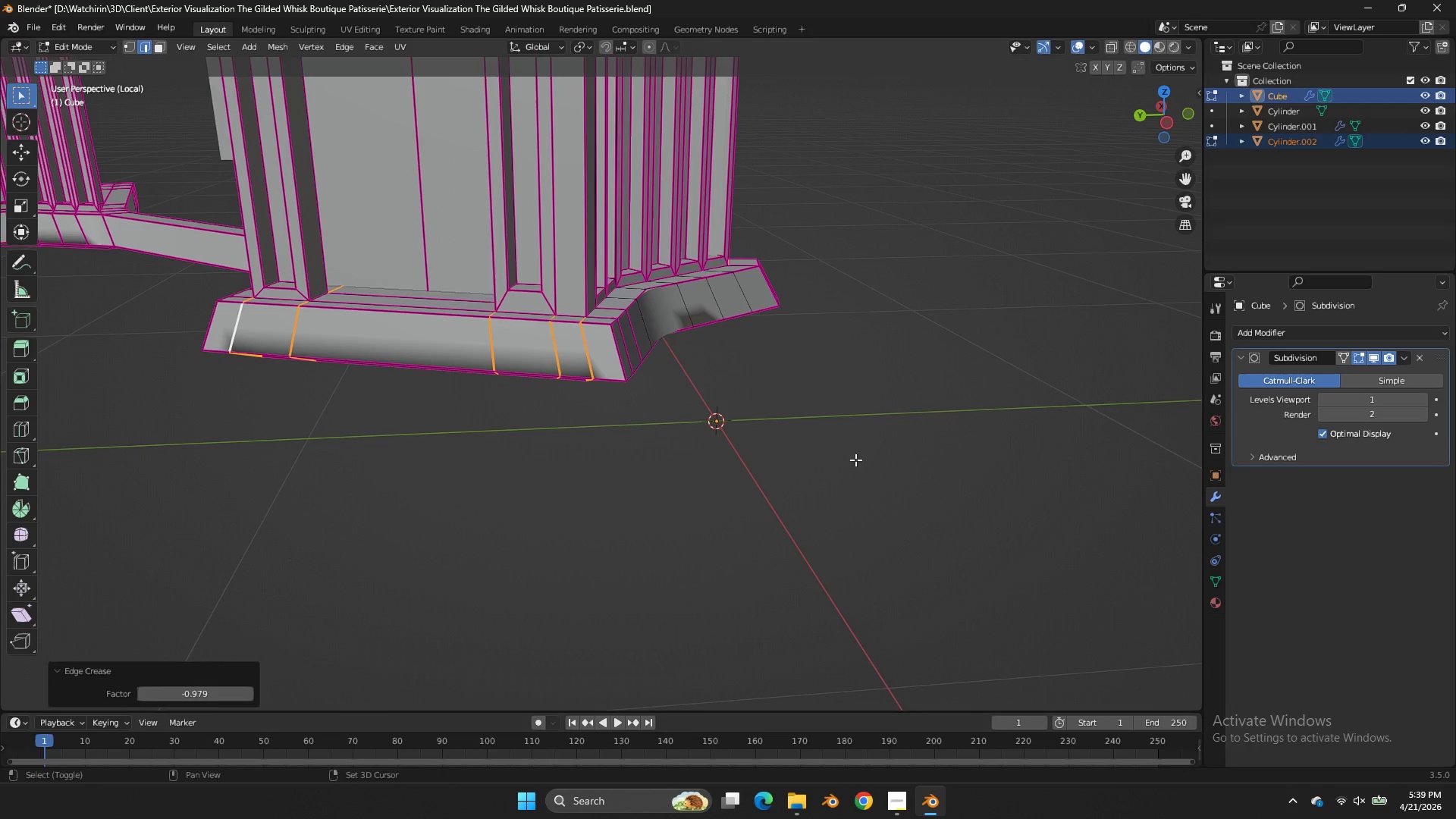 
key(Shift+E)
 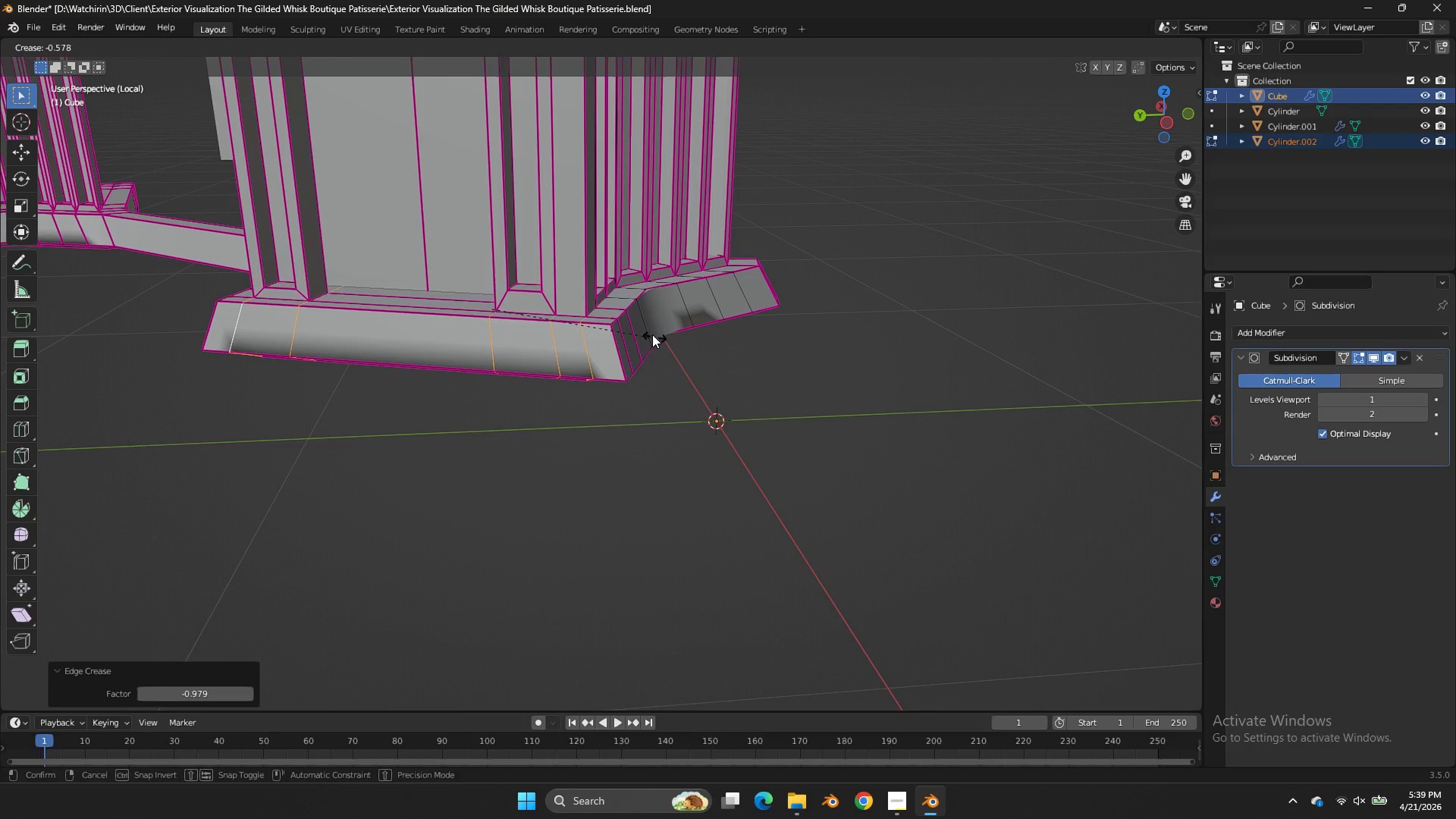 
left_click([652, 334])
 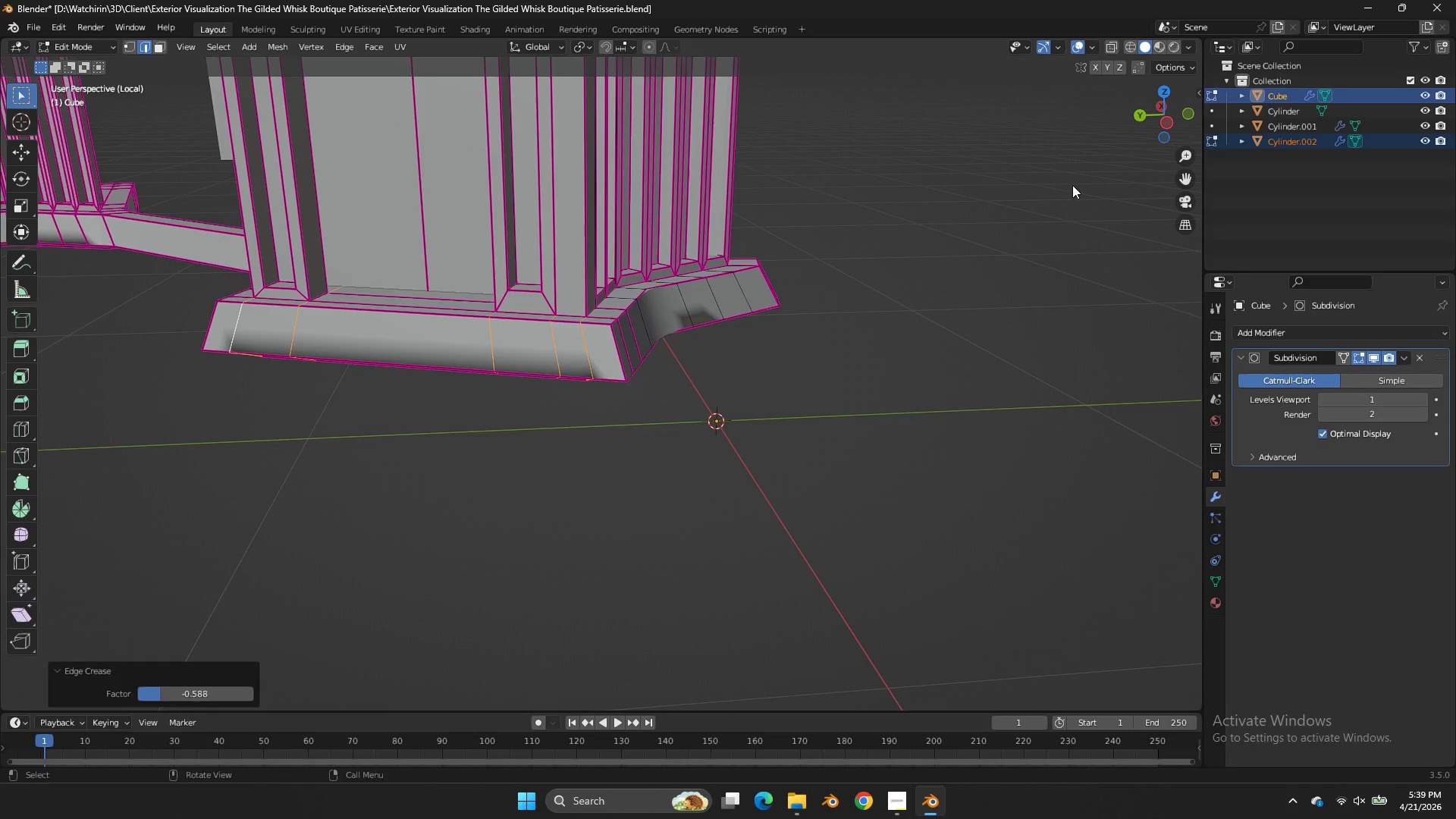 
key(Tab)
 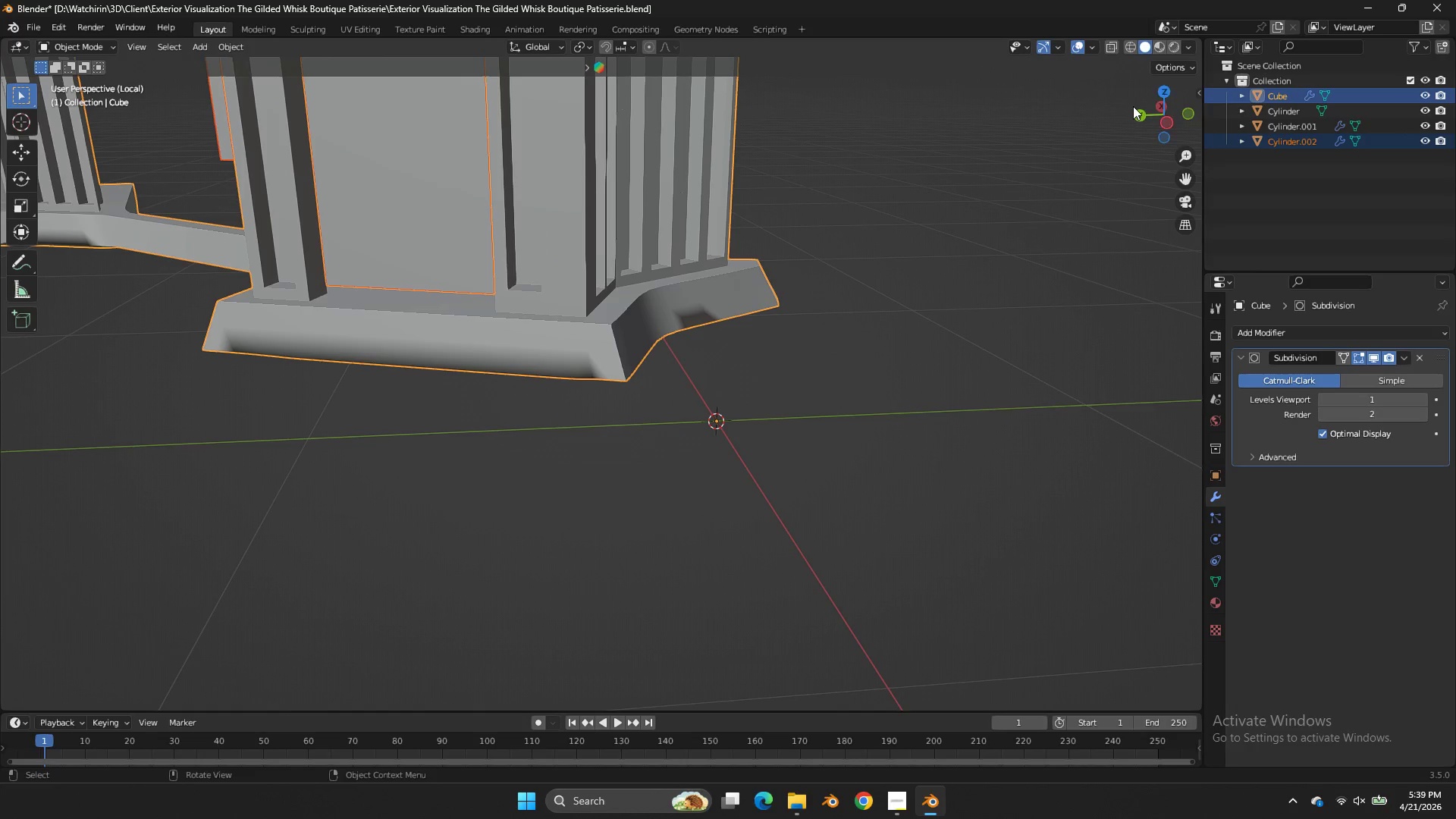 
left_click_drag(start_coordinate=[1144, 103], to_coordinate=[1084, 130])
 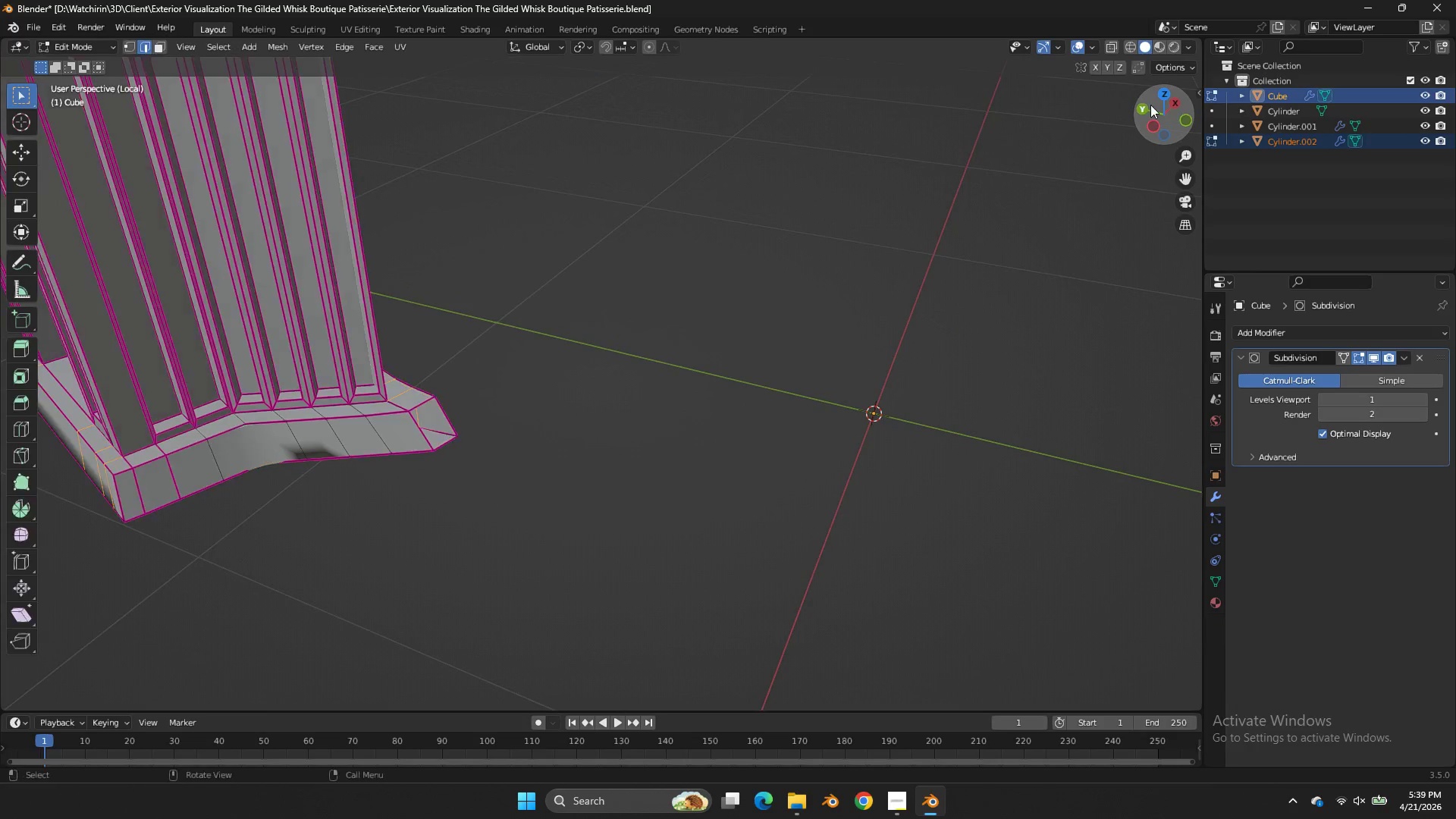 
key(Tab)
 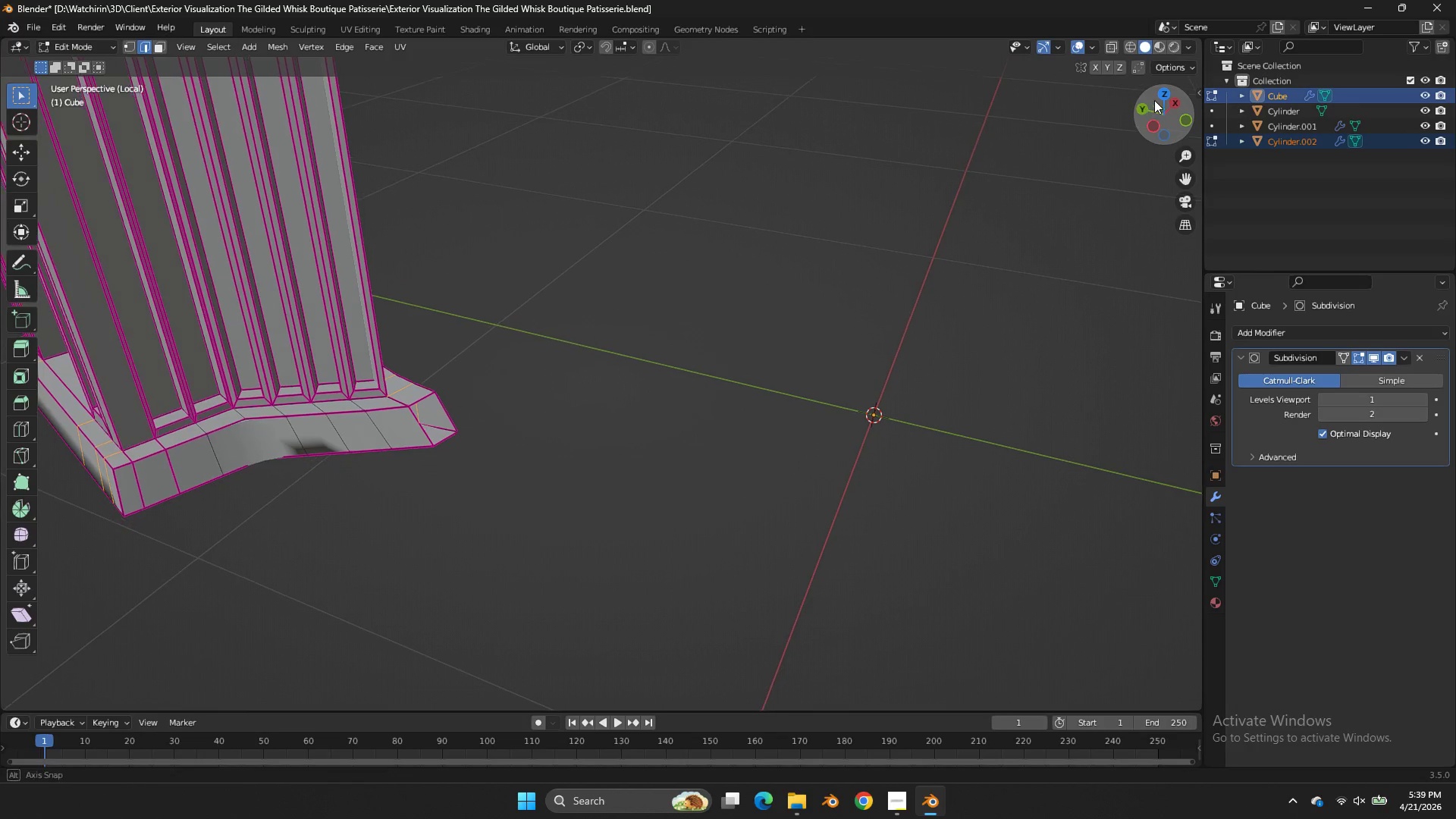 
left_click_drag(start_coordinate=[1151, 105], to_coordinate=[1168, 80])
 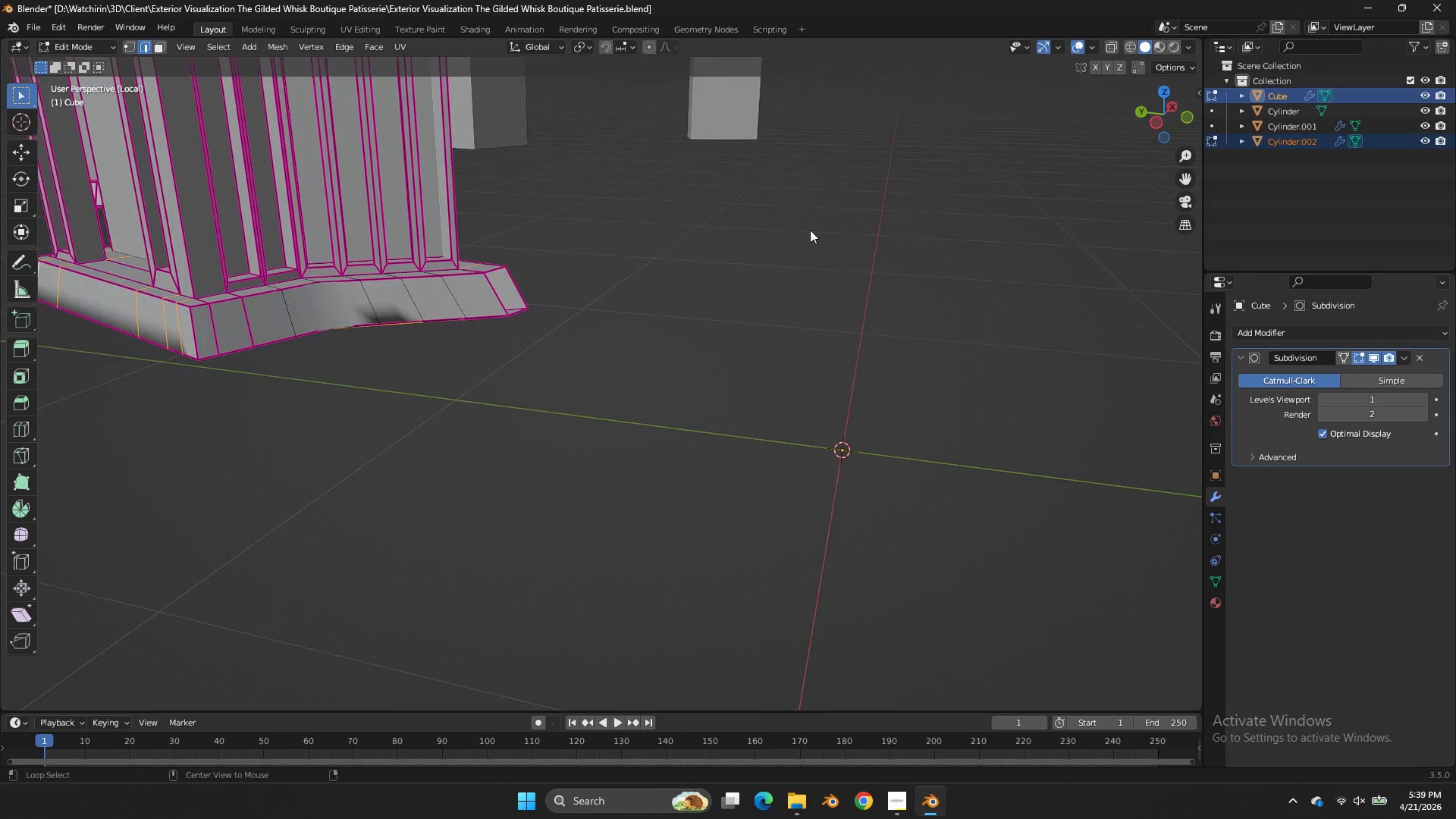 
hold_key(key=AltLeft, duration=0.91)
left_click([423, 319])
 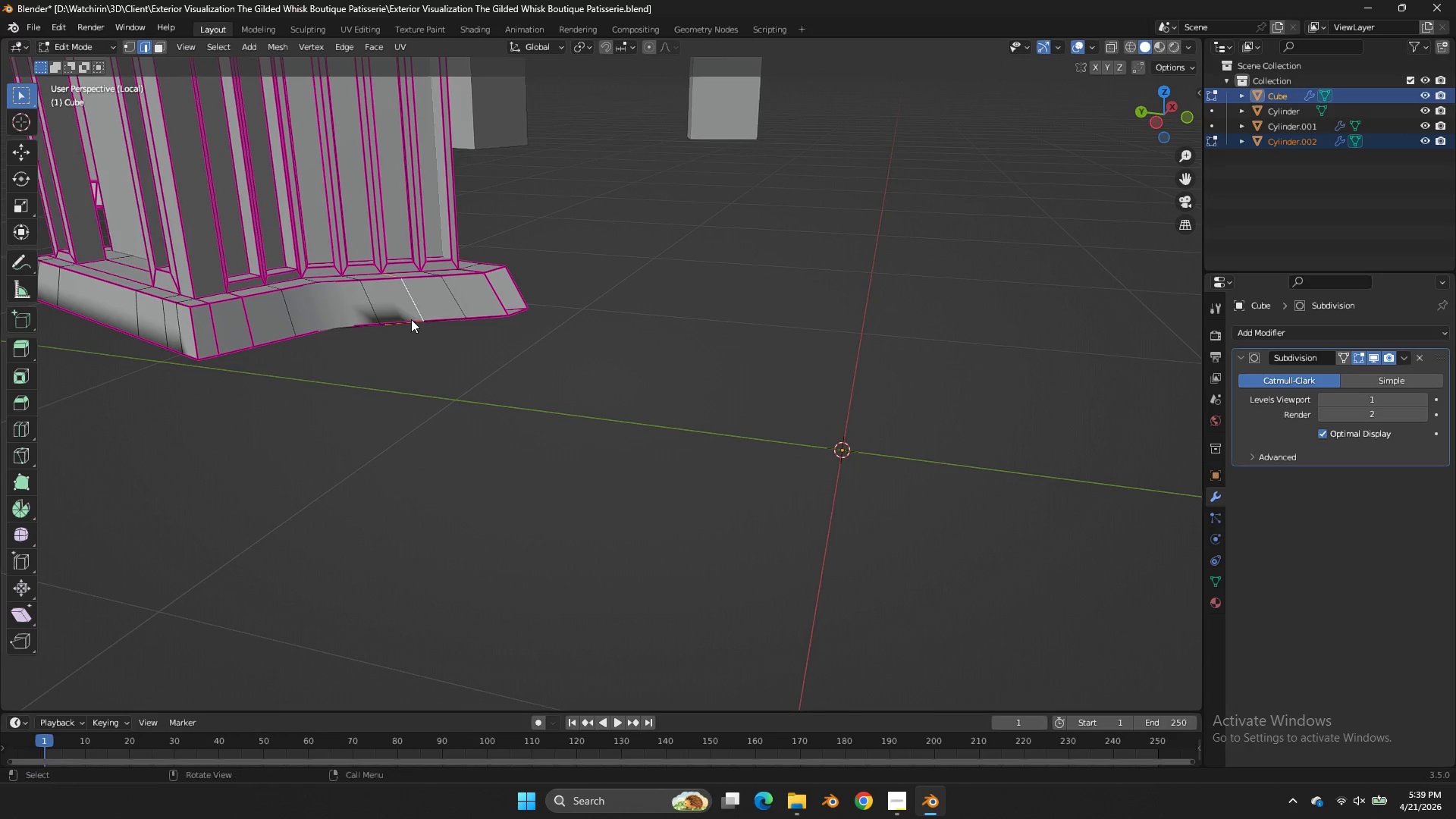 
hold_key(key=AltLeft, duration=0.34)
left_click([407, 319])
 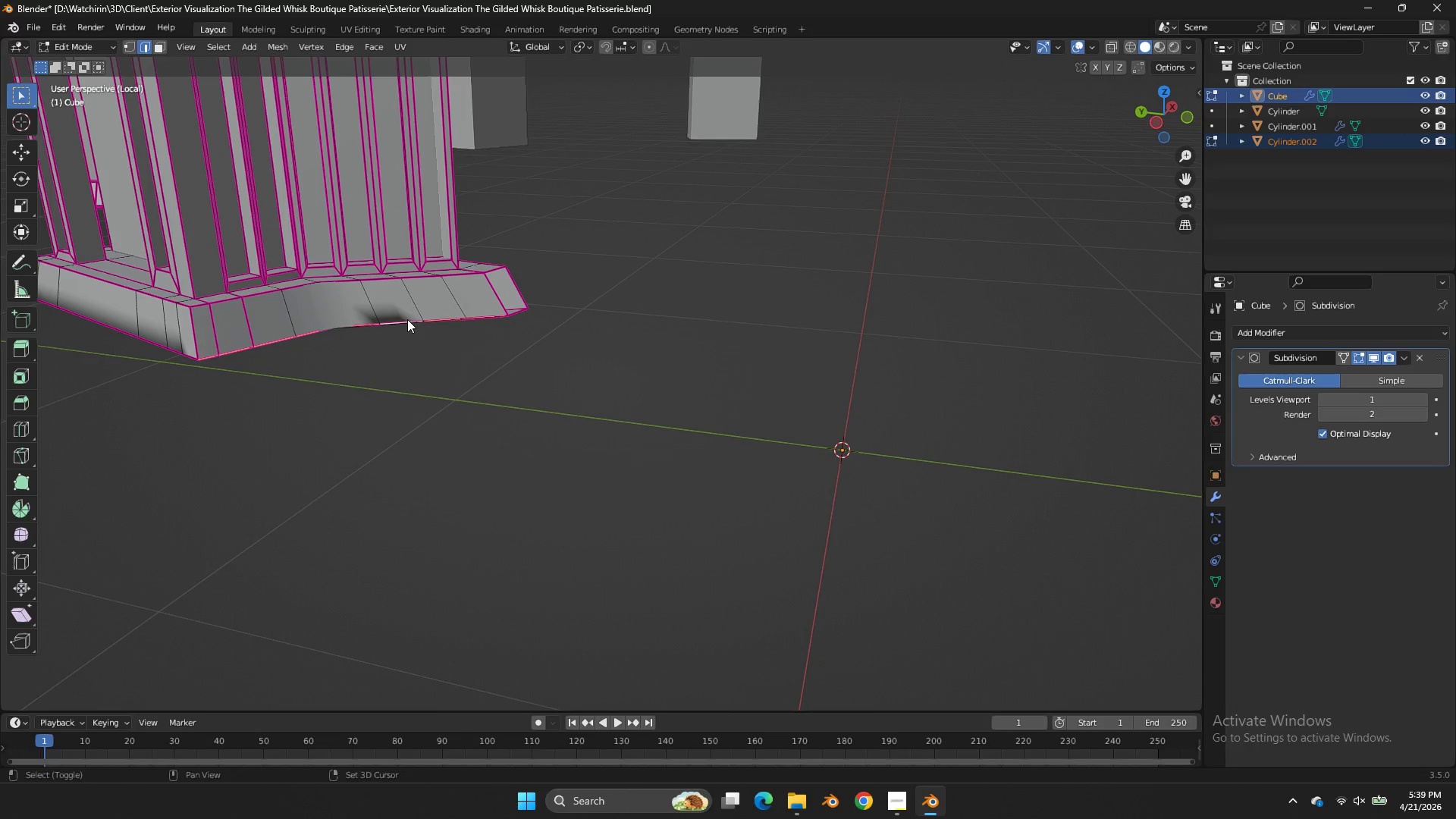 
key(Shift+E)
 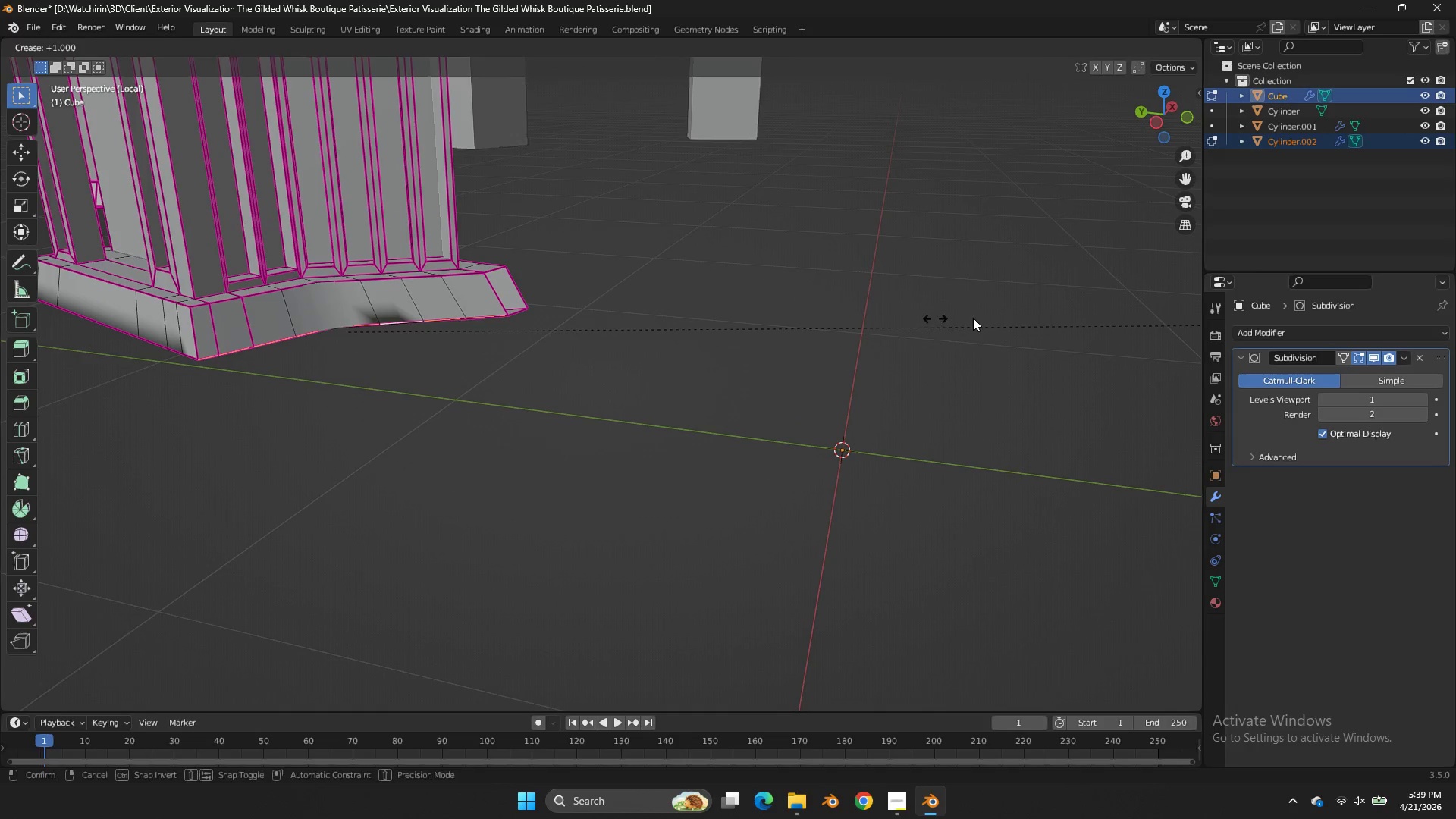 
left_click([1054, 317])
 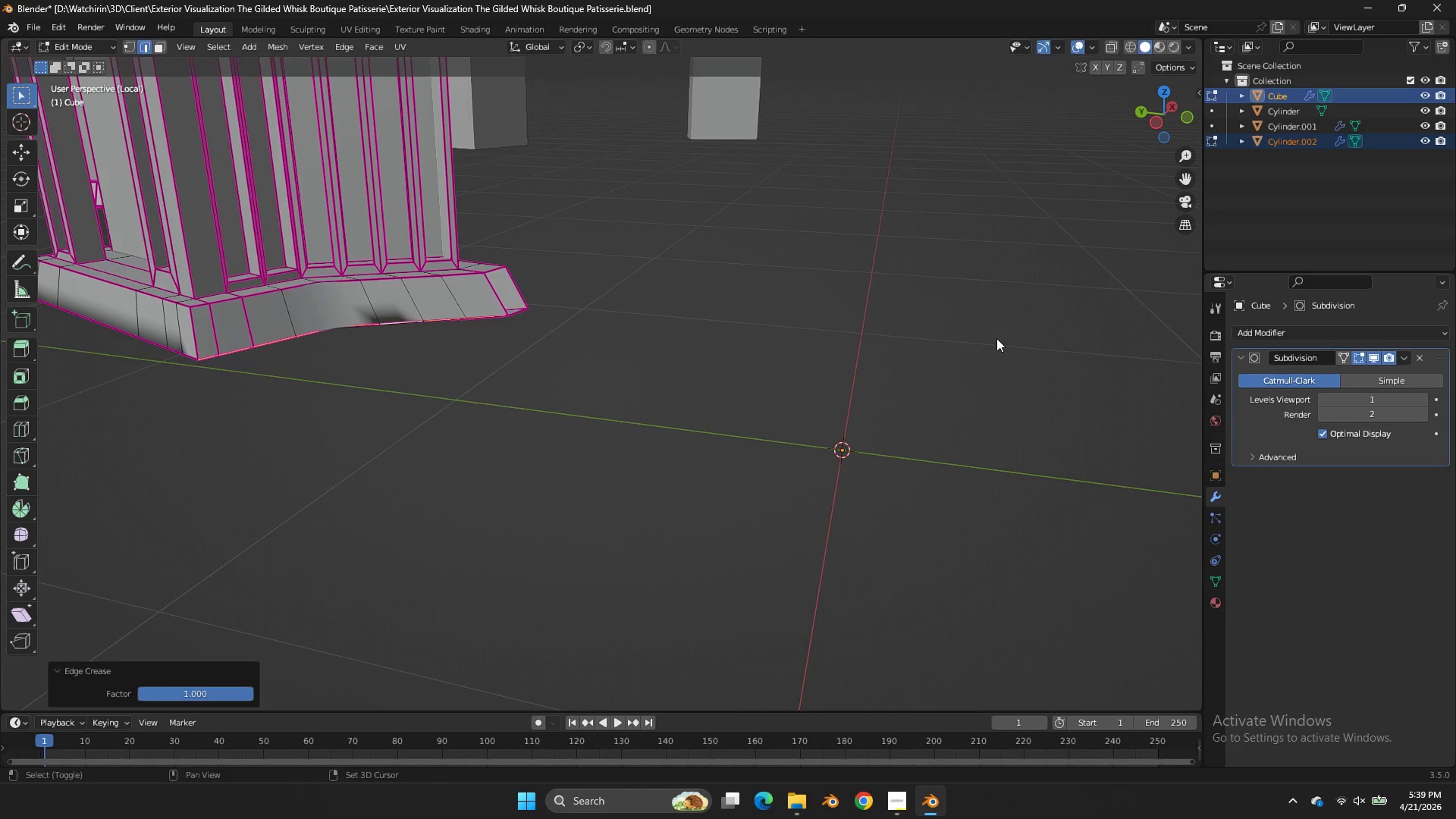 
key(Shift+E)
 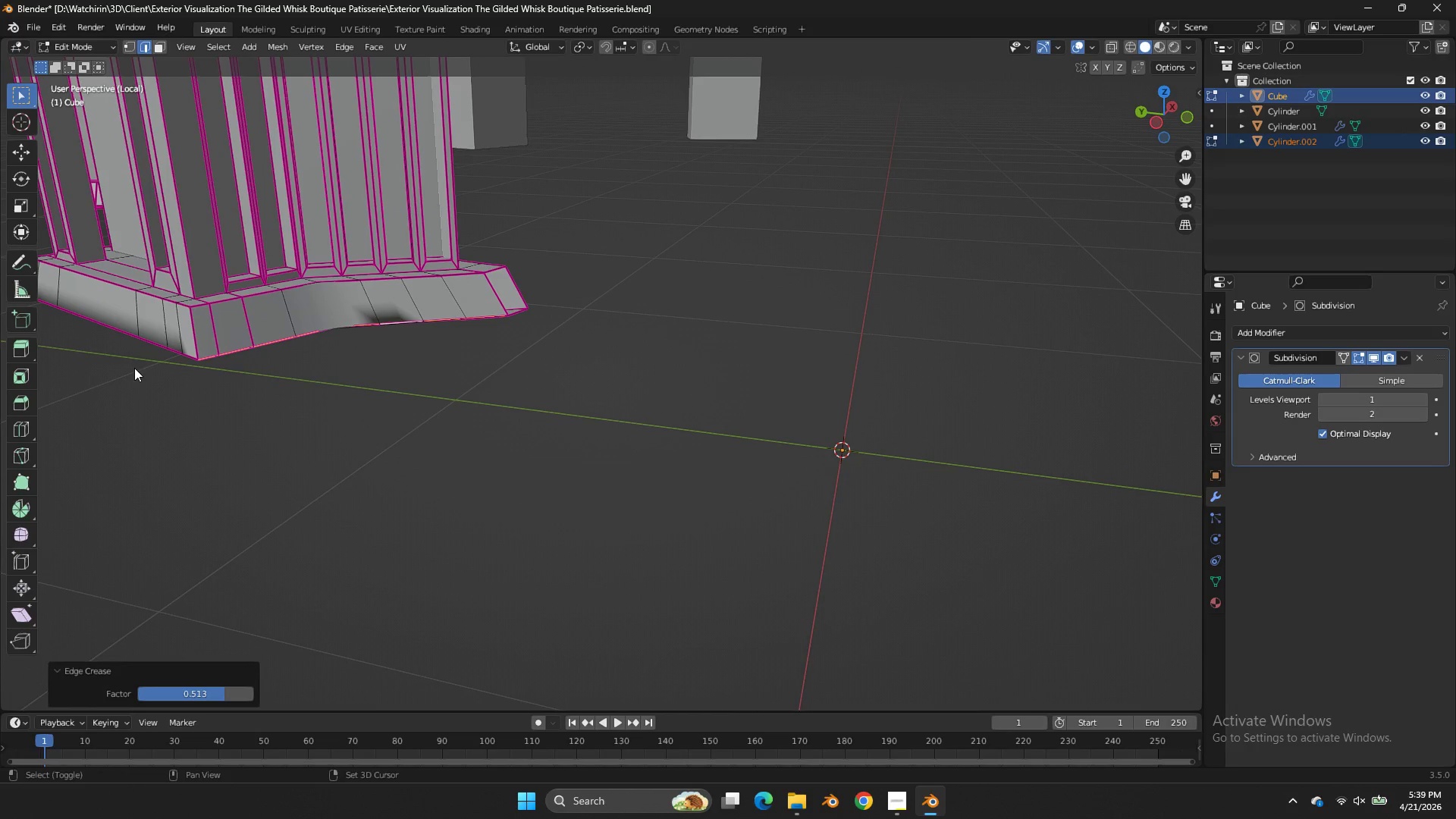 
key(Tab)
 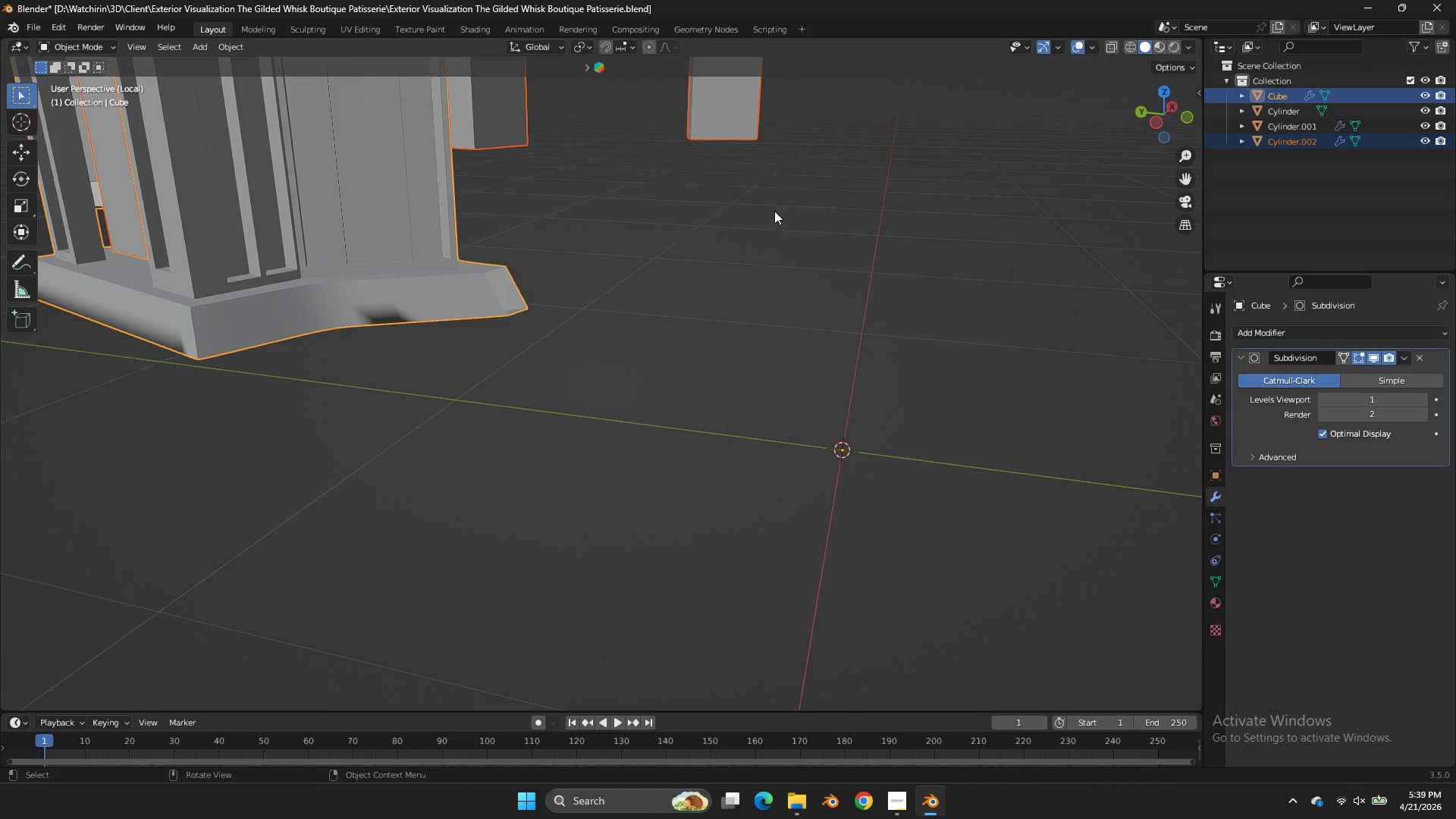 
key(Tab)
 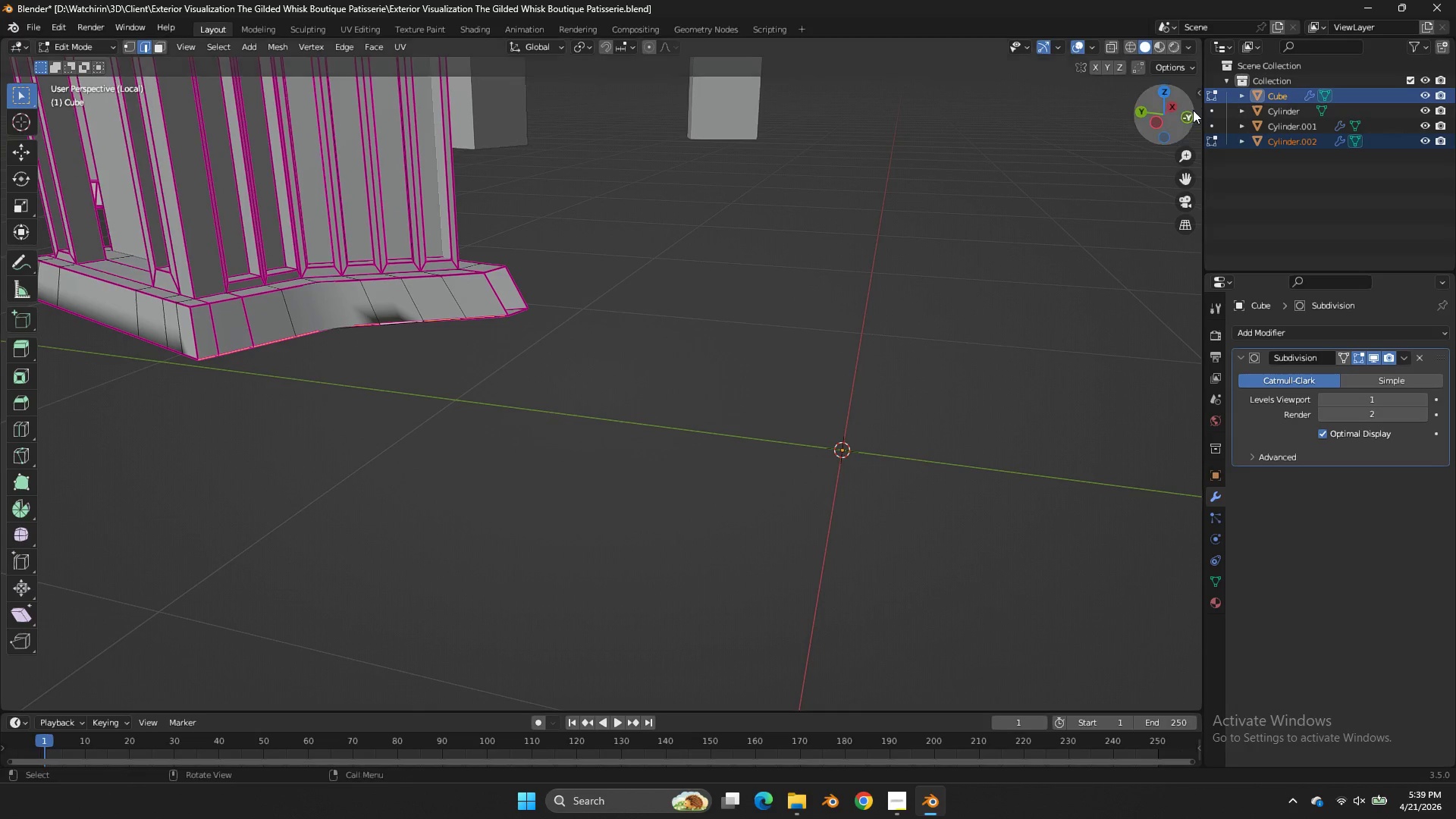 
left_click_drag(start_coordinate=[1193, 110], to_coordinate=[1197, 71])
 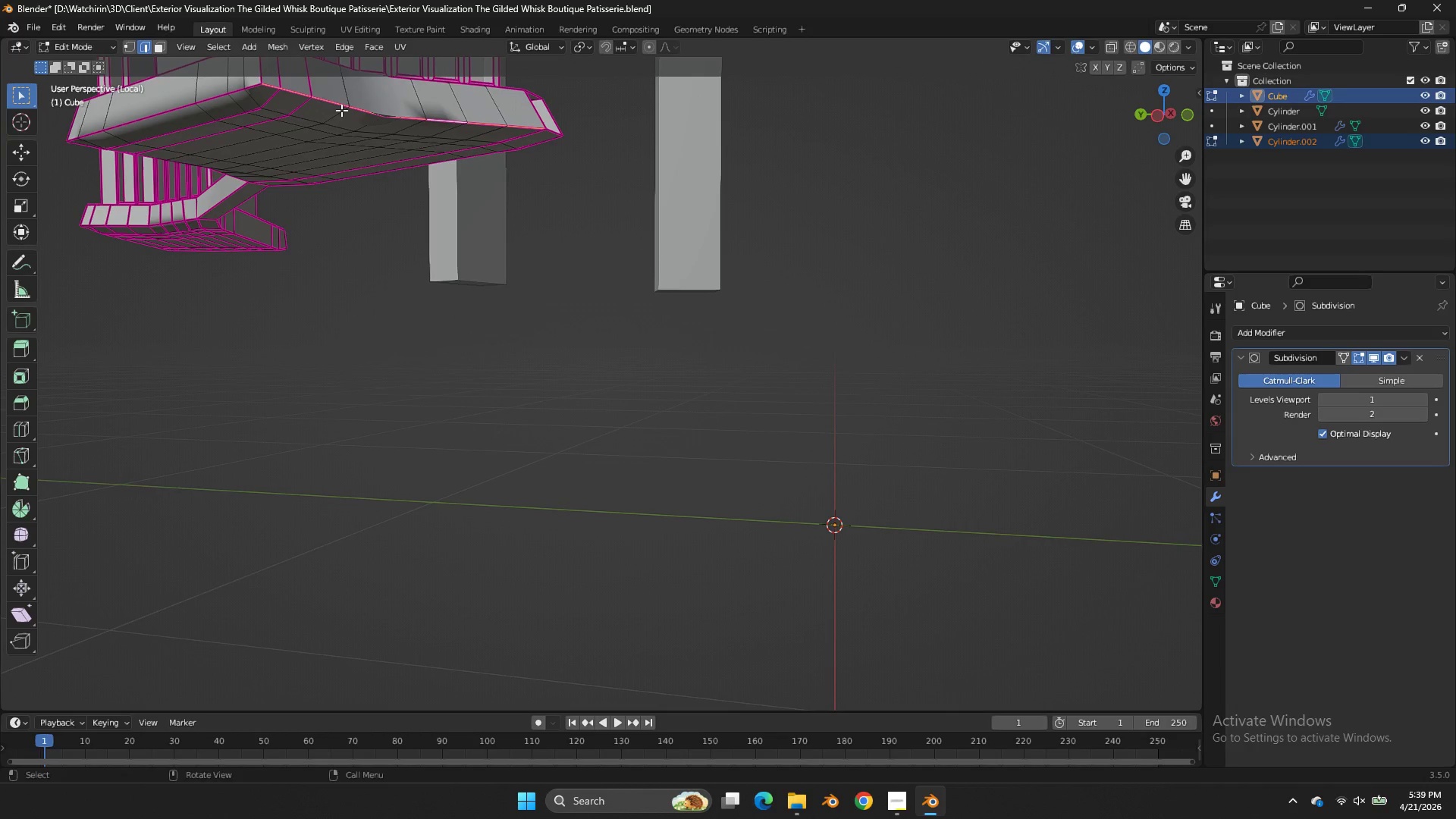 
hold_key(key=AltLeft, duration=0.94)
left_click([299, 109])
 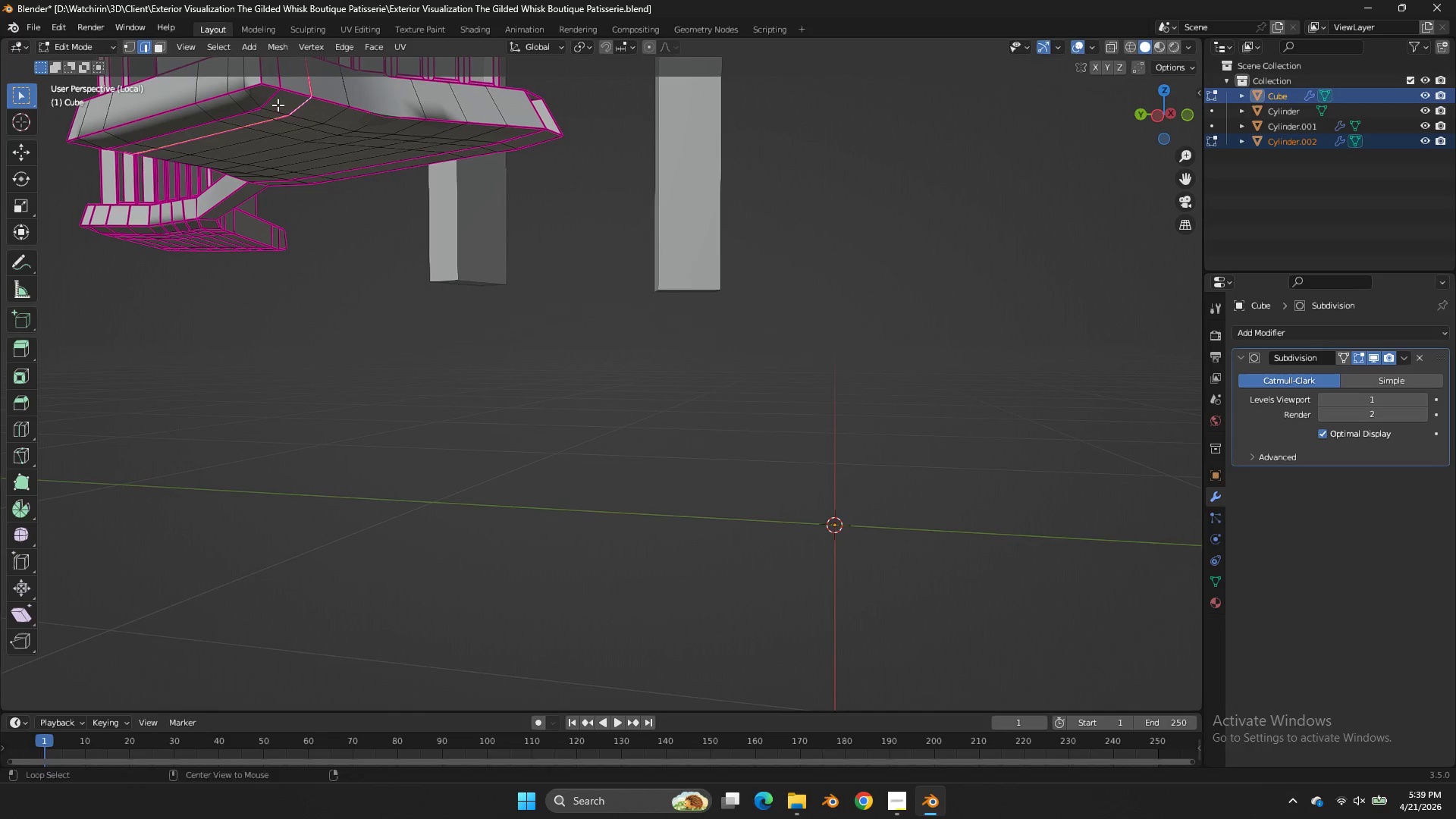 
left_click([271, 97])
 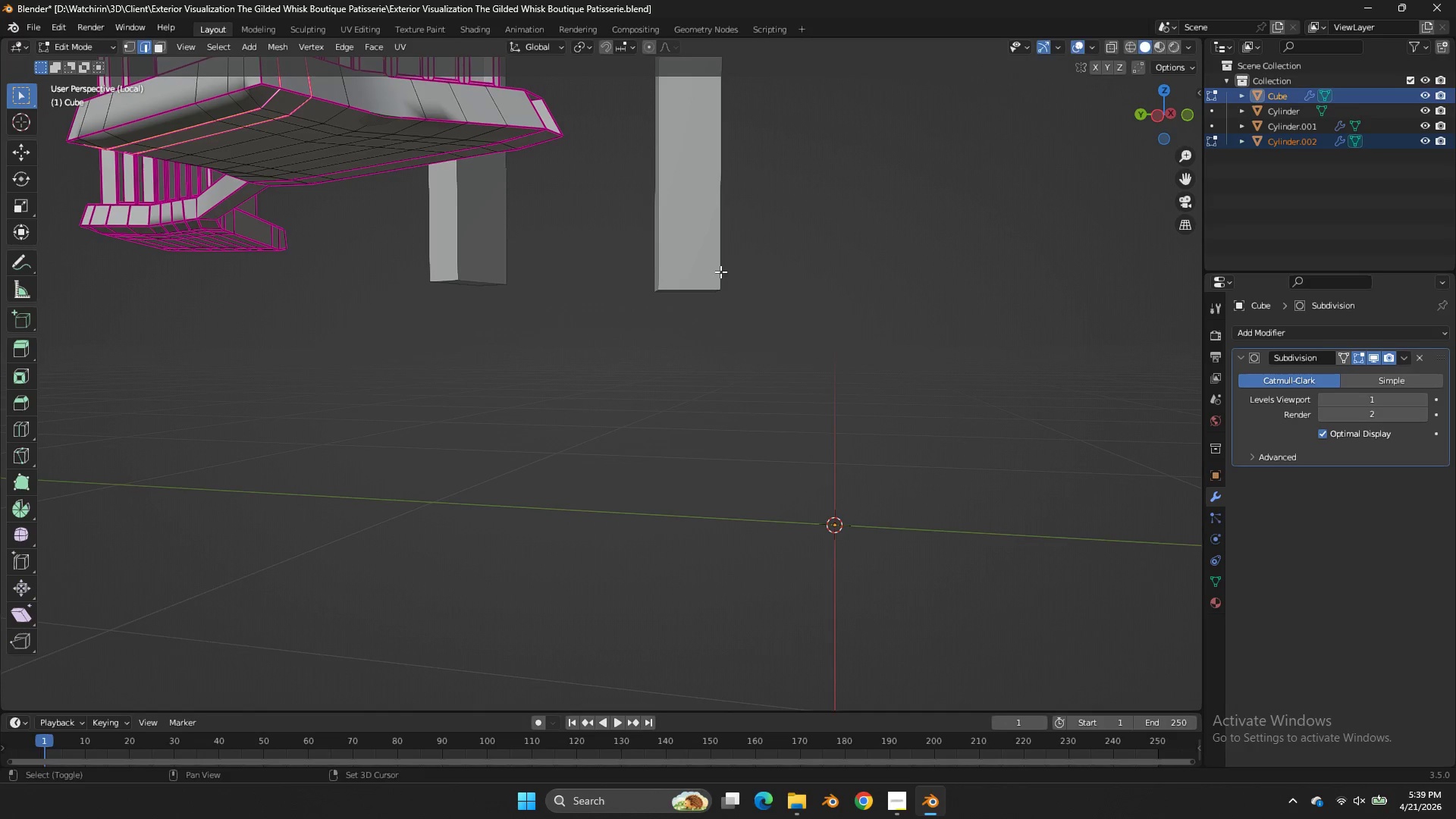 
key(Shift+E)
 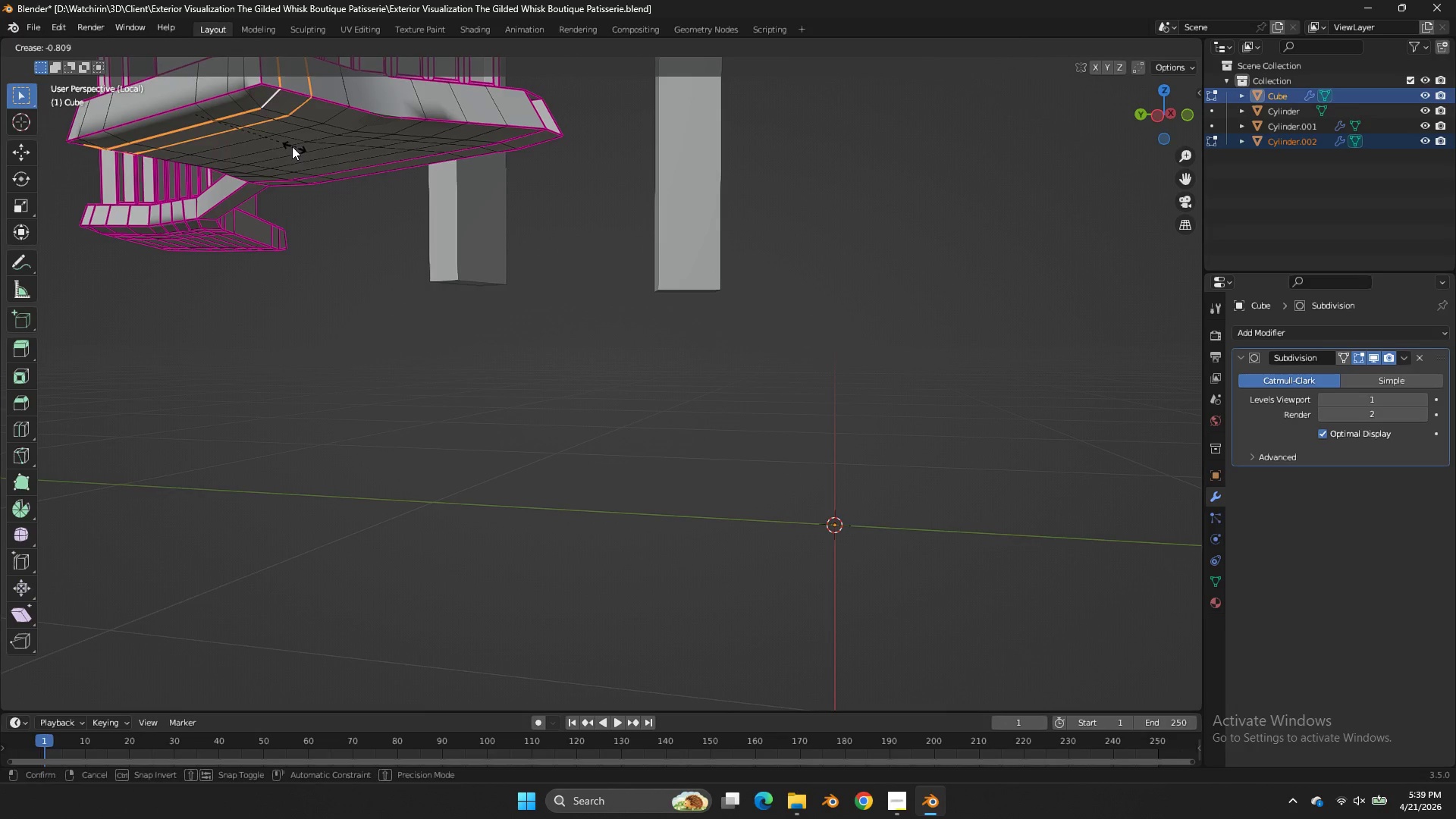 
left_click([287, 145])
 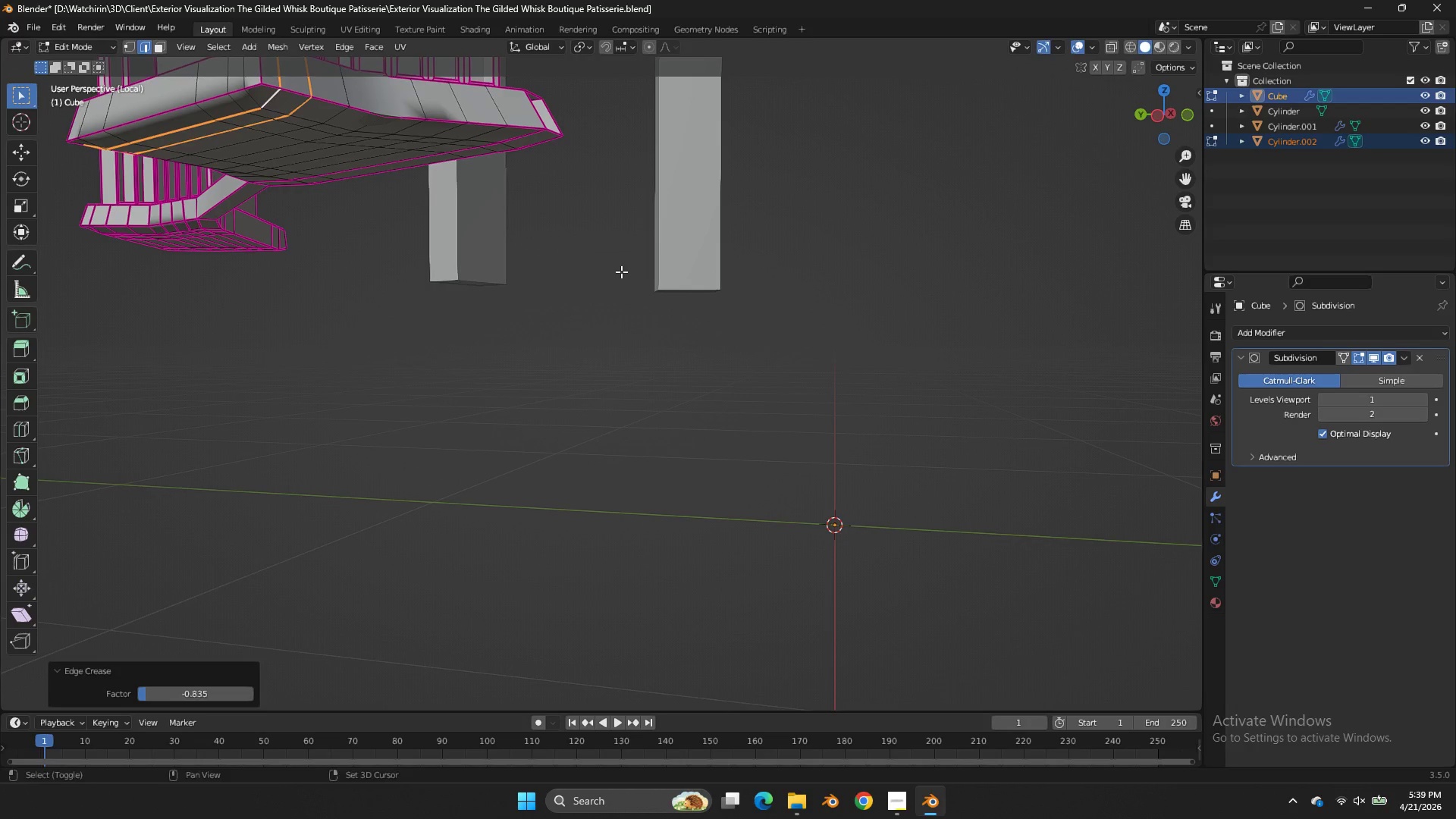 
key(Shift+E)
 